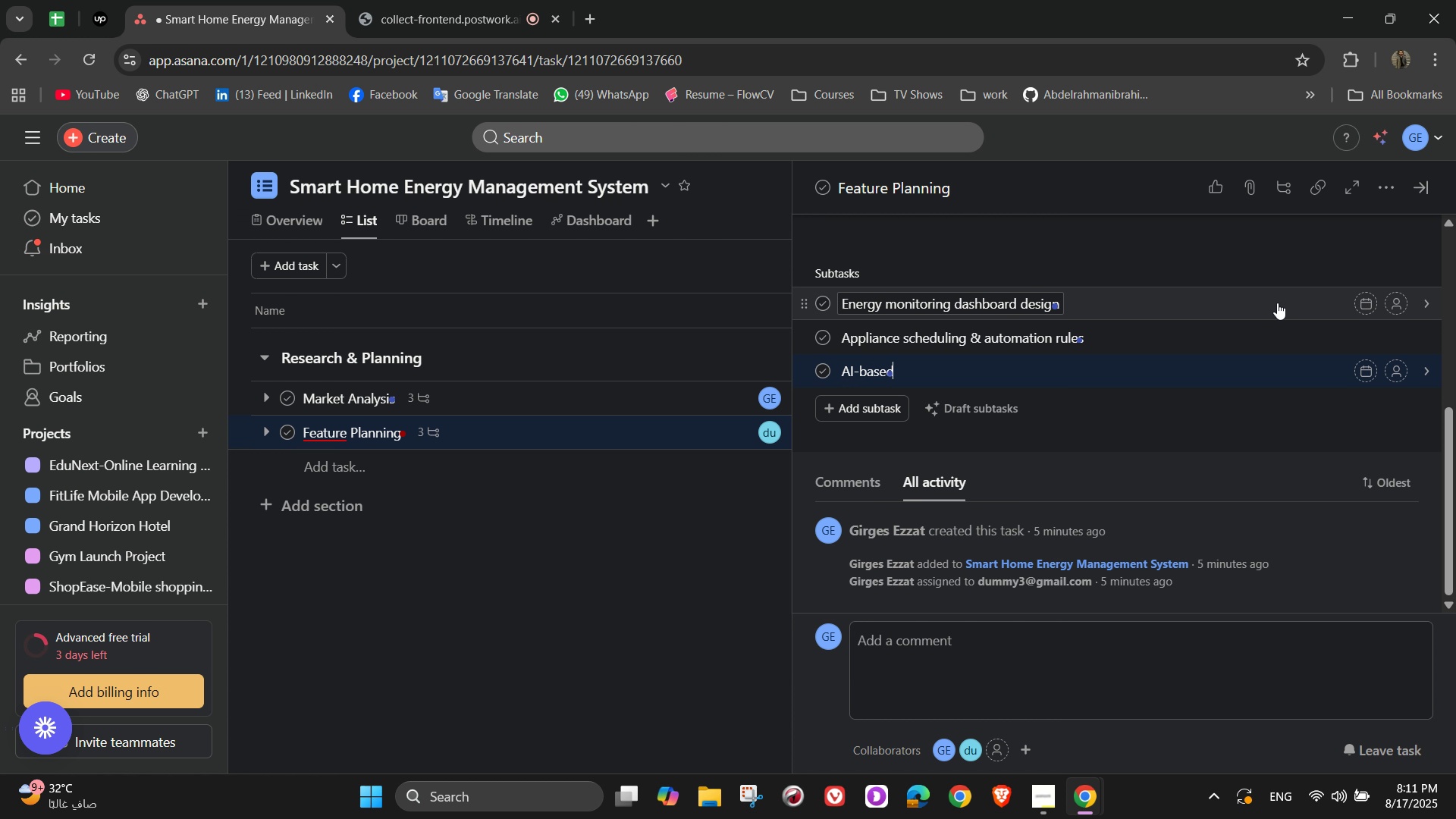 
type(based)
 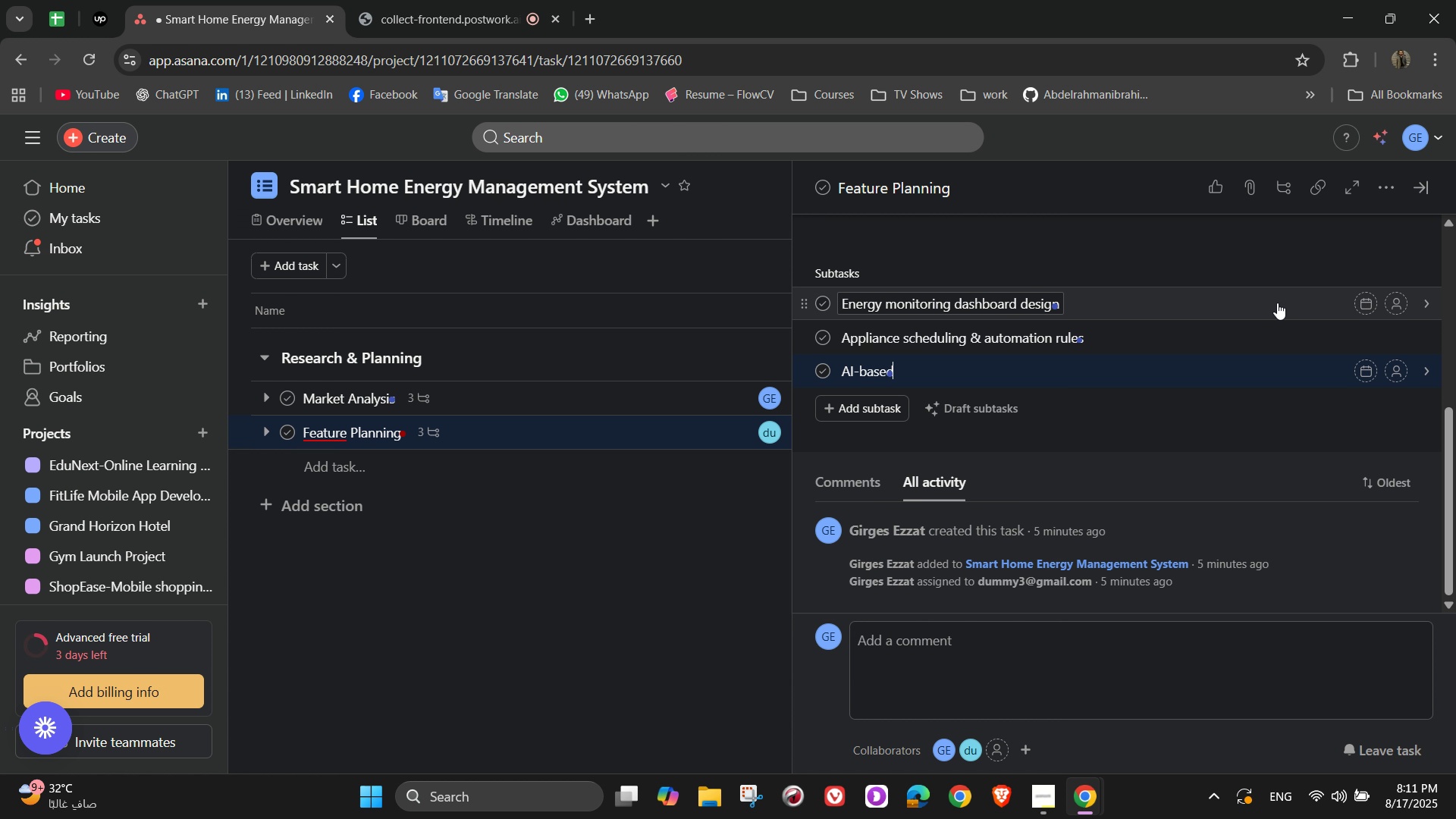 
type( recommendations for energy )
 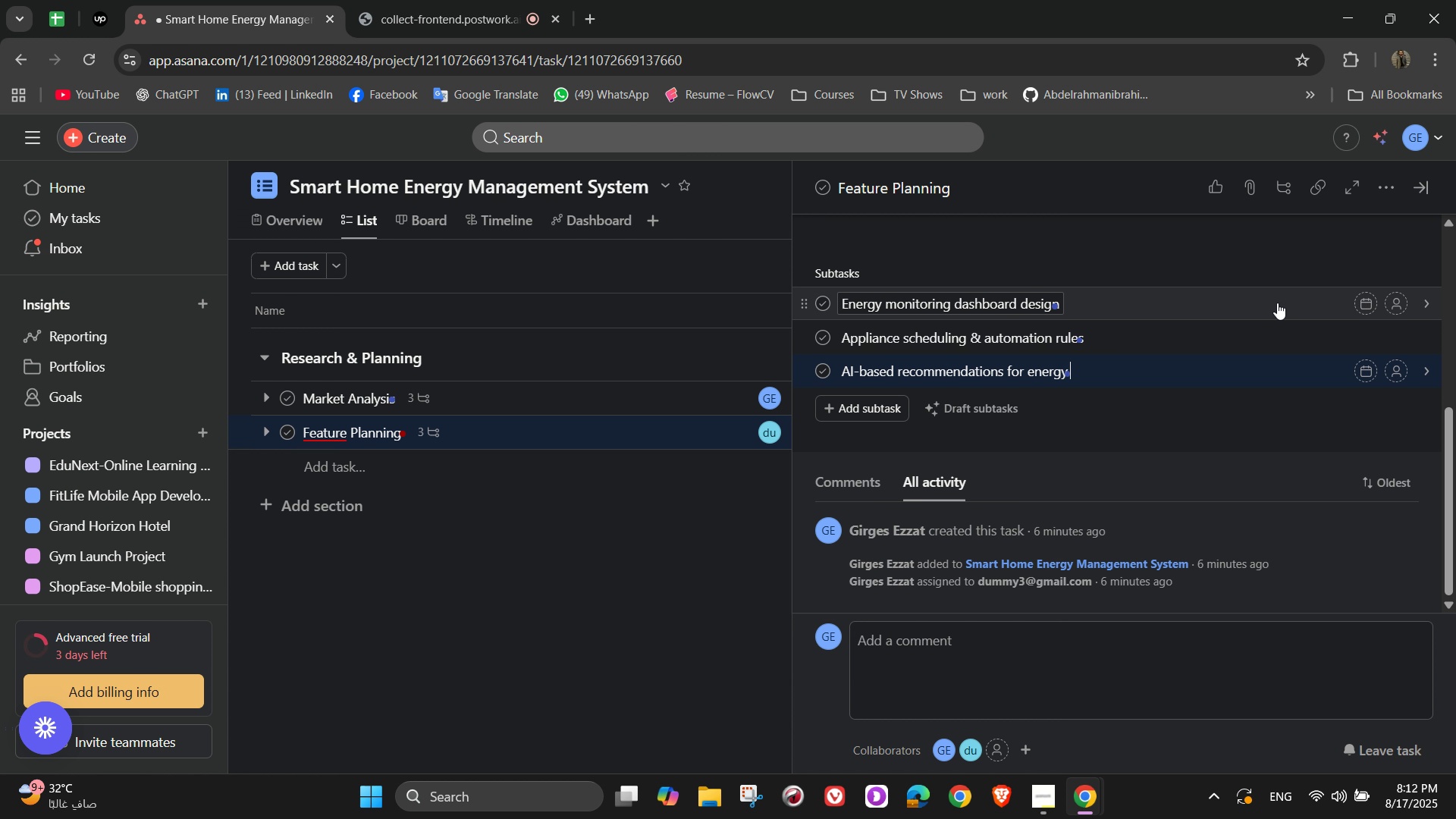 
wait(5.56)
 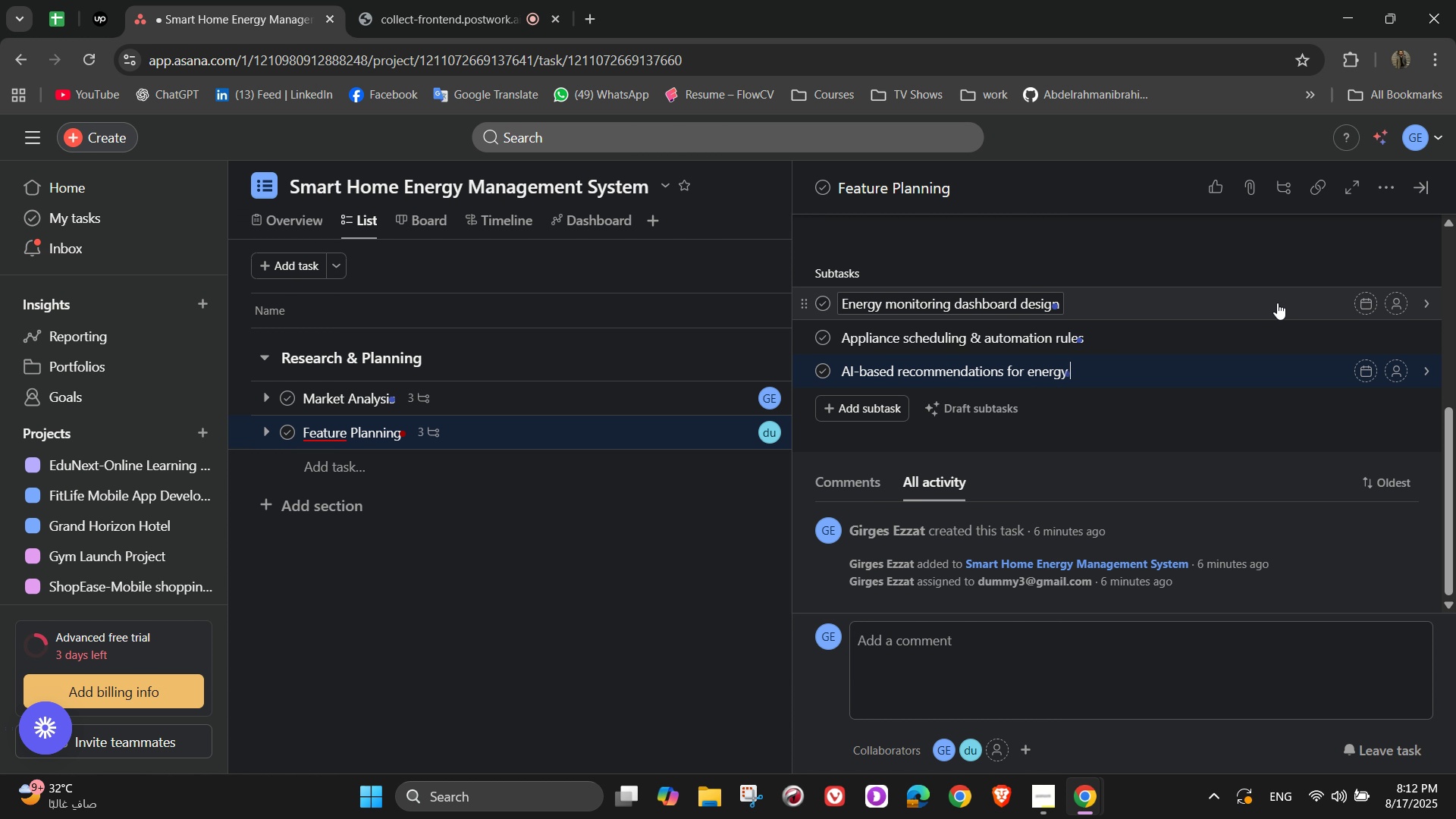 
type(saving)
 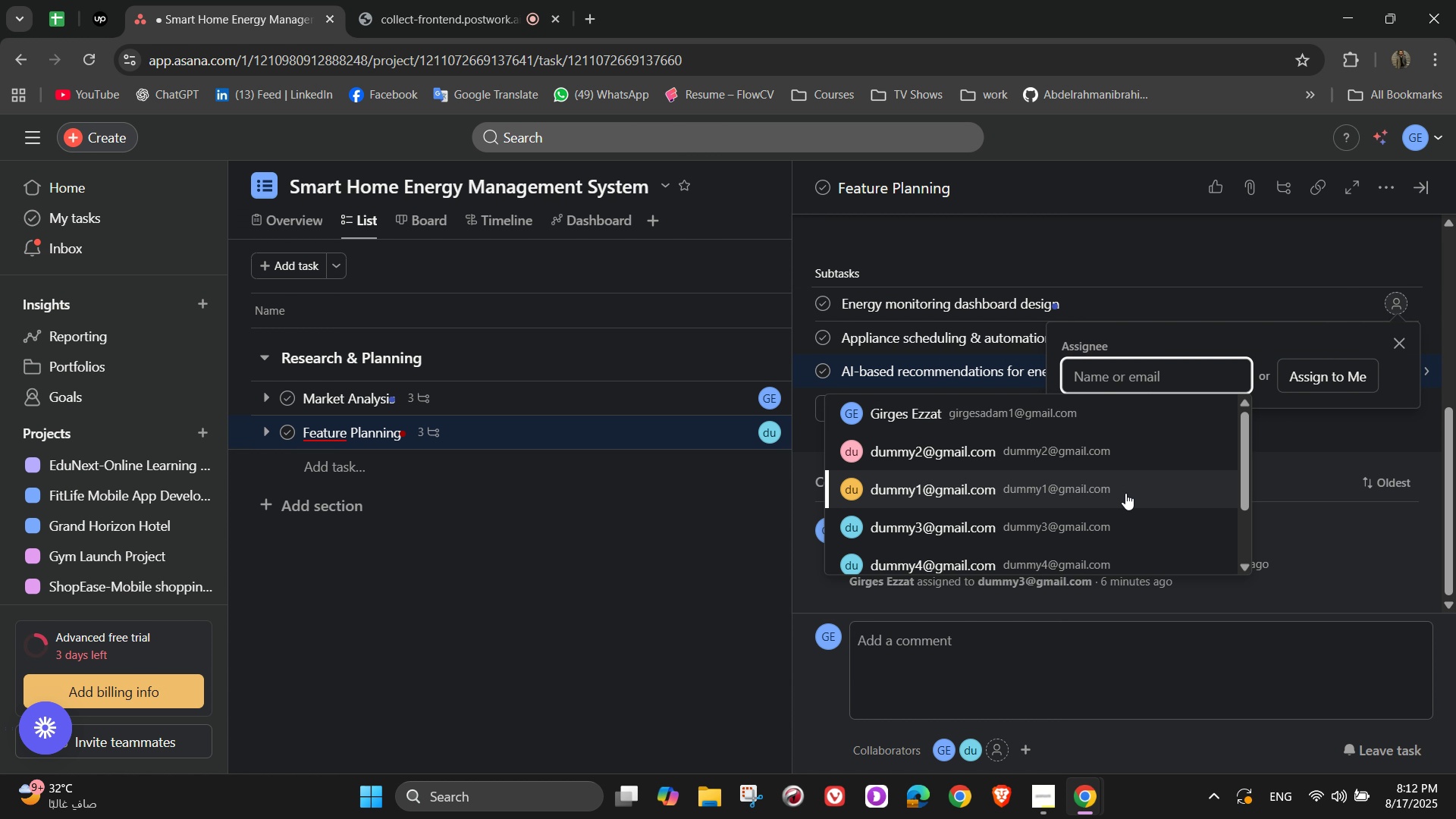 
wait(11.3)
 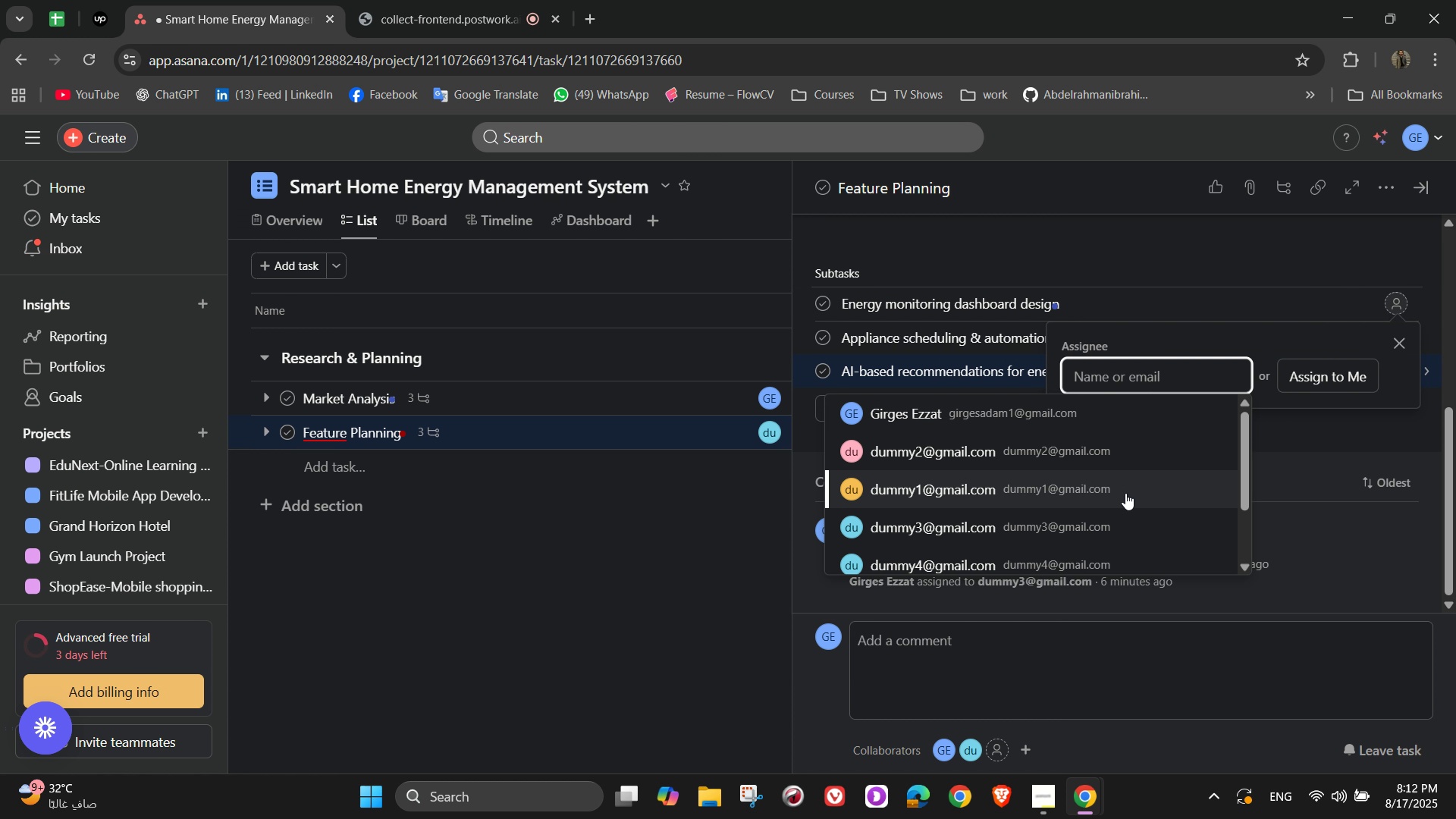 
left_click([1389, 309])
 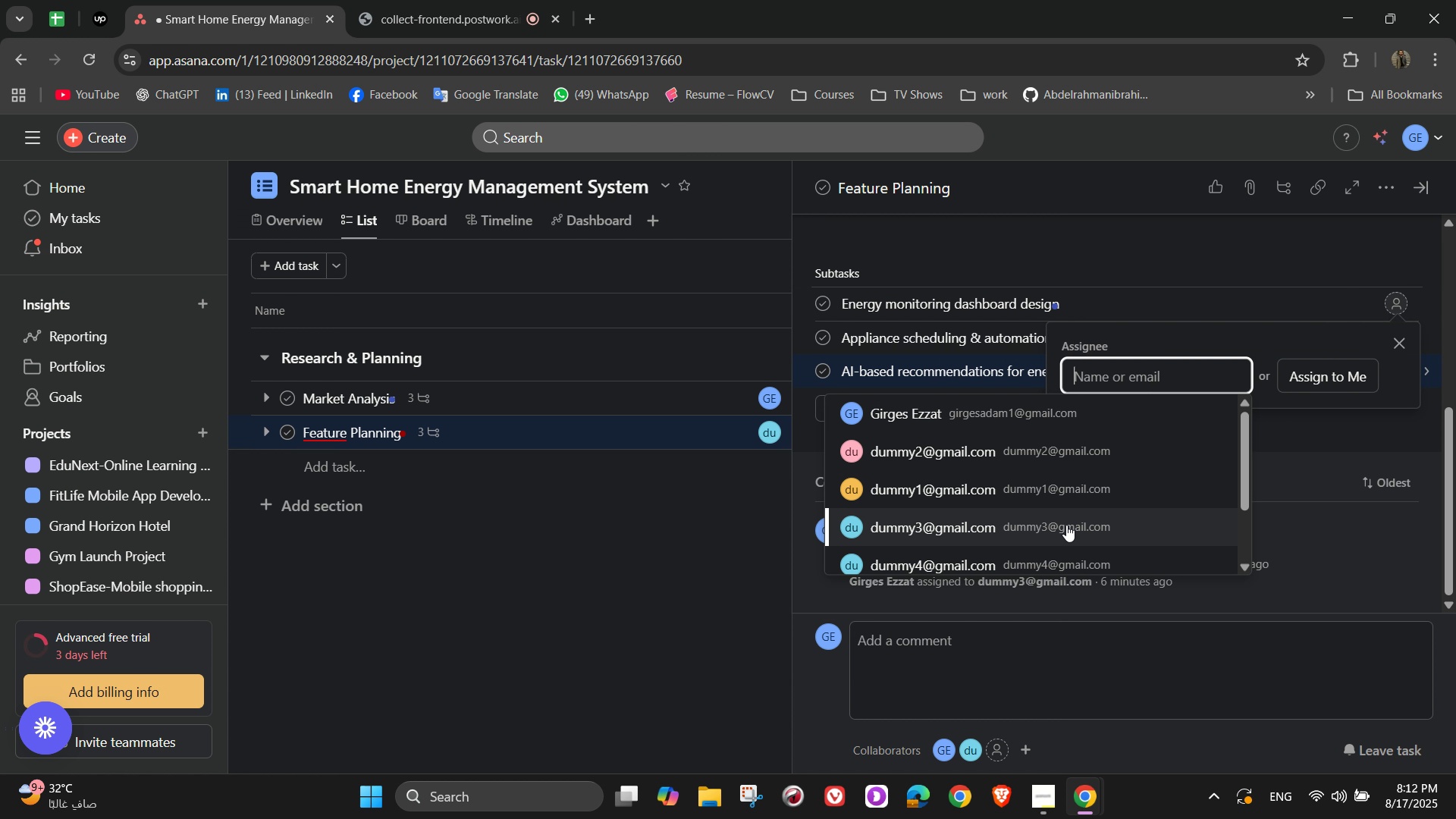 
left_click([1051, 492])
 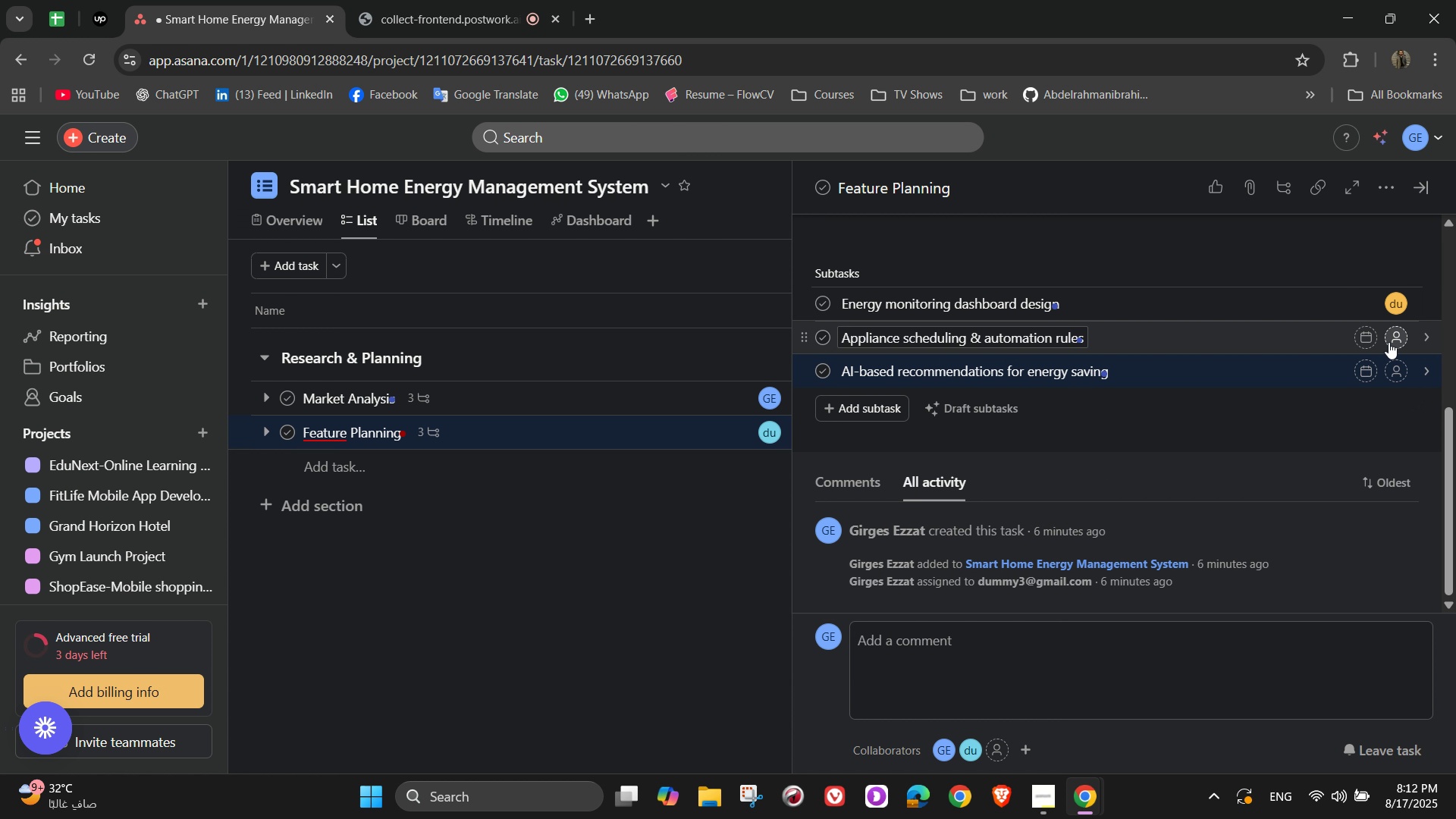 
left_click([1389, 340])
 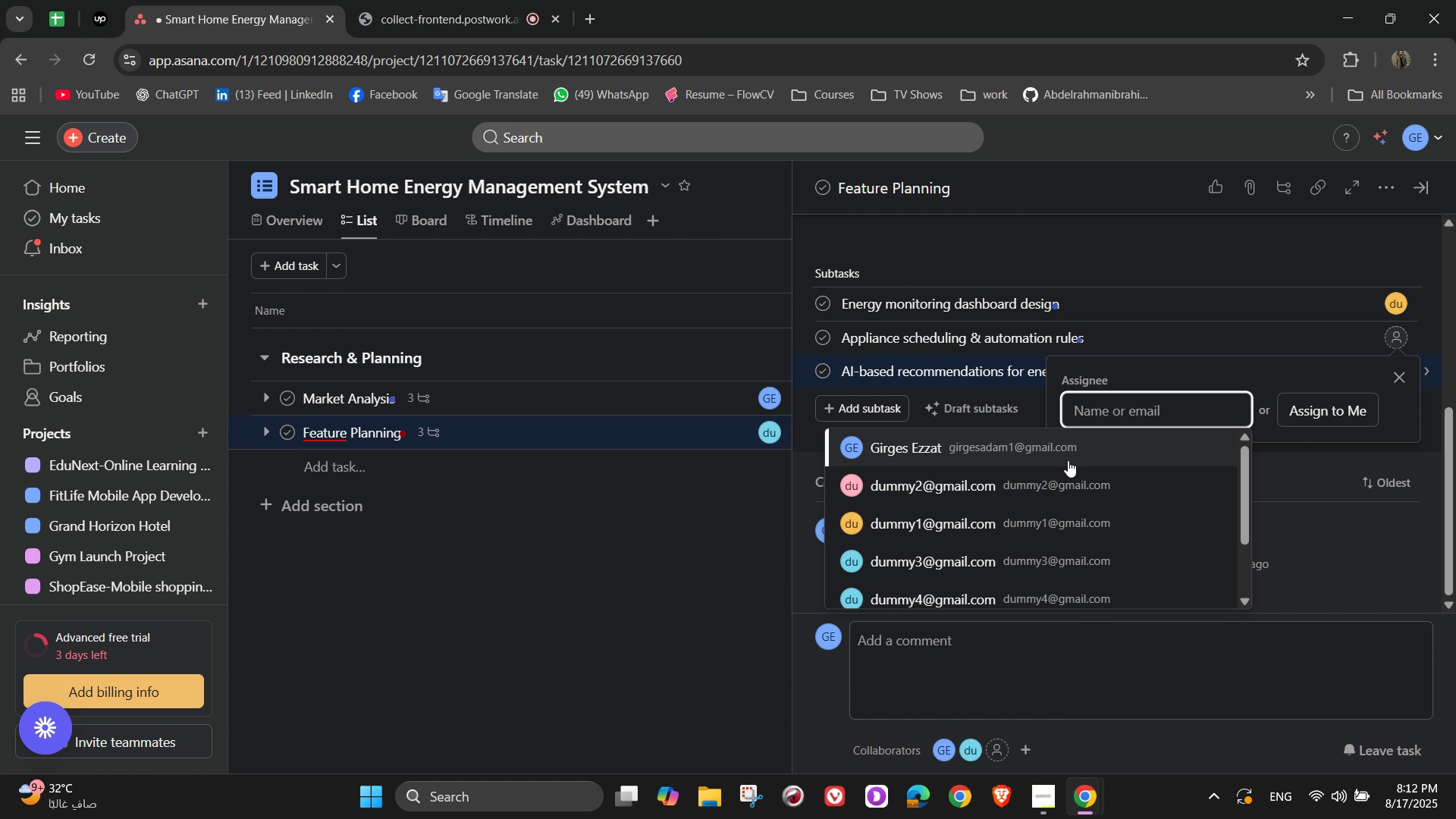 
left_click([1068, 460])
 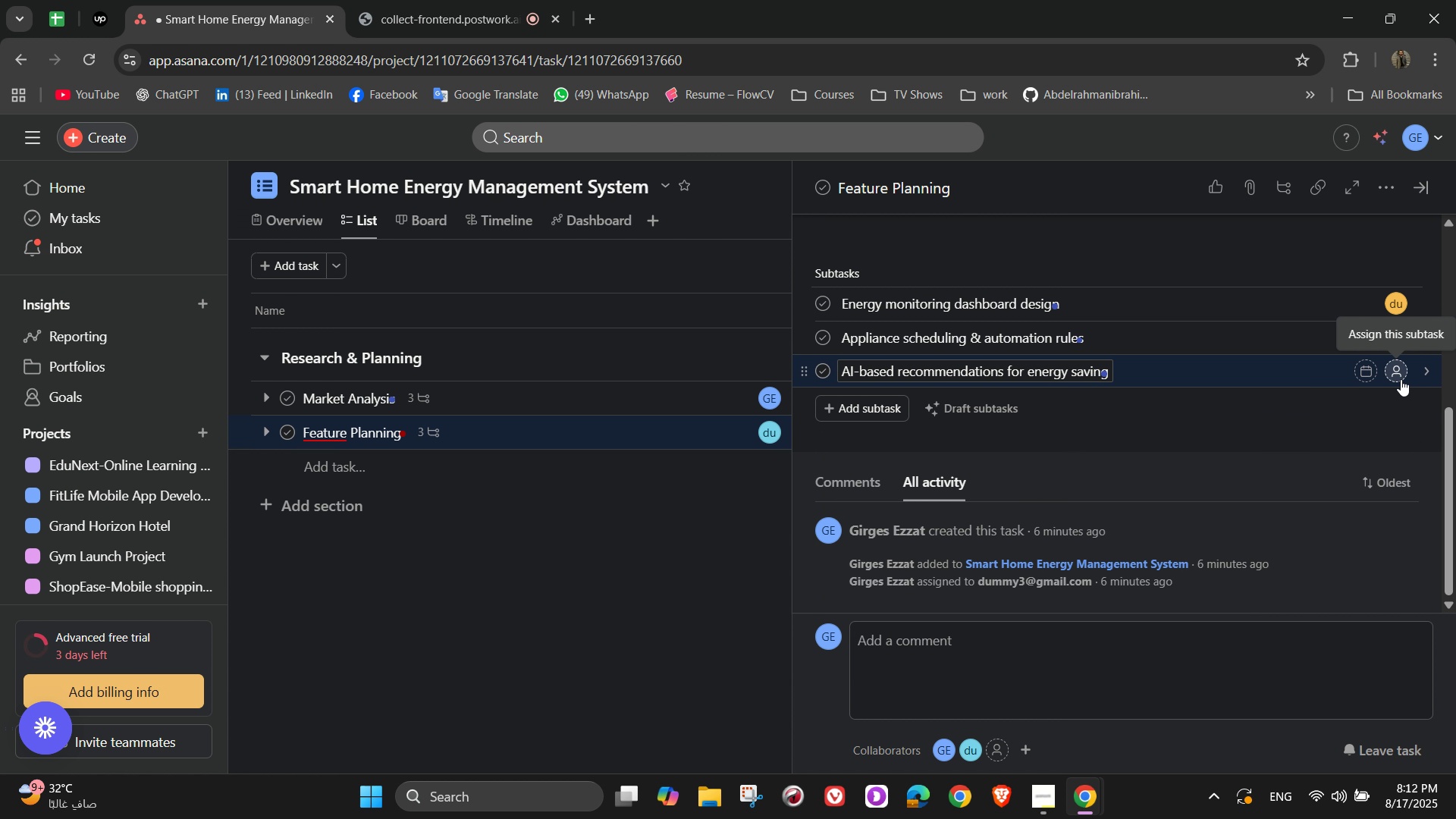 
left_click([1401, 379])
 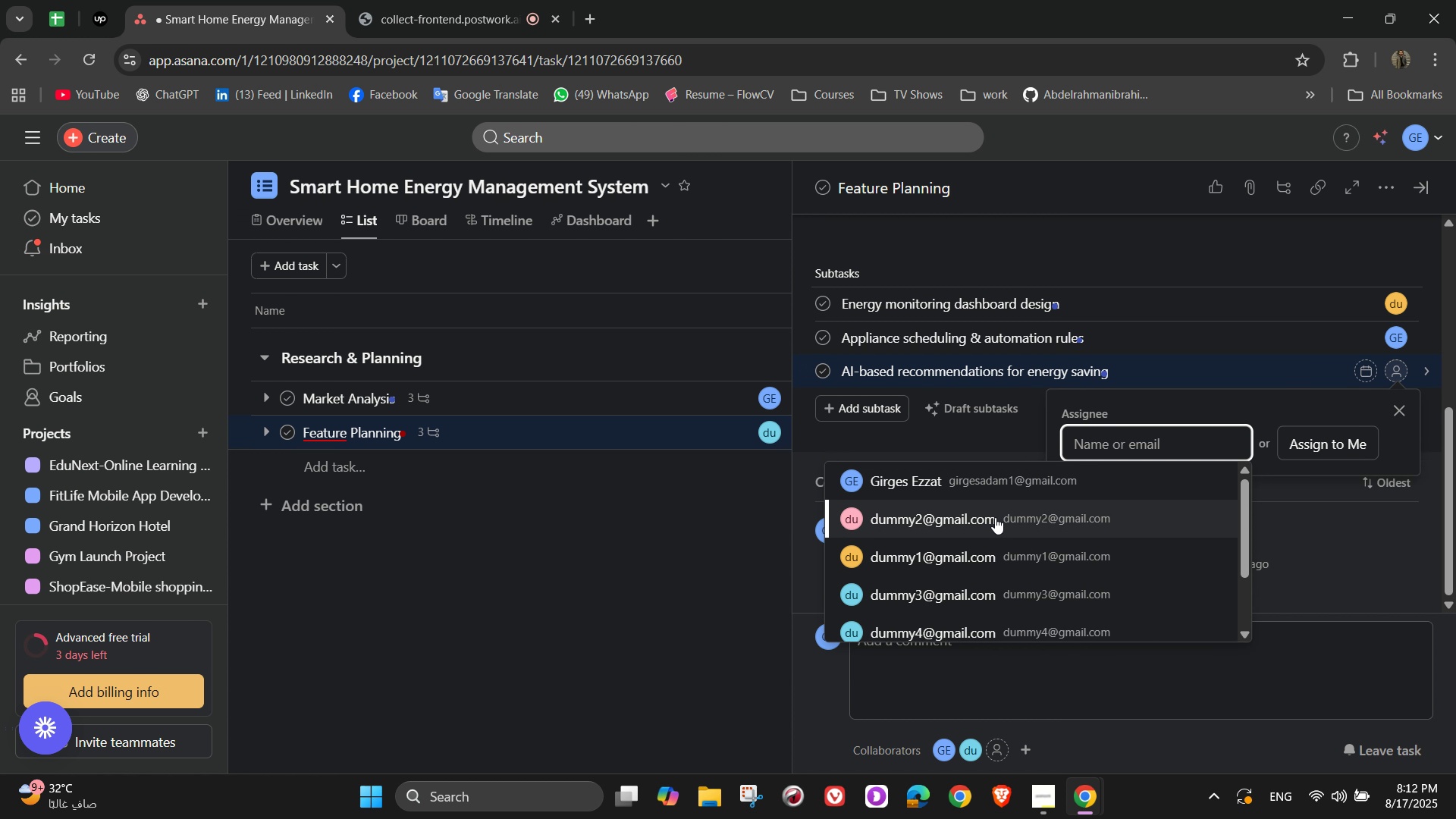 
left_click([988, 601])
 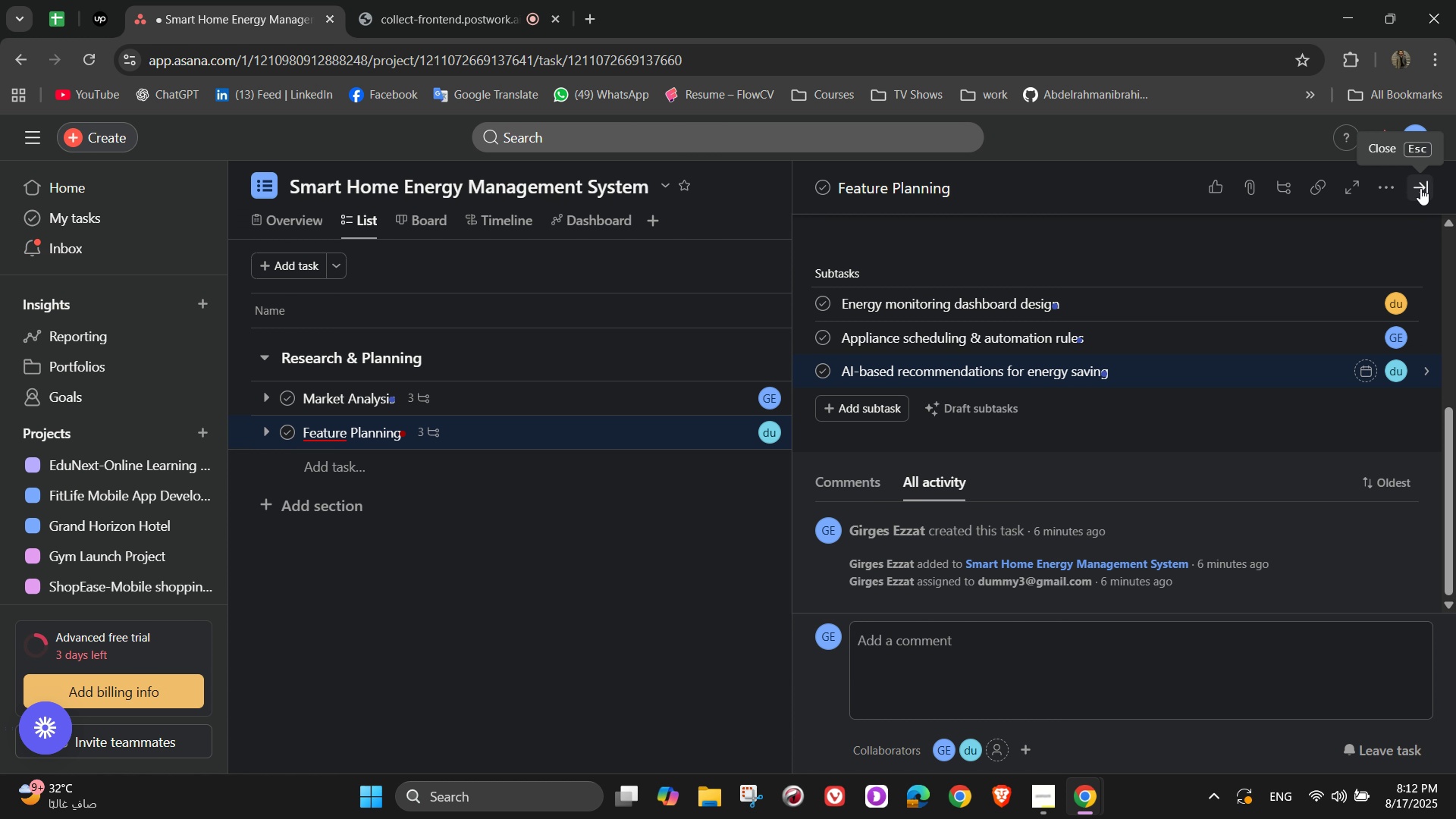 
wait(6.75)
 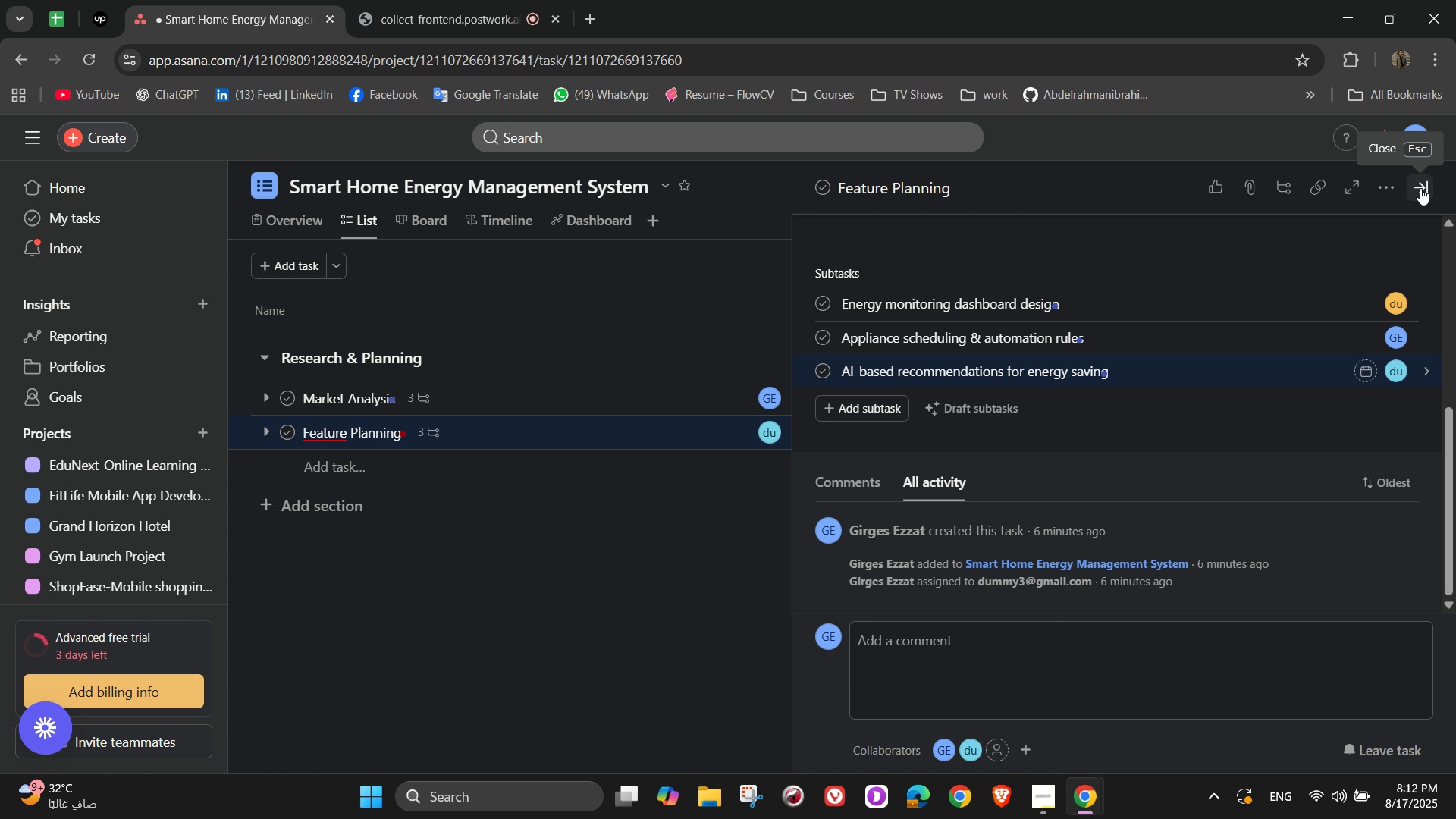 
left_click([1420, 188])
 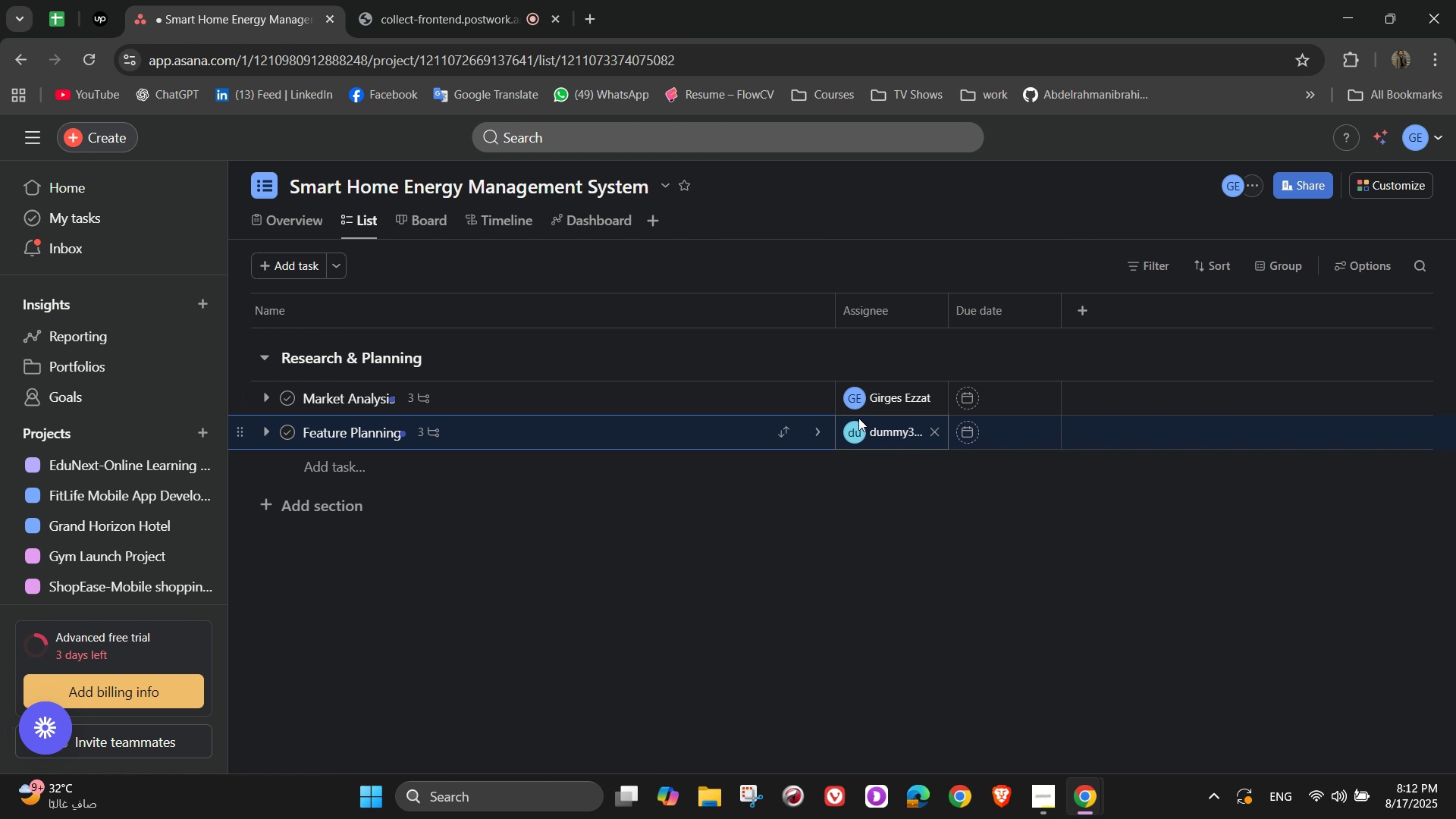 
wait(13.04)
 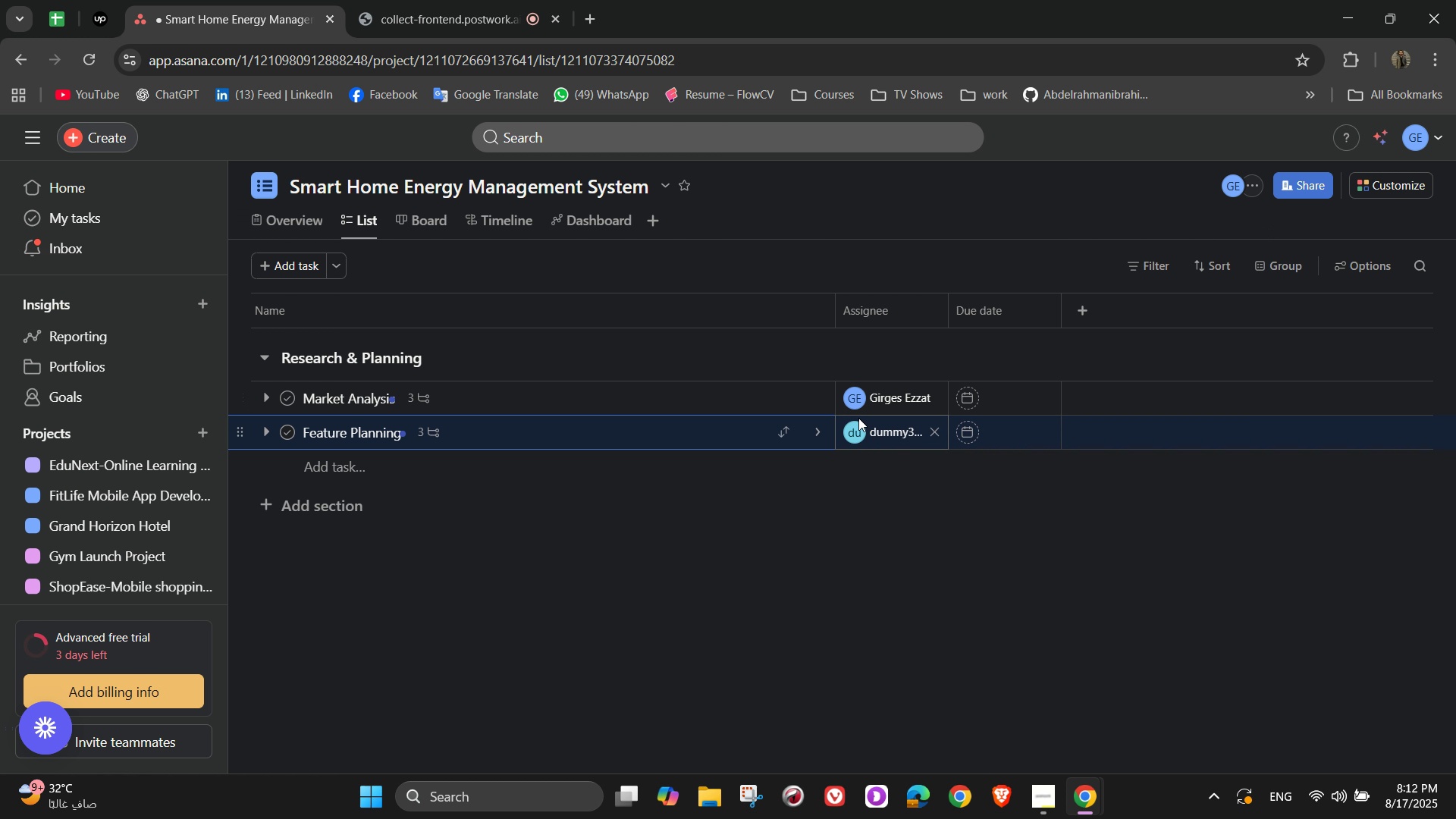 
left_click([602, 482])
 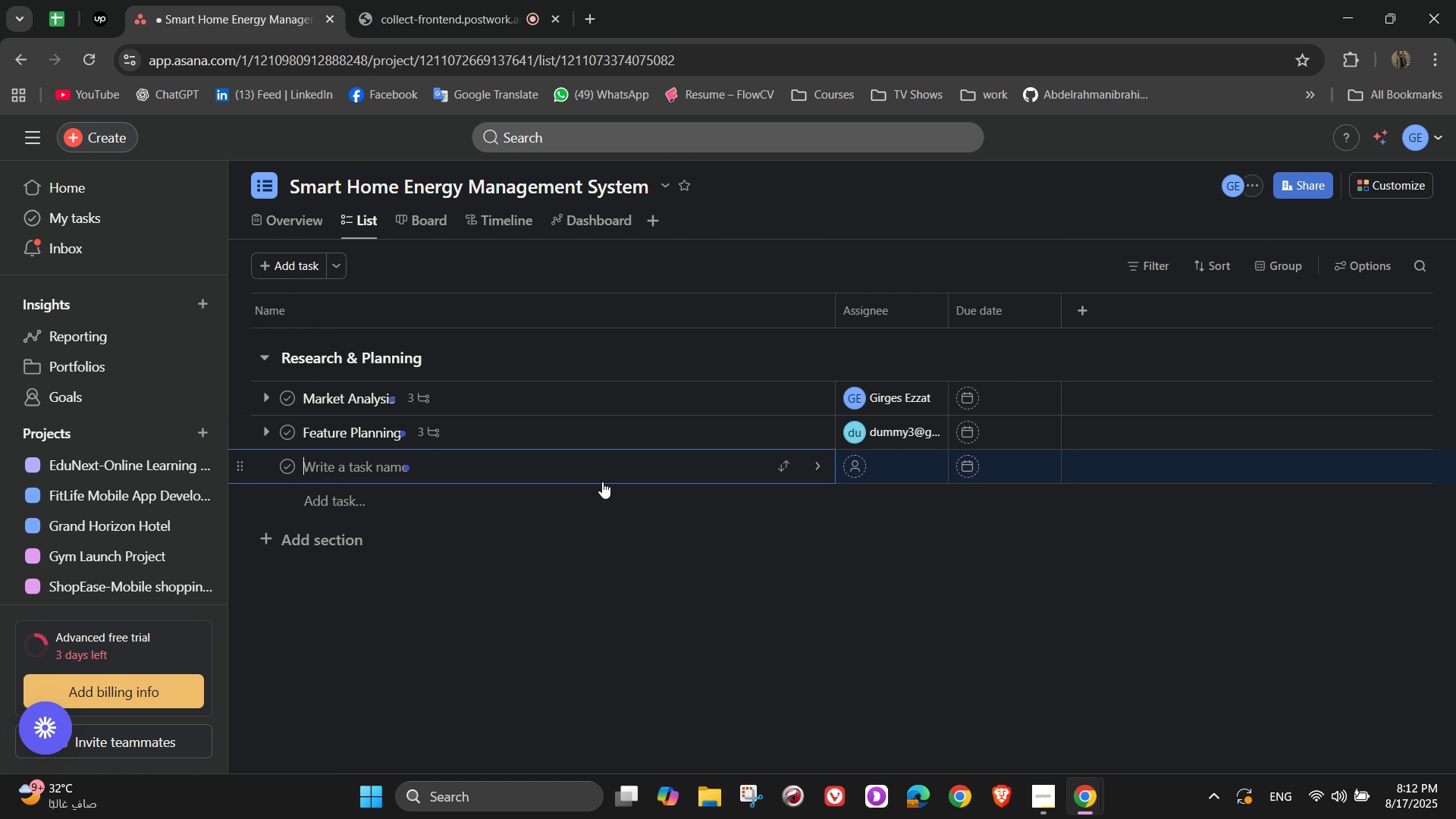 
left_click([670, 561])
 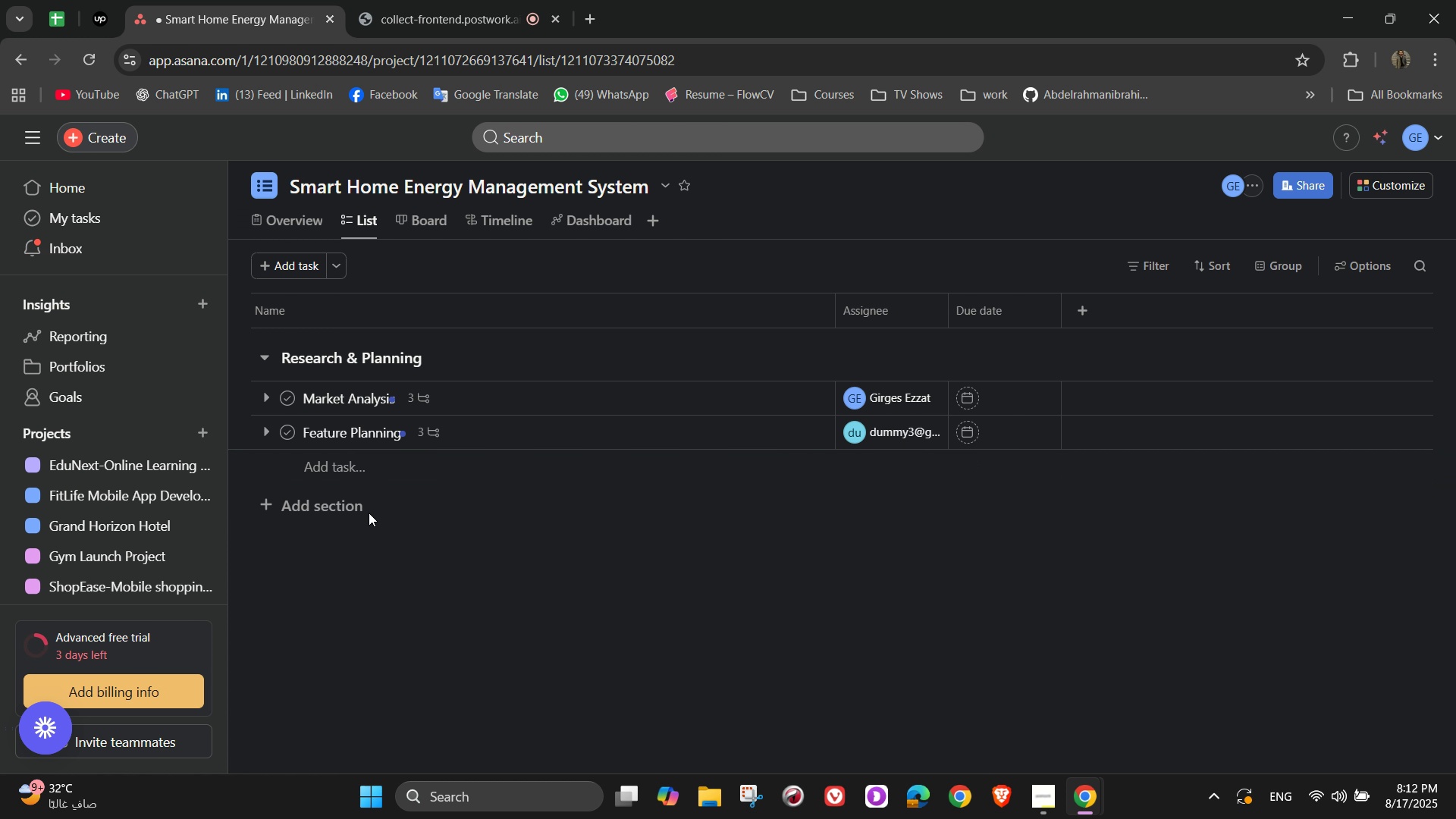 
left_click([349, 510])
 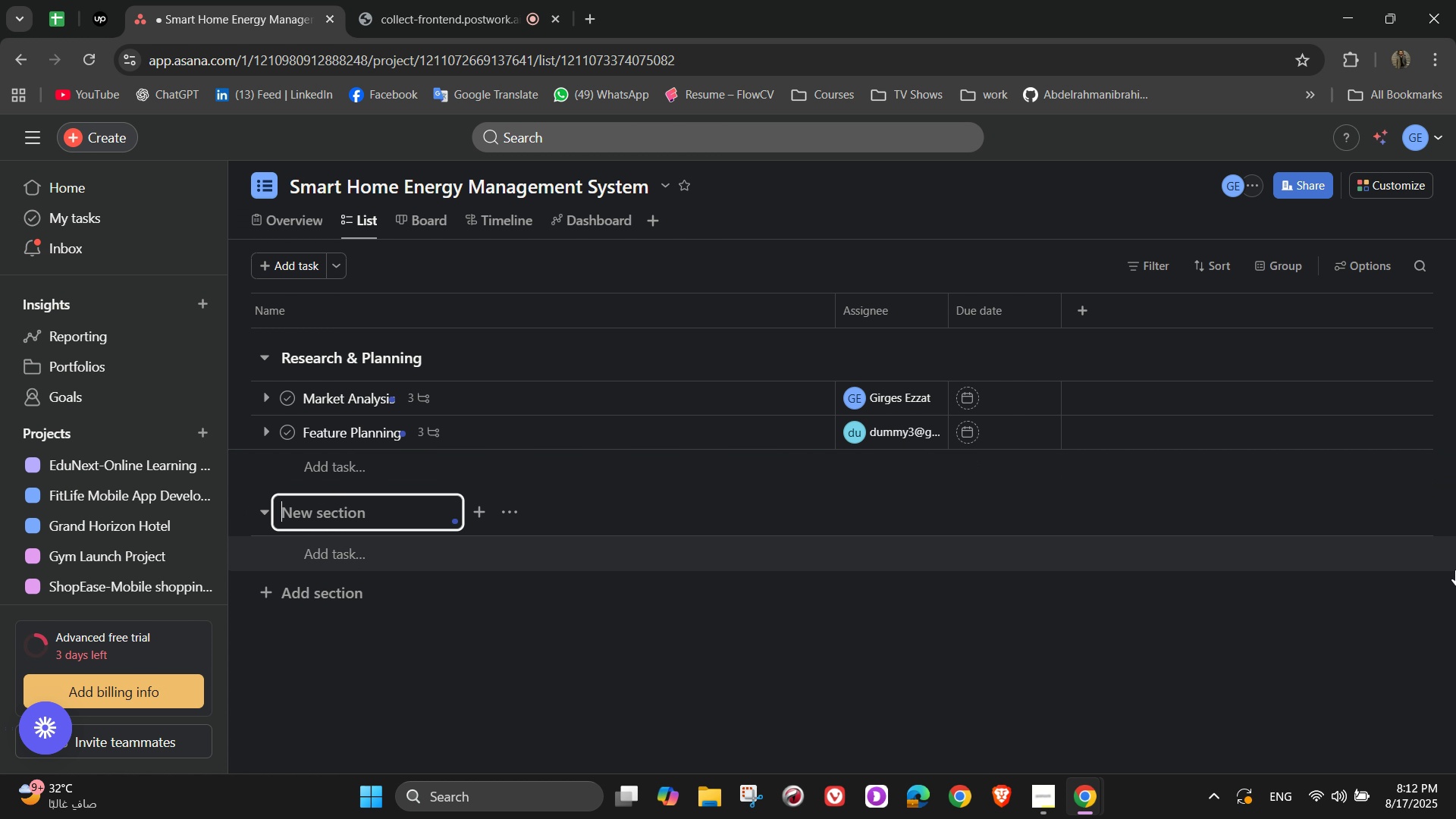 
type(Hardware Development)
 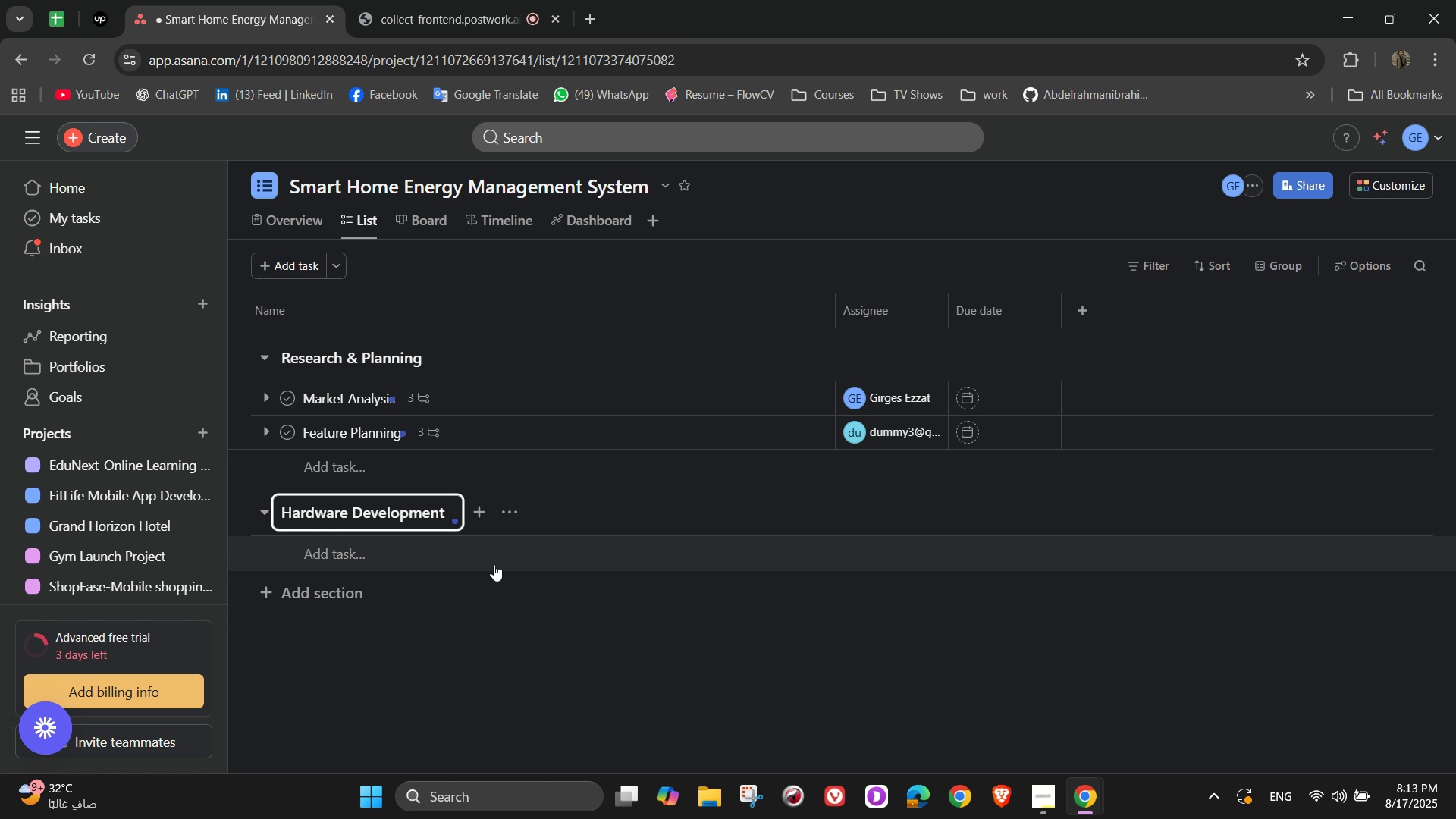 
left_click([486, 566])
 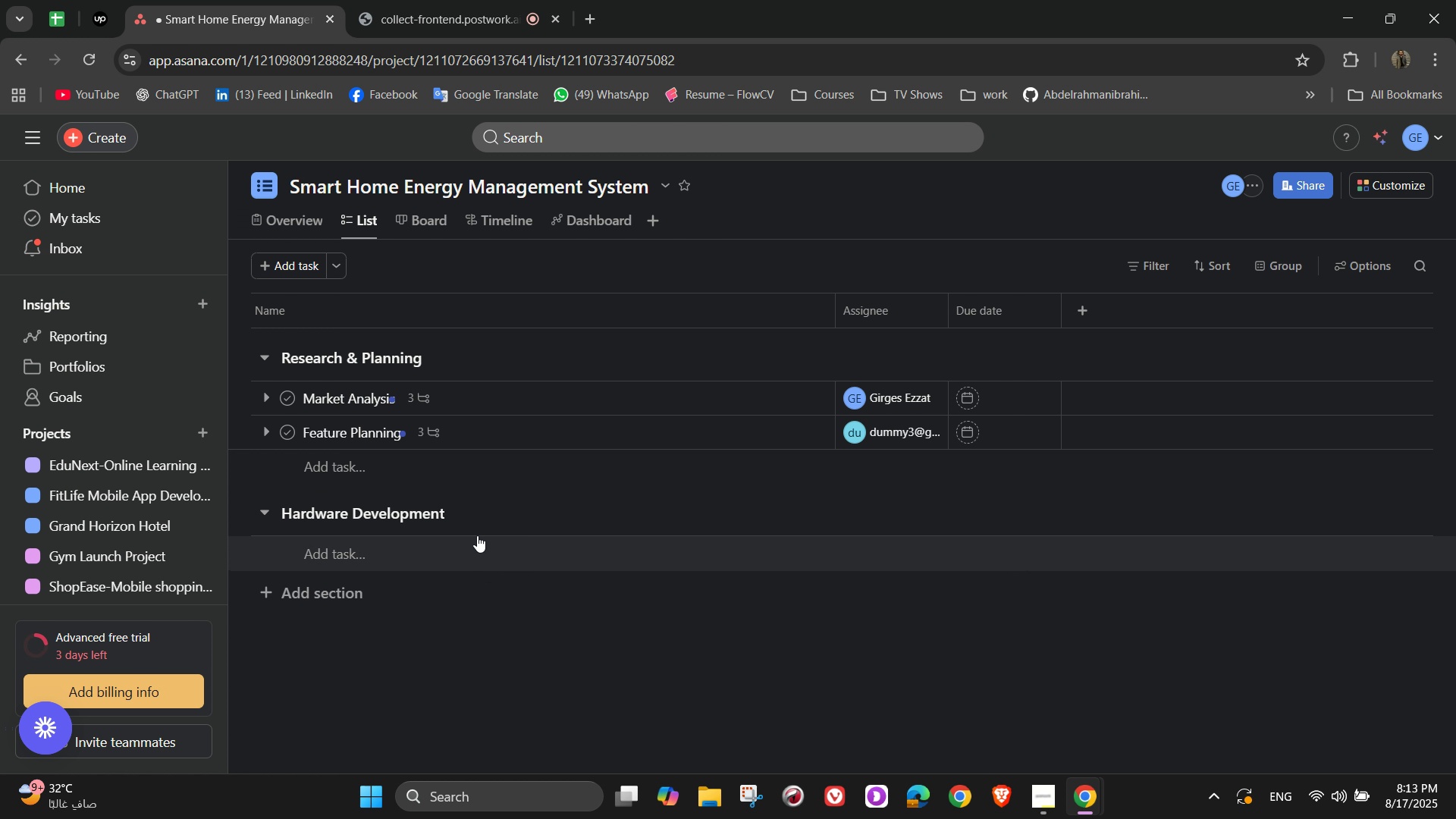 
mouse_move([488, 526])
 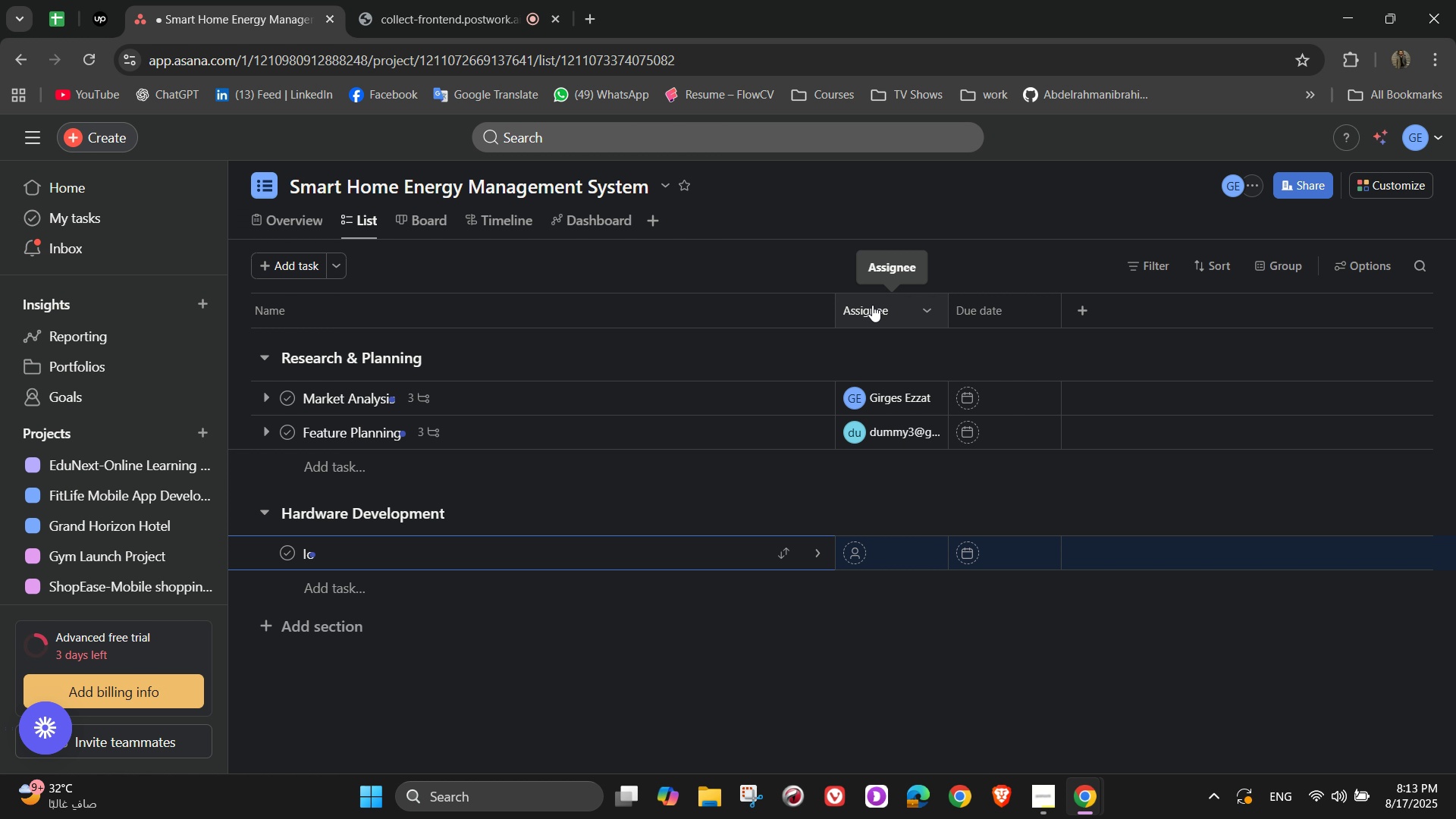 
type(IoT)
 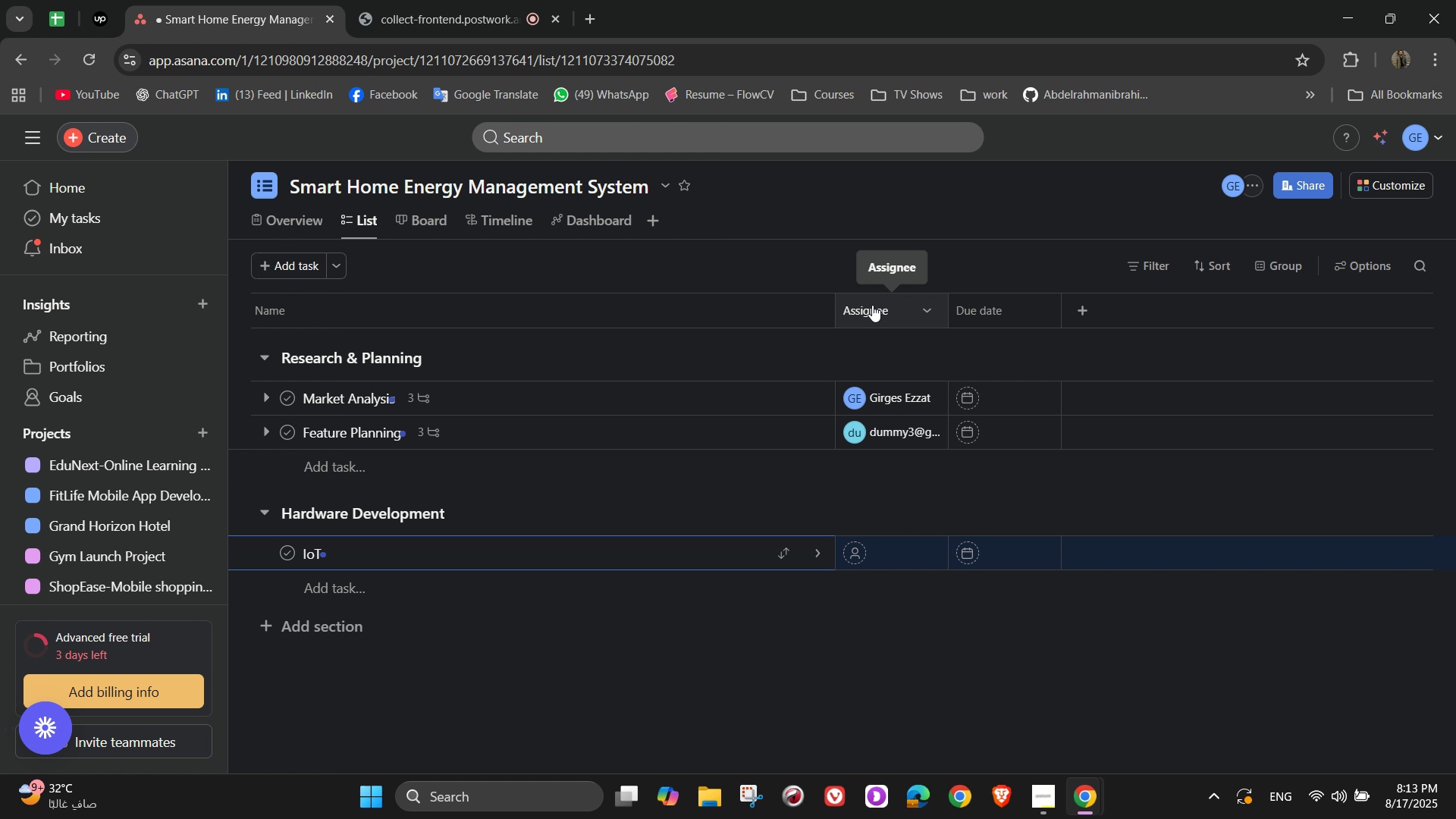 
key(Space)
 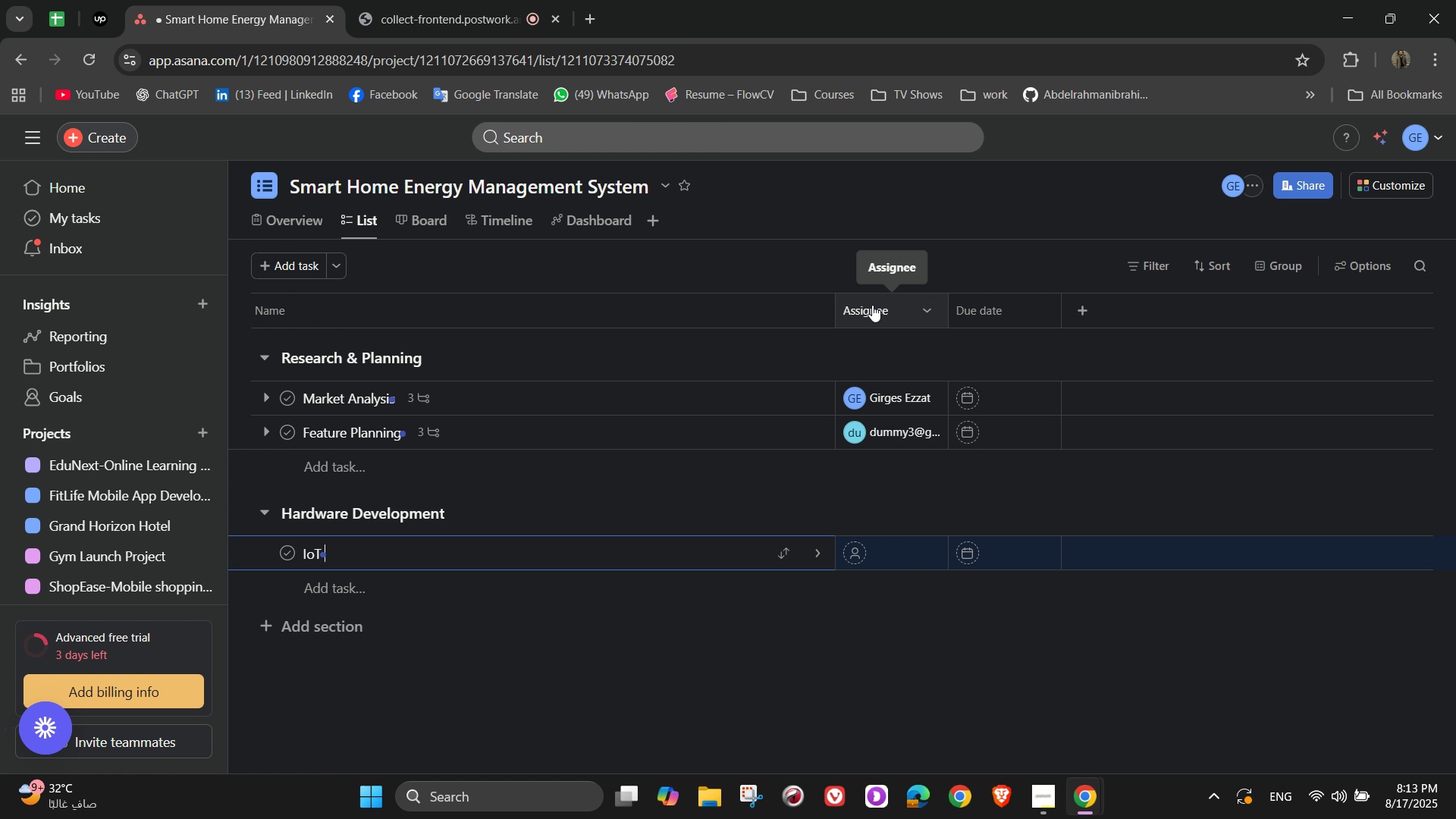 
hold_key(key=ShiftLeft, duration=1.51)
 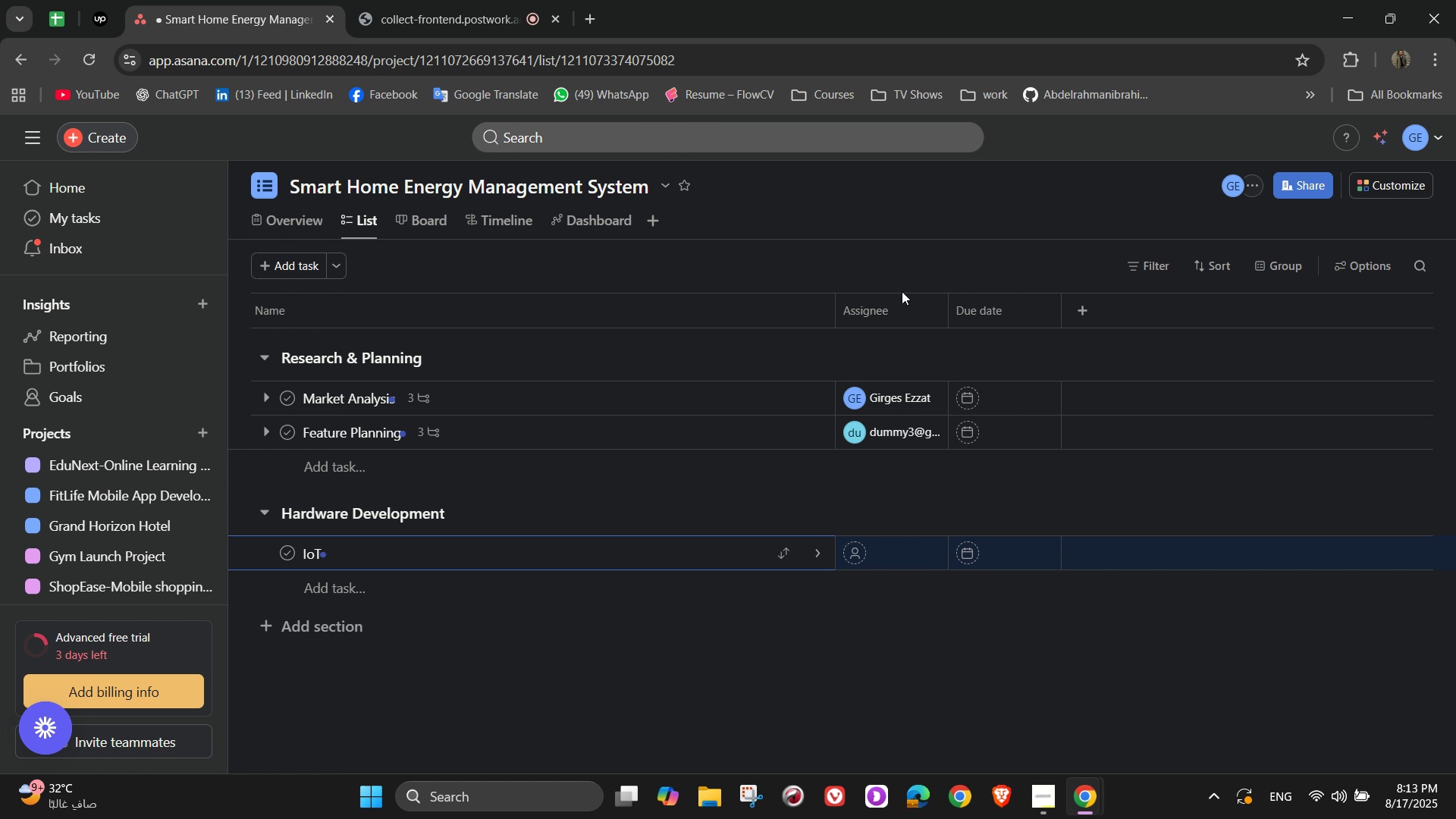 
type(Device Design )
 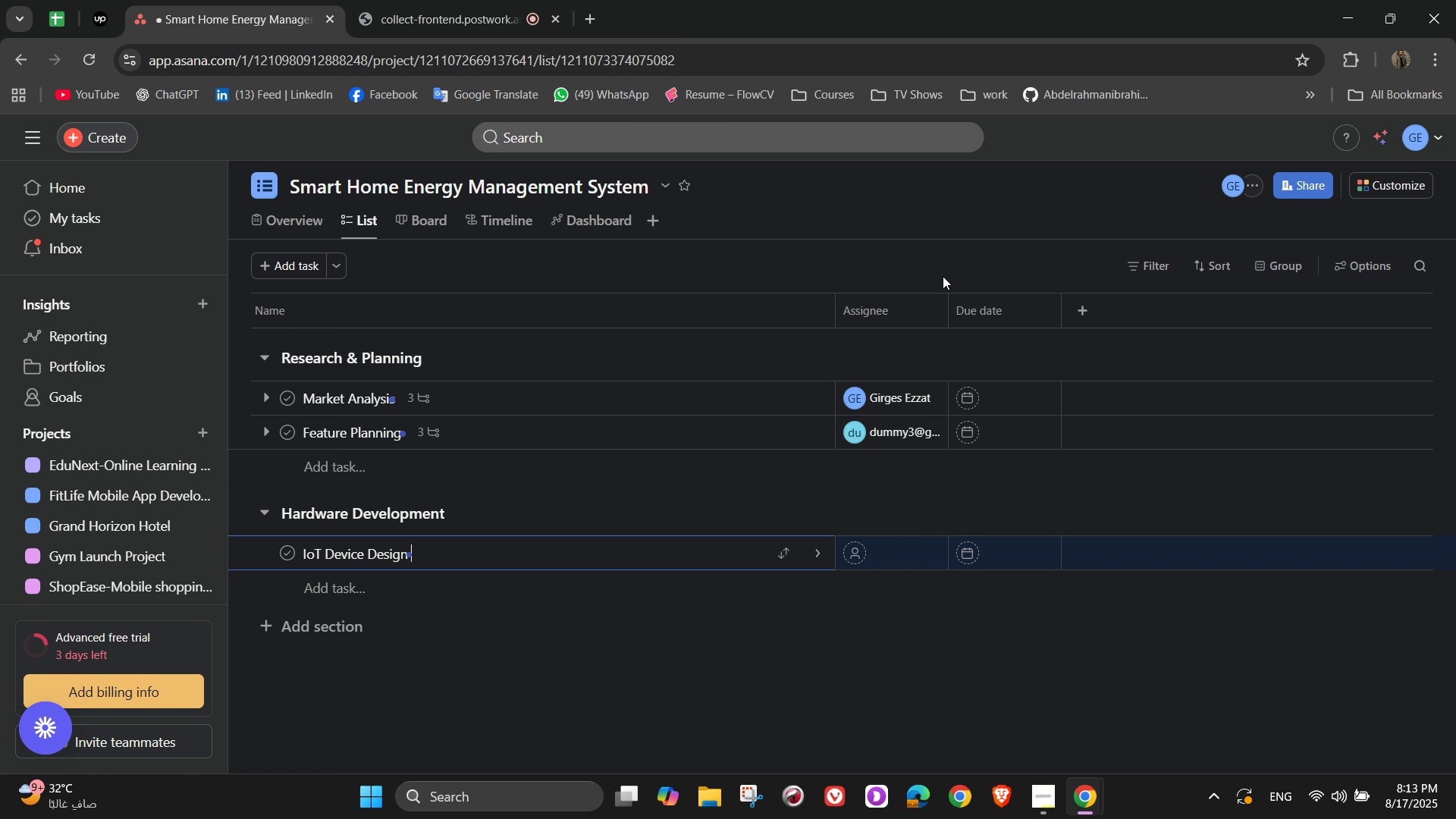 
wait(8.31)
 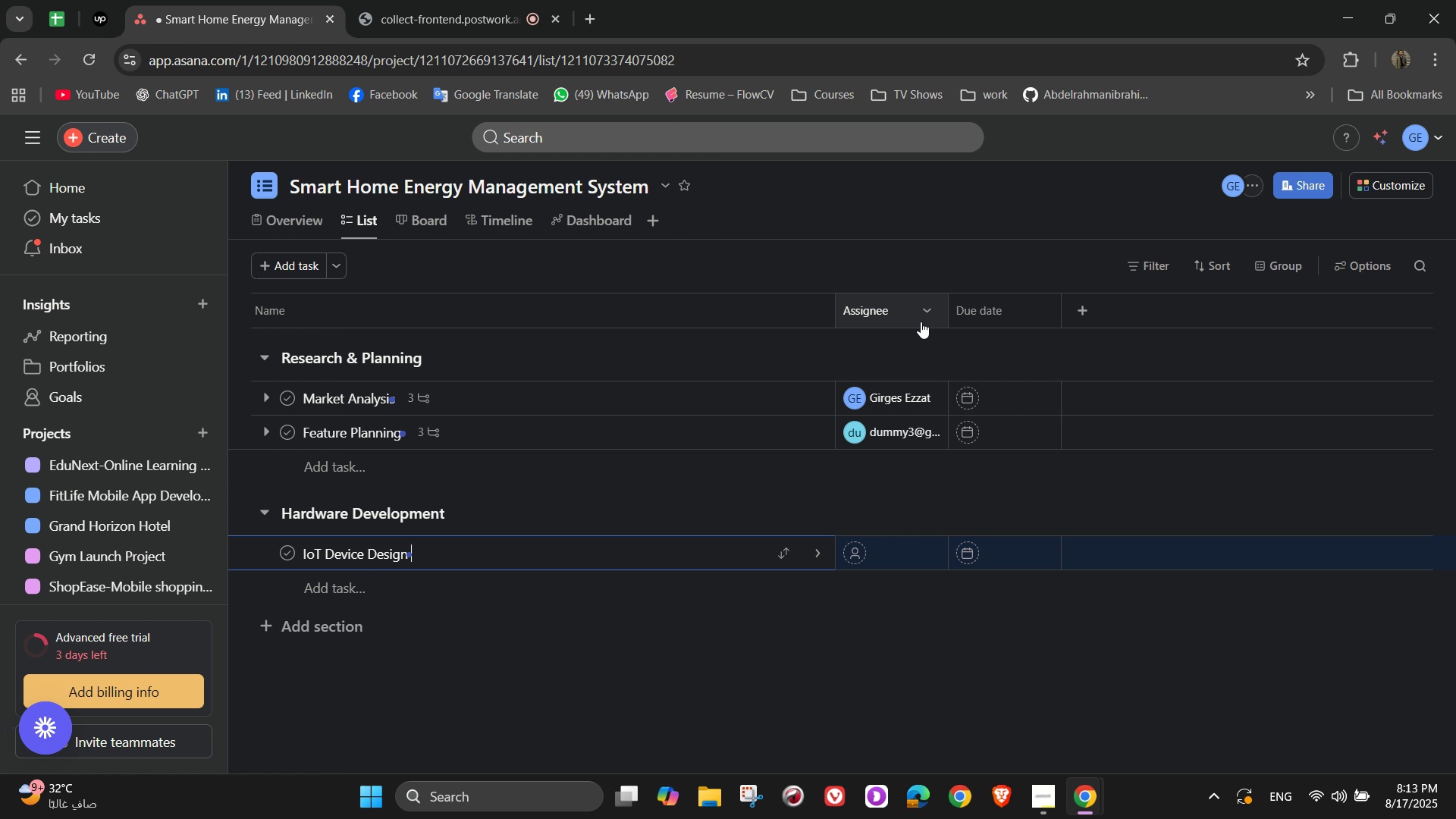 
left_click([822, 548])
 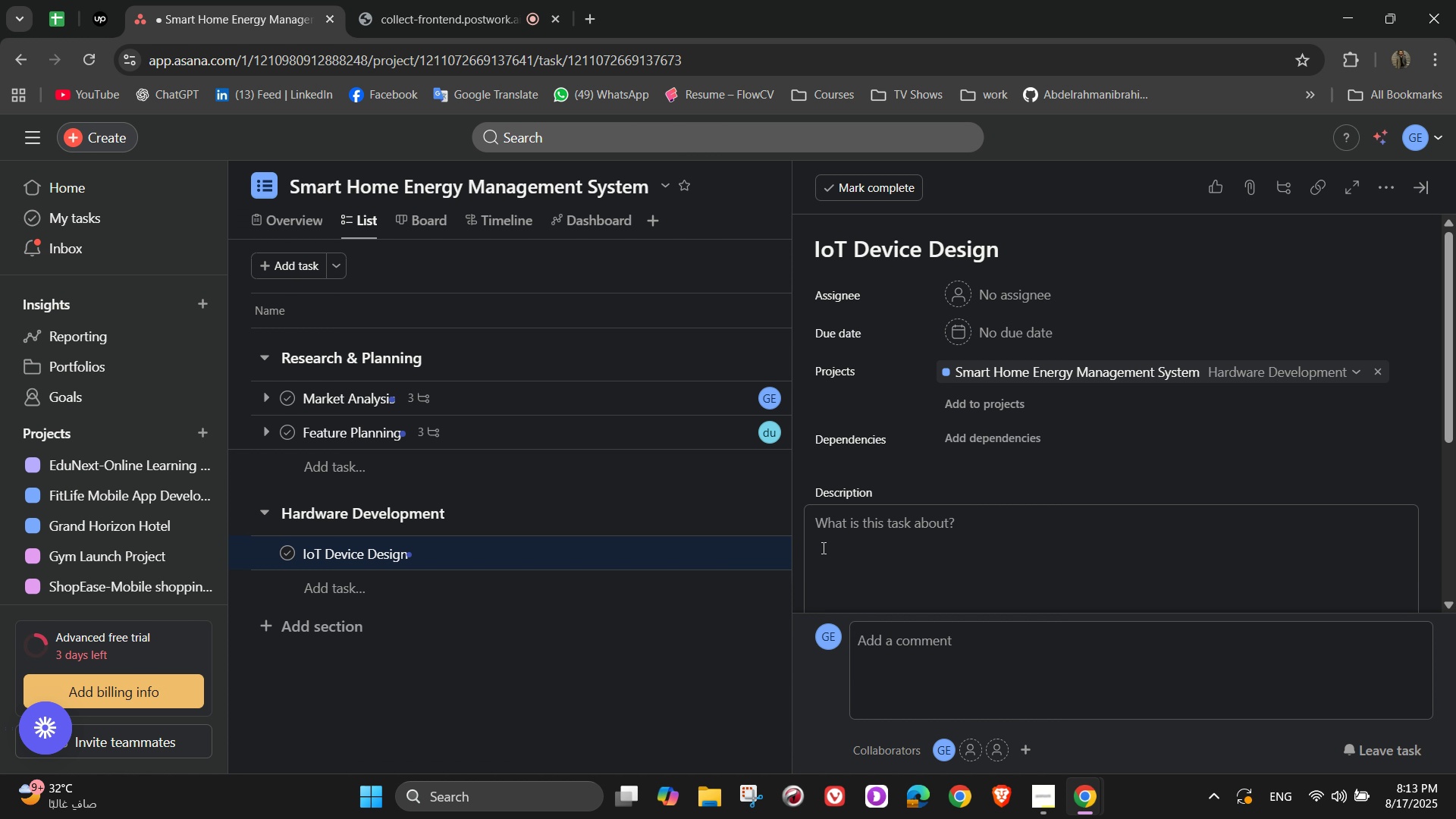 
mouse_move([842, 540])
 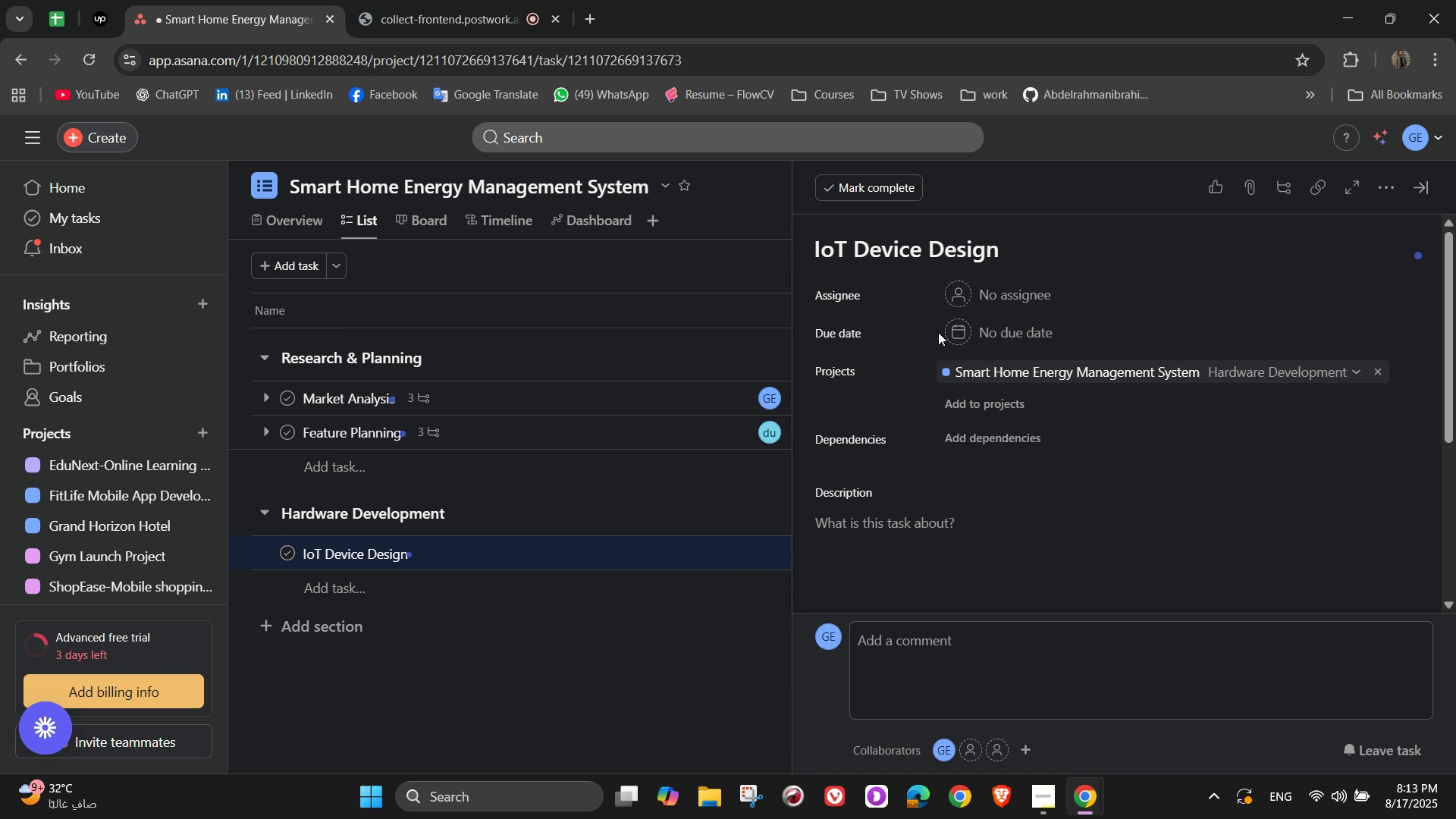 
scroll: coordinate [956, 418], scroll_direction: down, amount: 1.0
 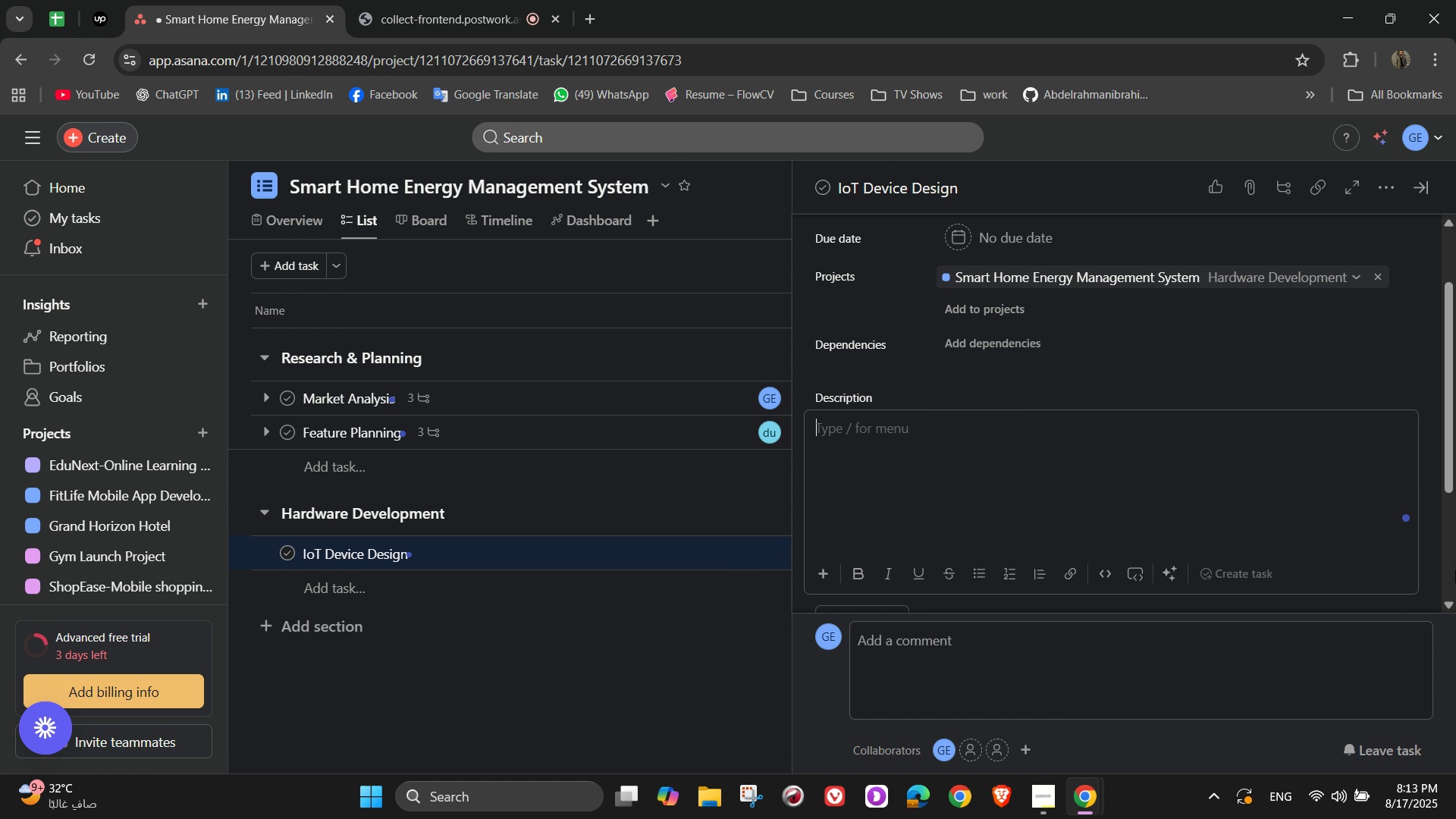 
type(Design smart )
 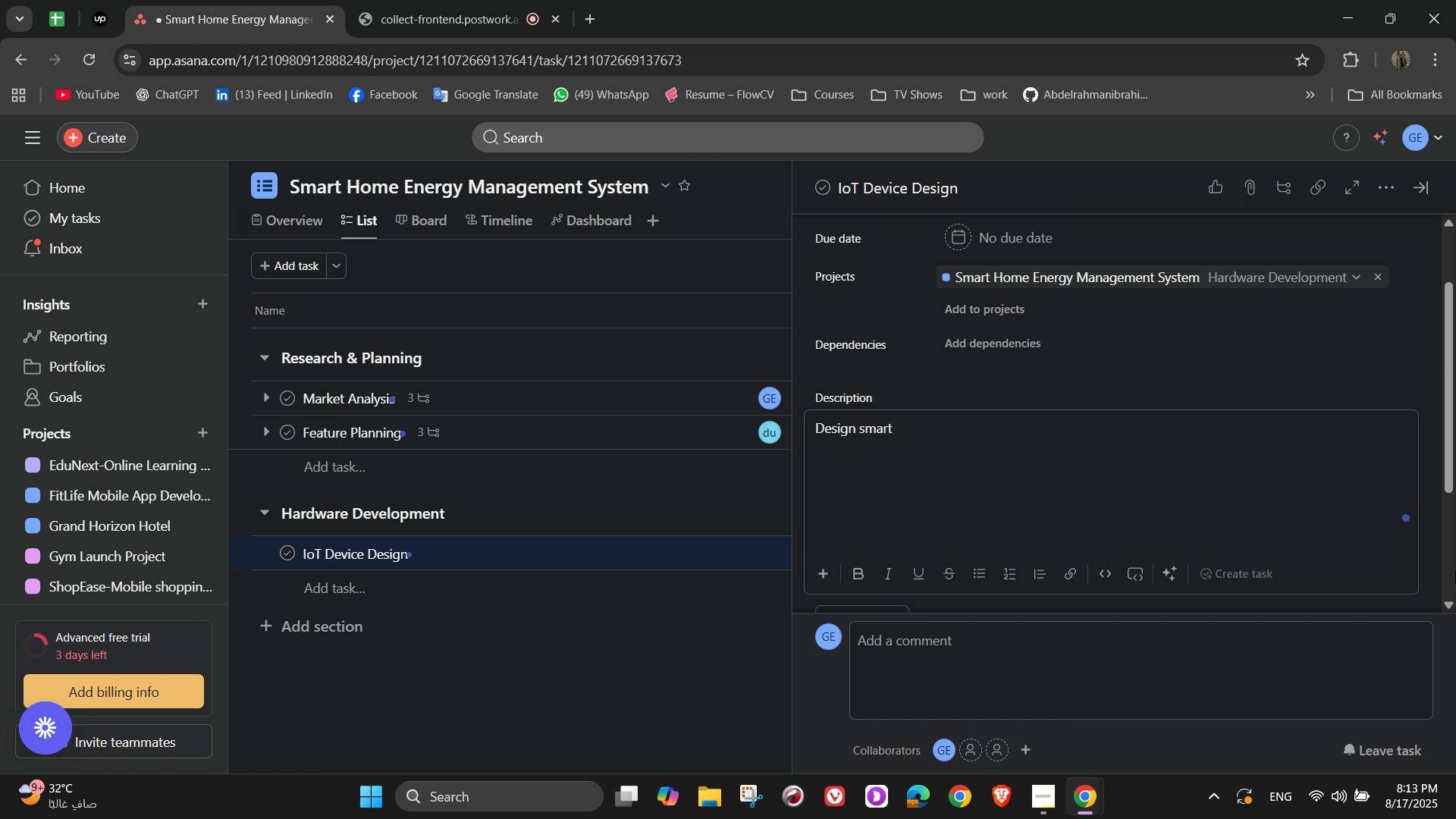 
type(plu)
 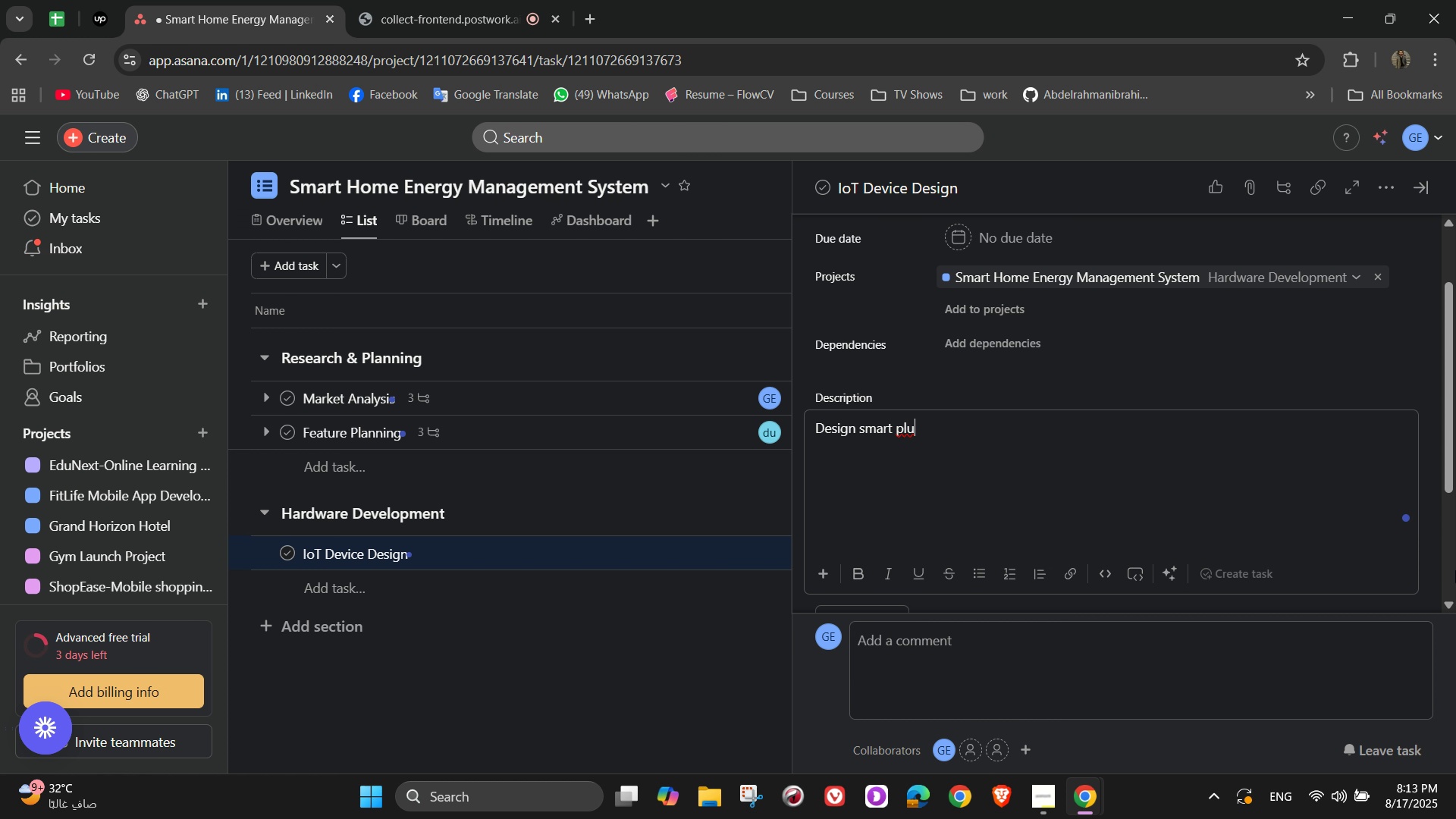 
wait(5.33)
 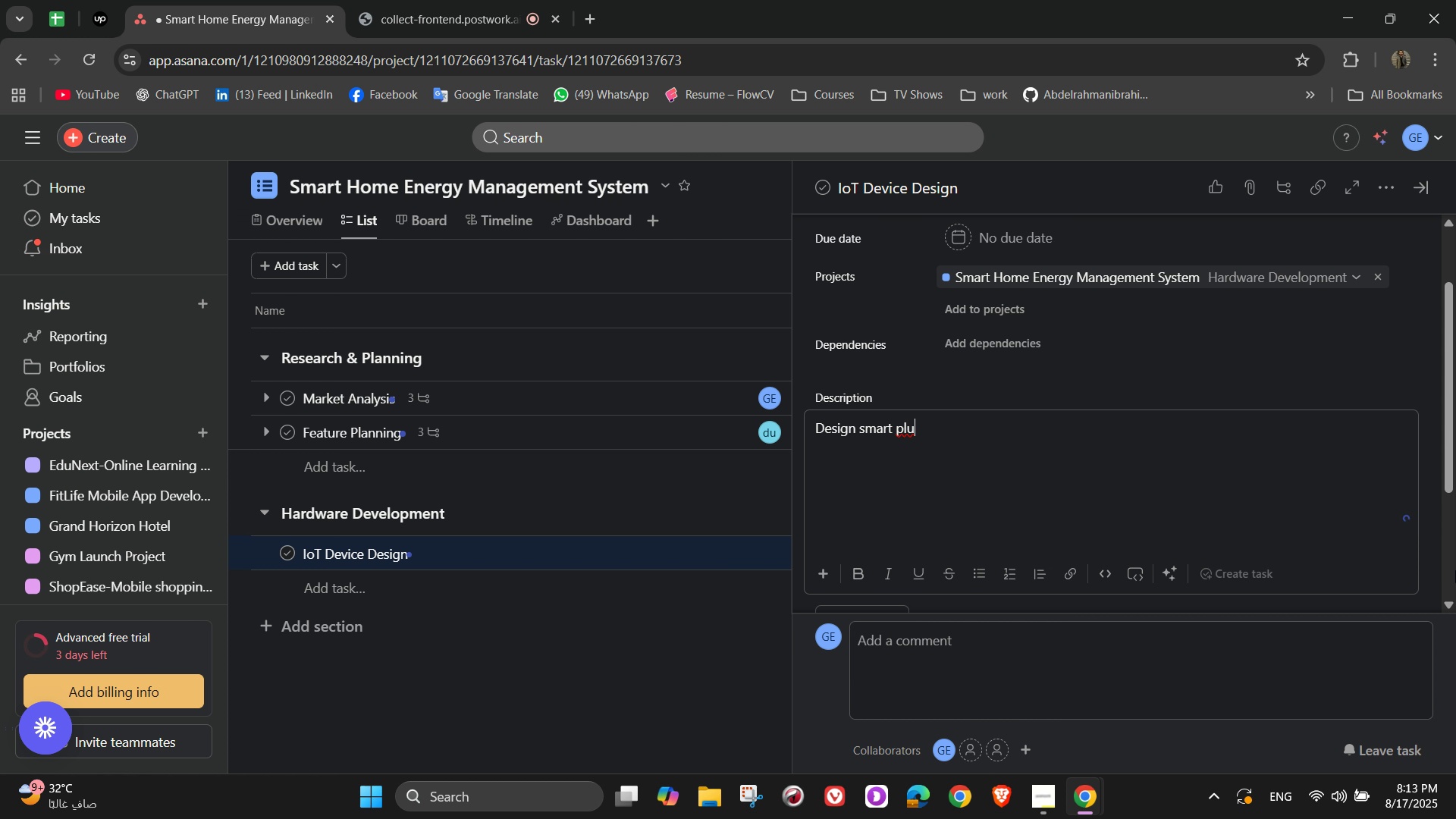 
type(gs, )
 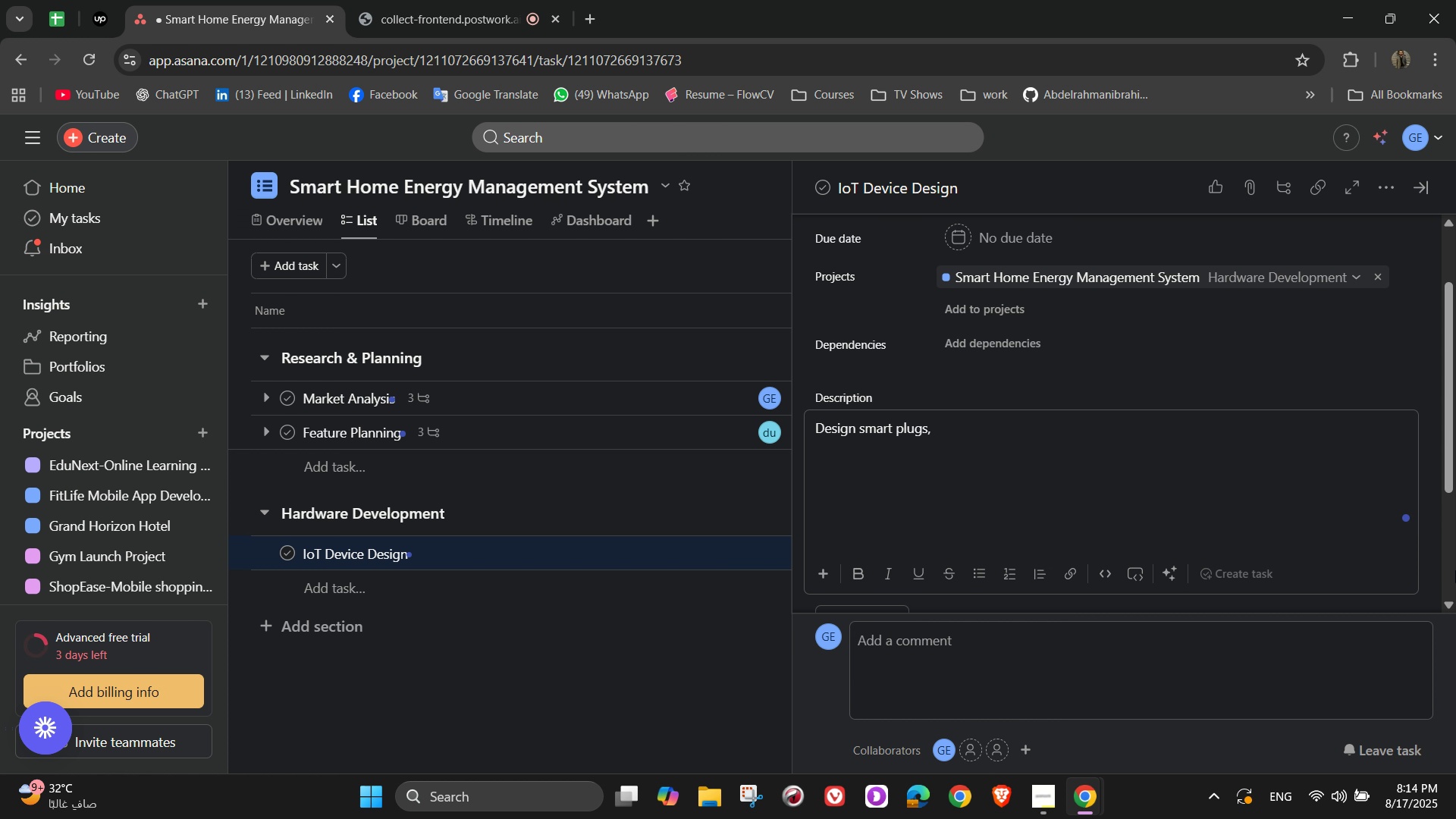 
type(sensors, and meters that )
 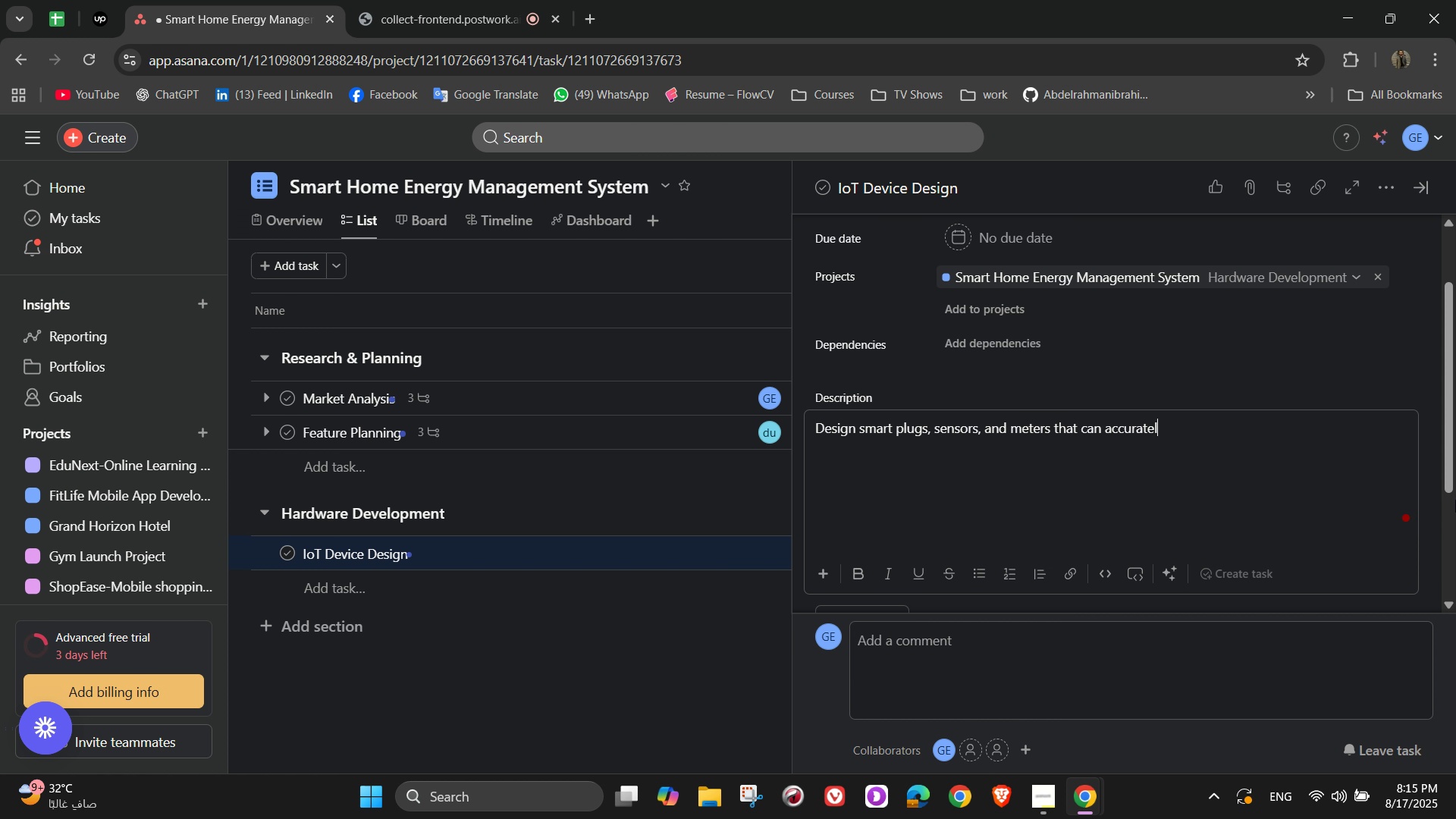 
wait(48.62)
 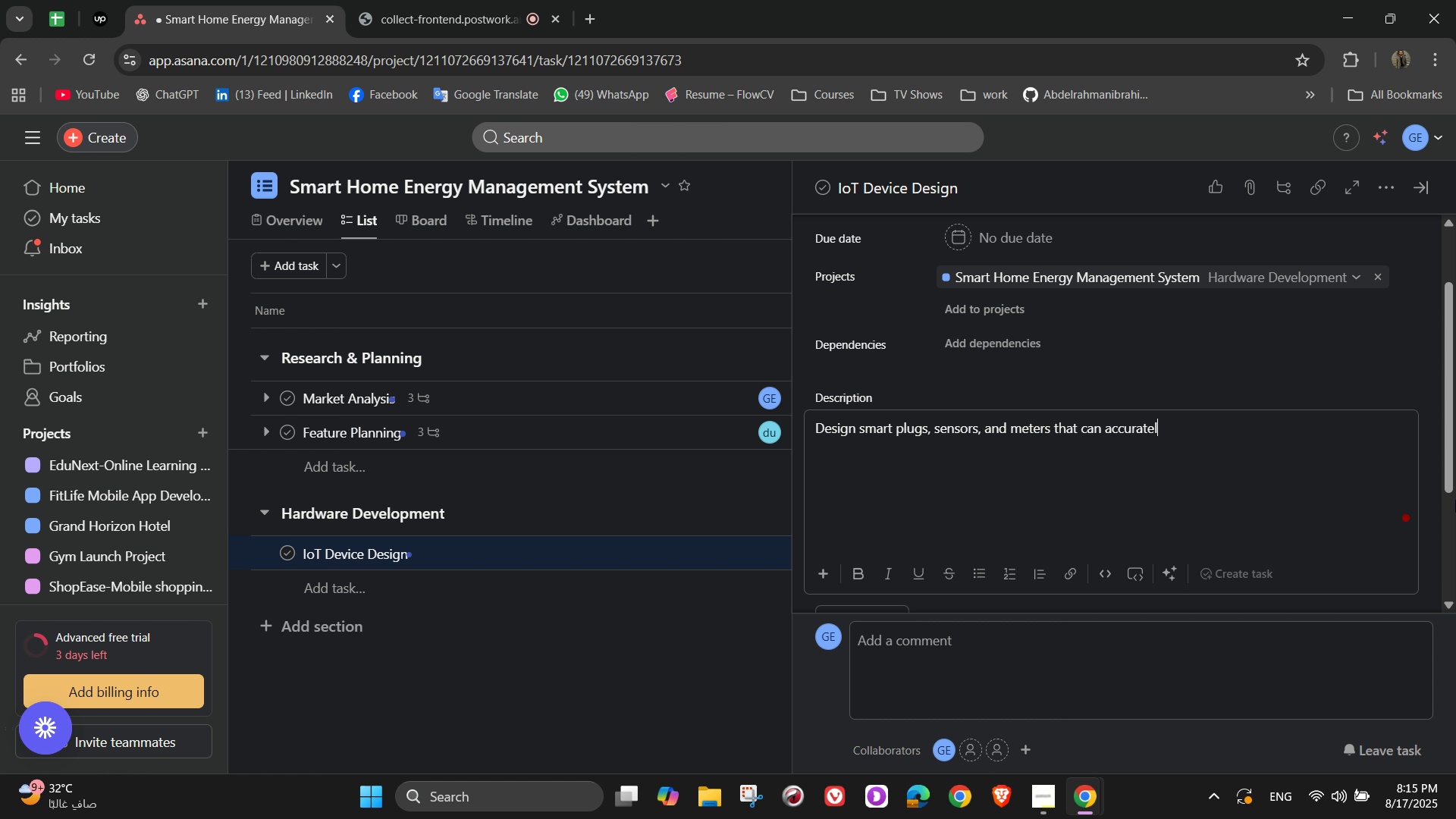 
key(S)
 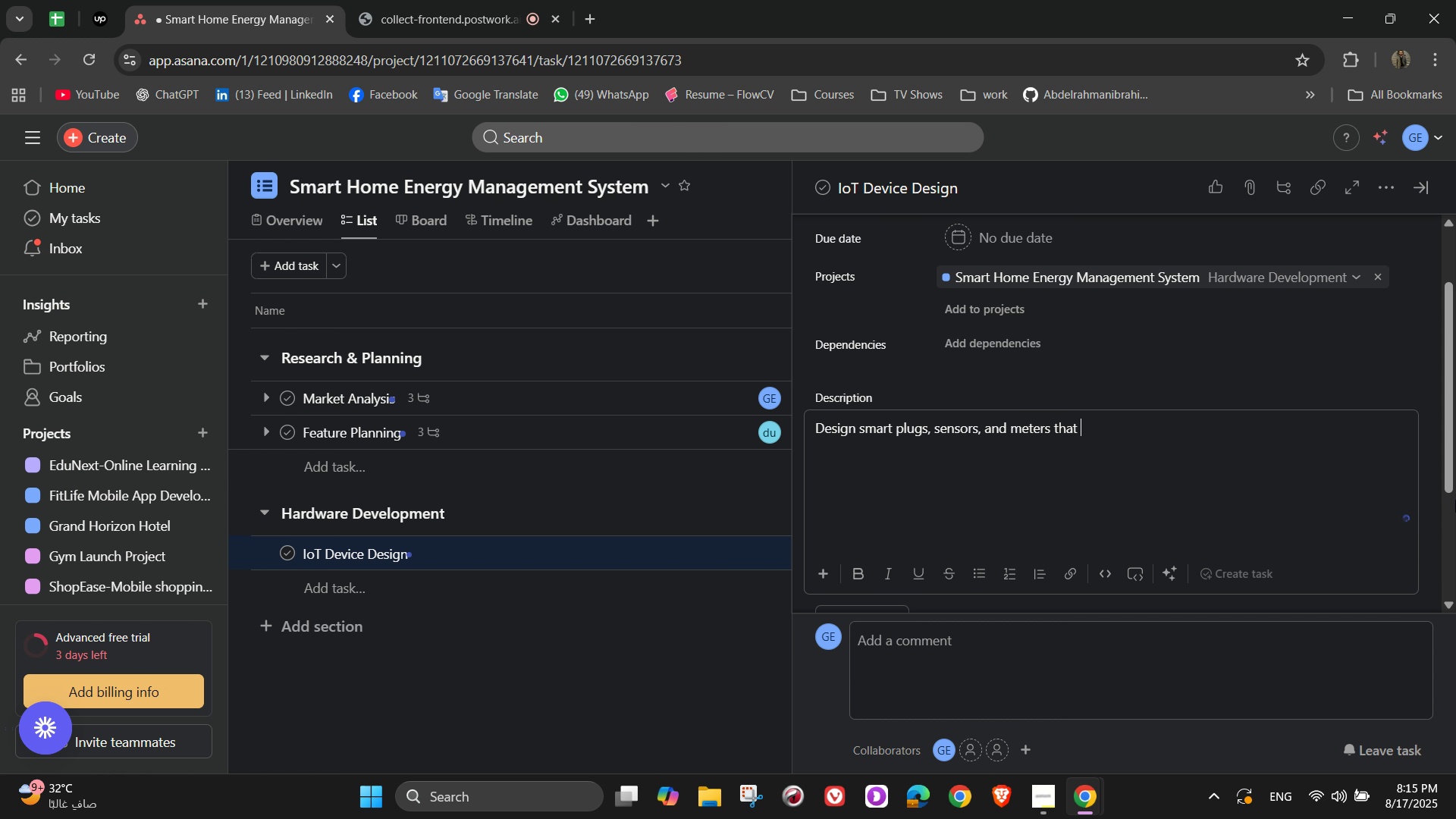 
key(Backspace)
 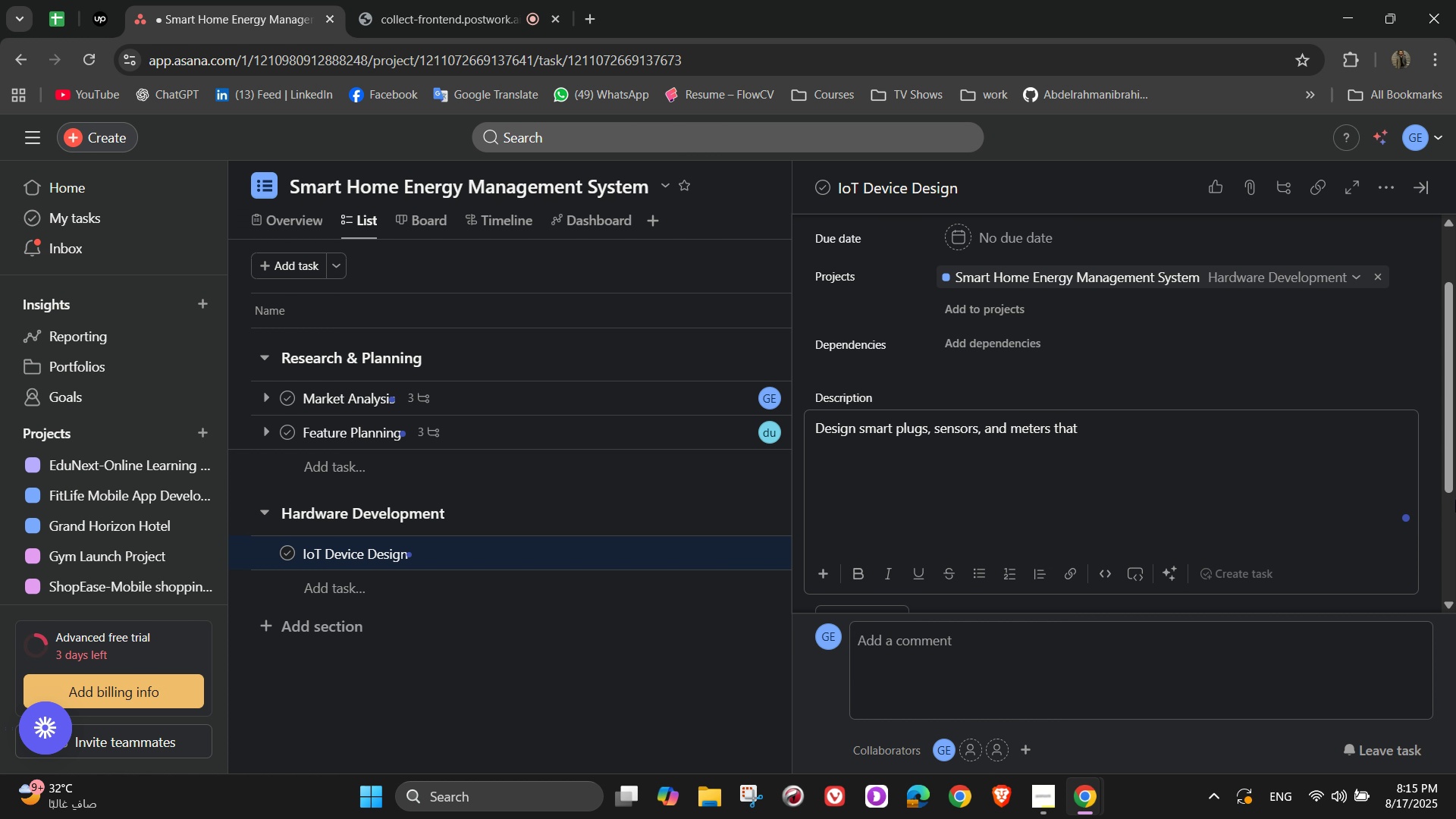 
key(S)
 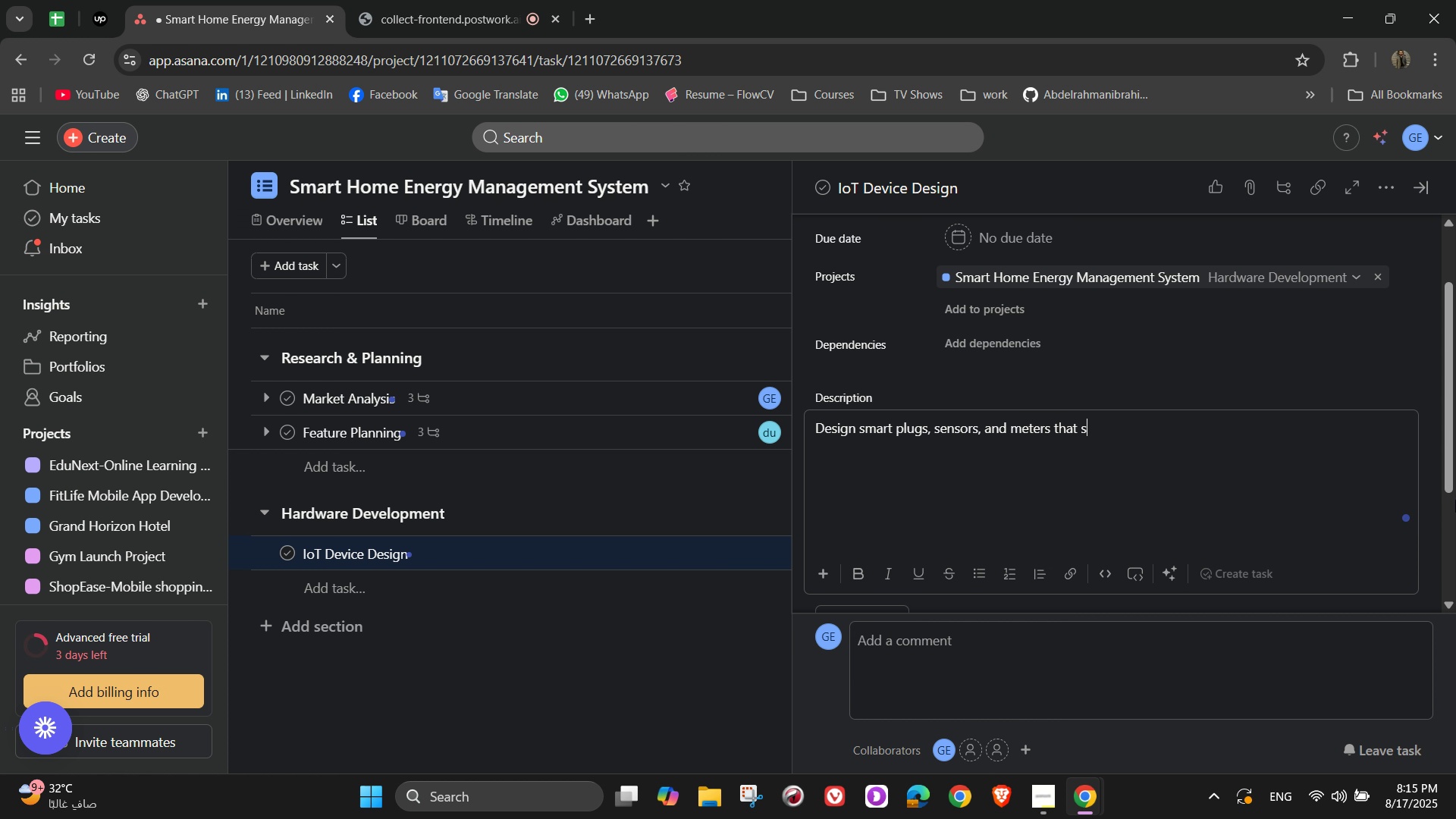 
key(Backspace)
 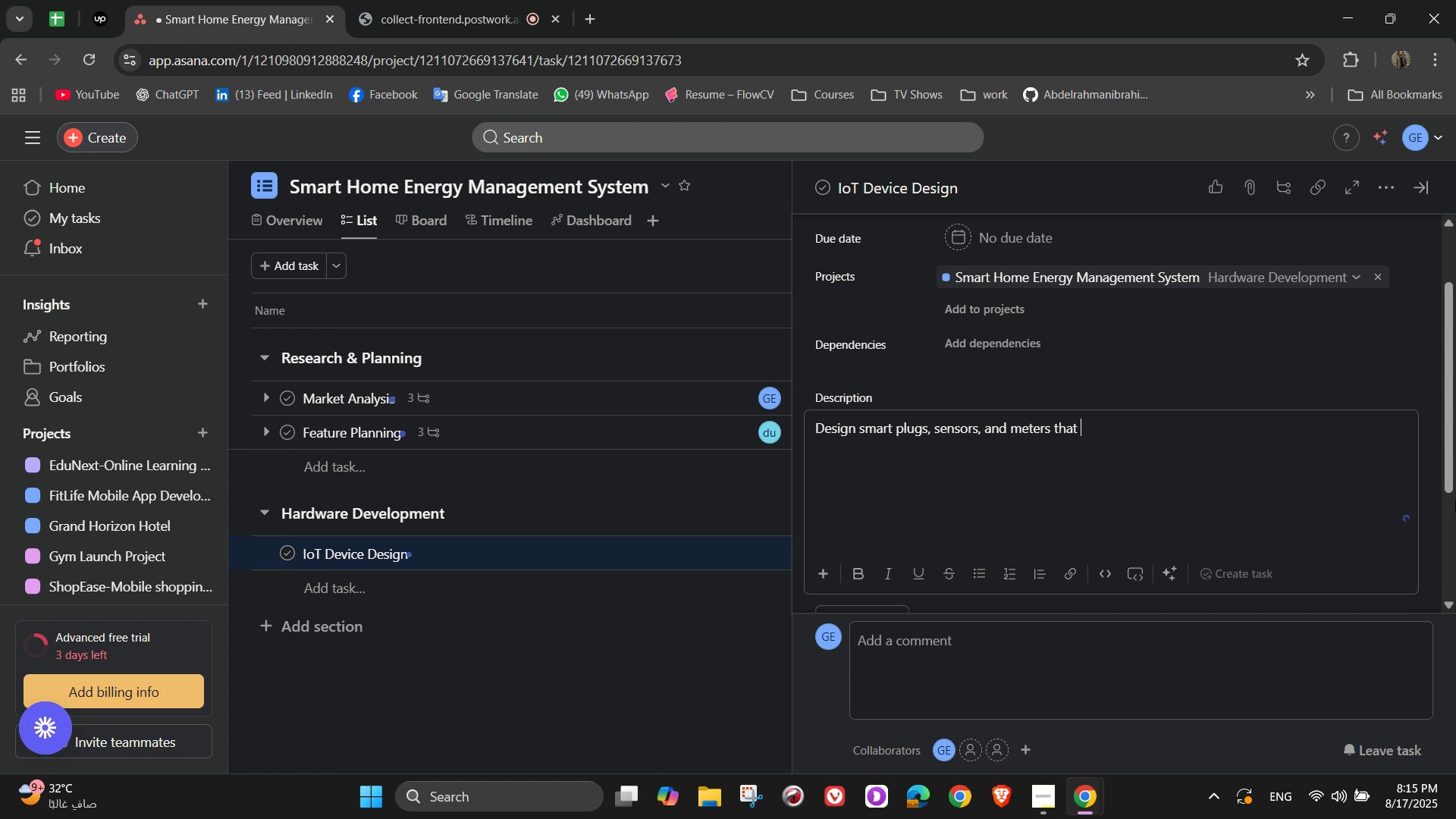 
wait(11.1)
 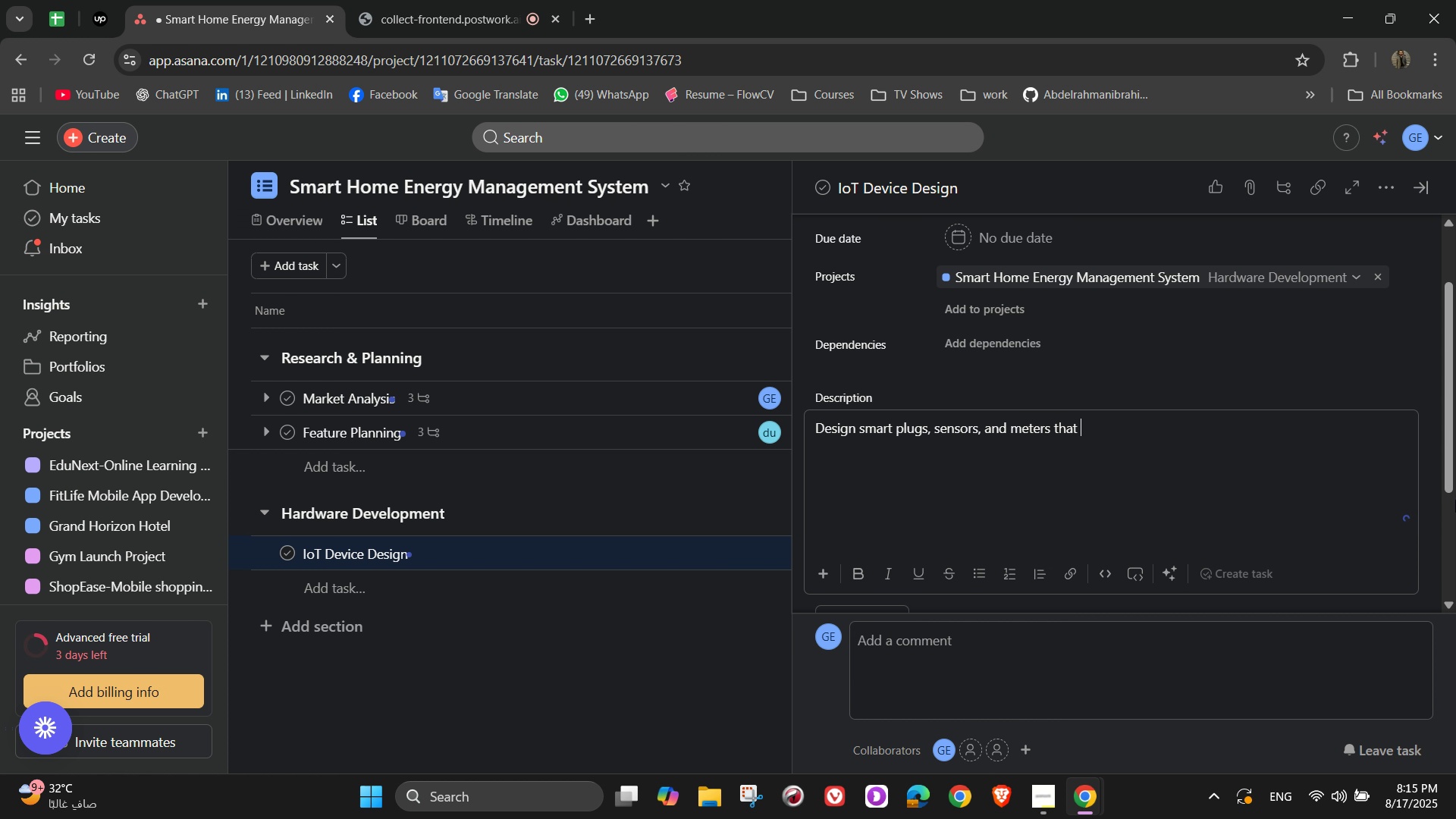 
key(S)
 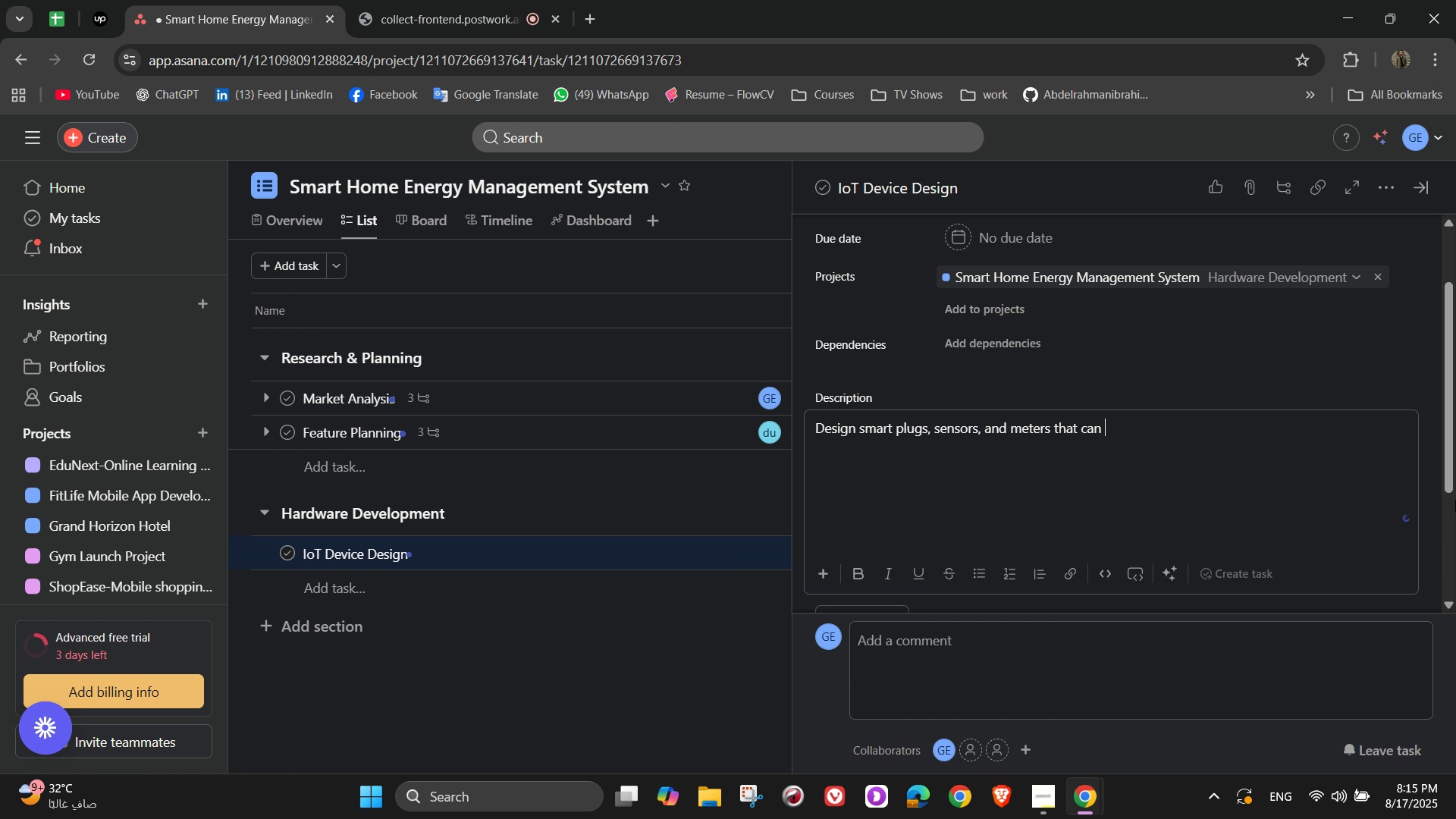 
key(Backspace)
 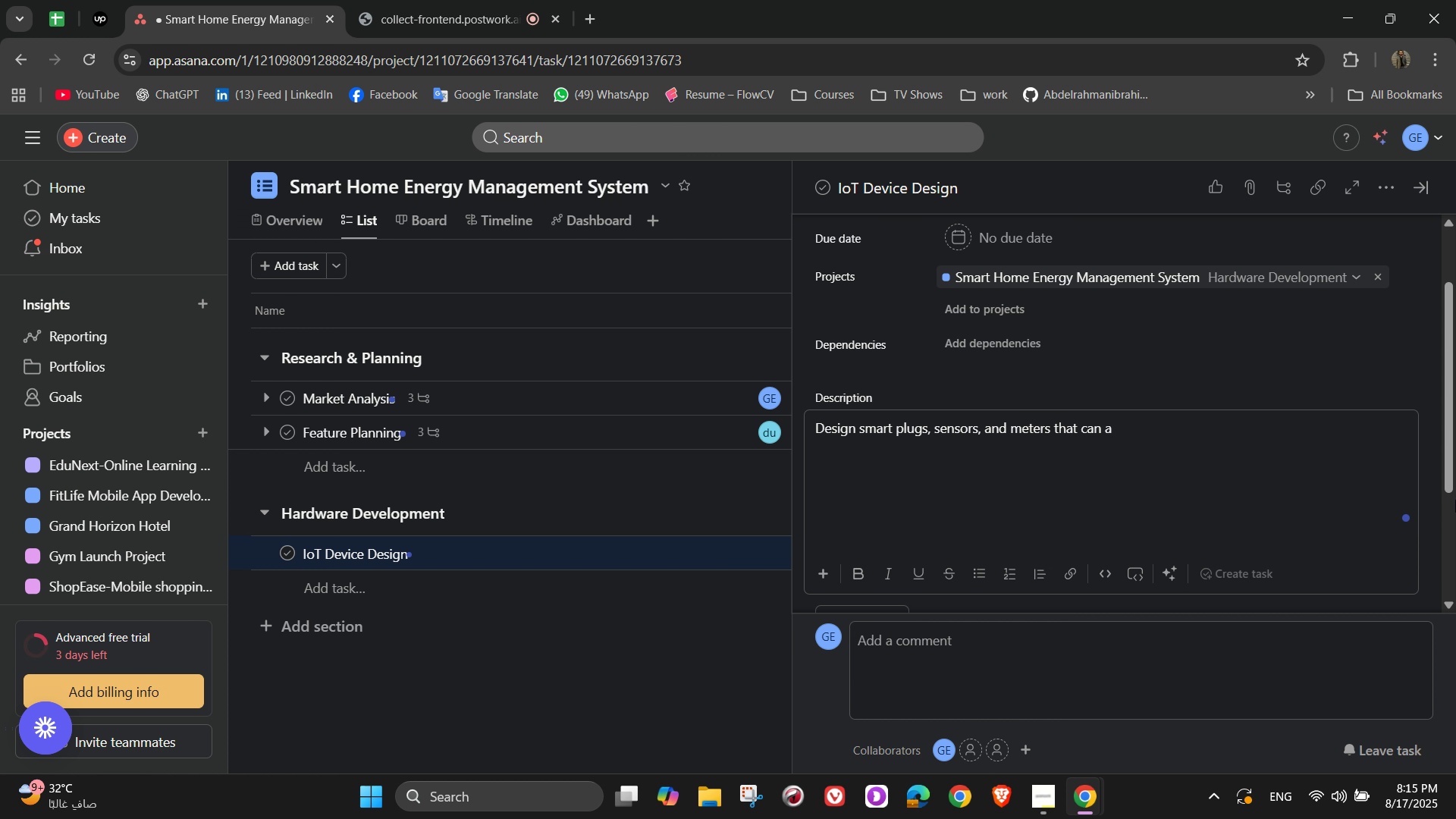 
wait(6.81)
 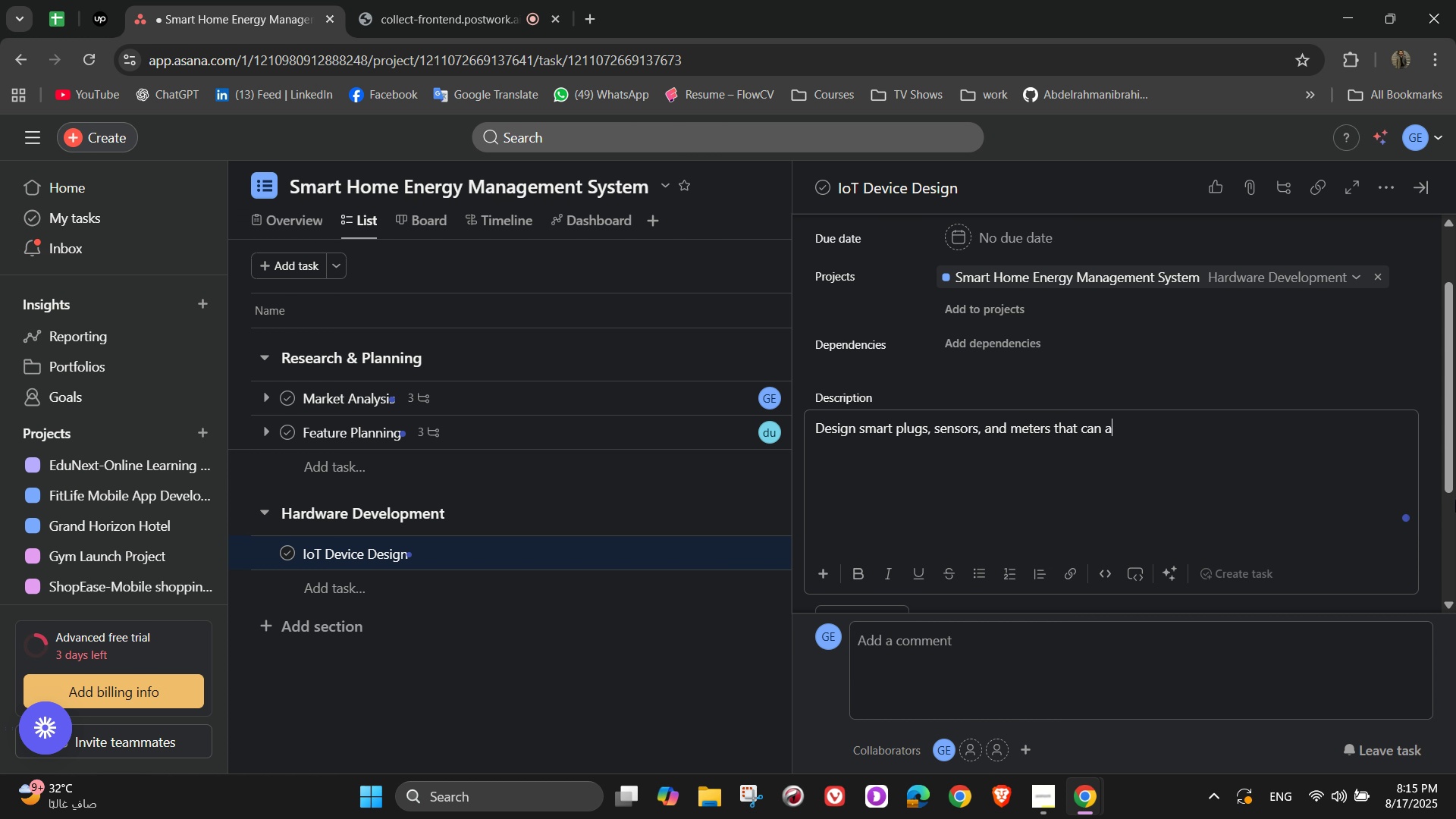 
type(can a)
 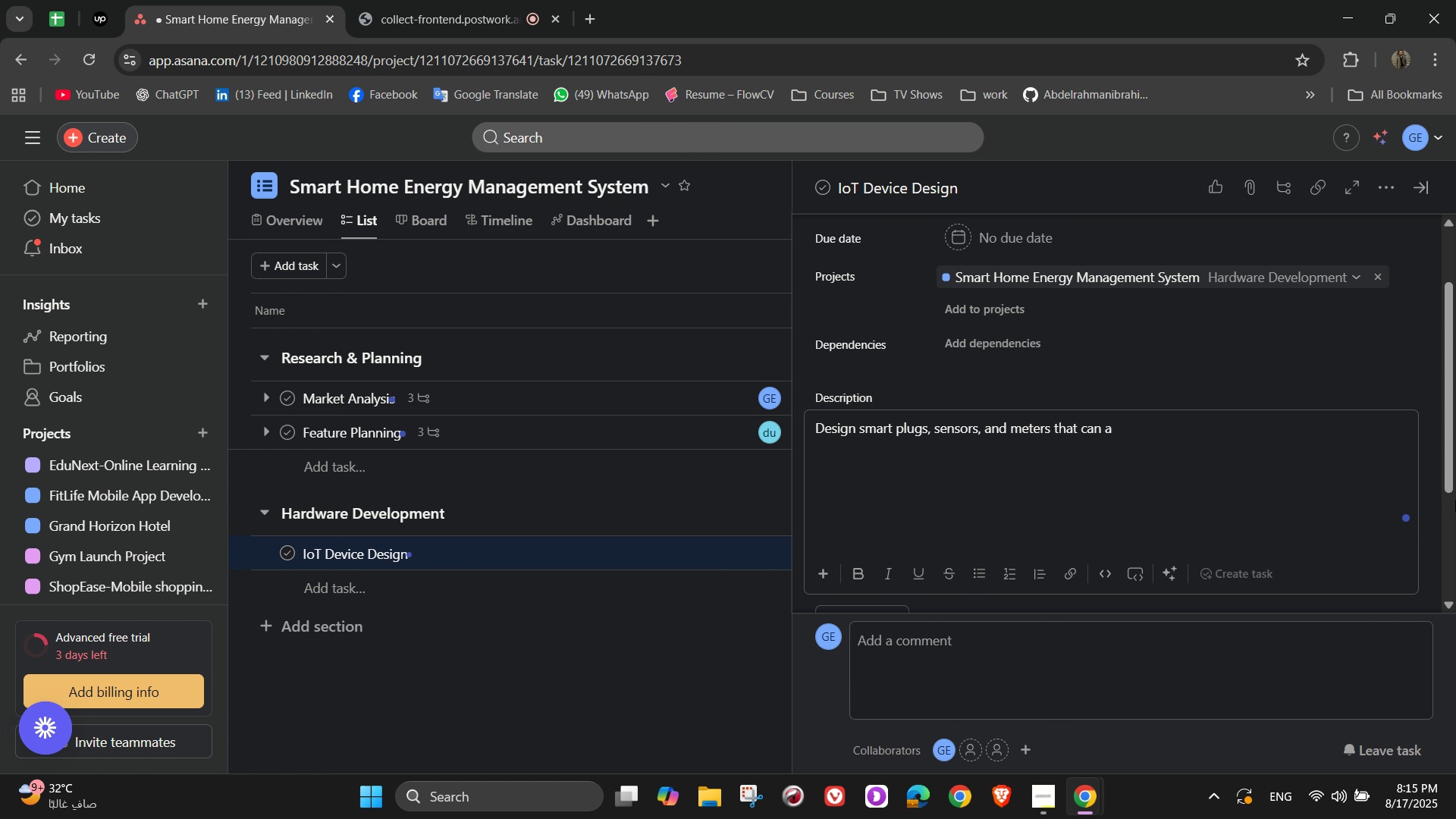 
wait(14.83)
 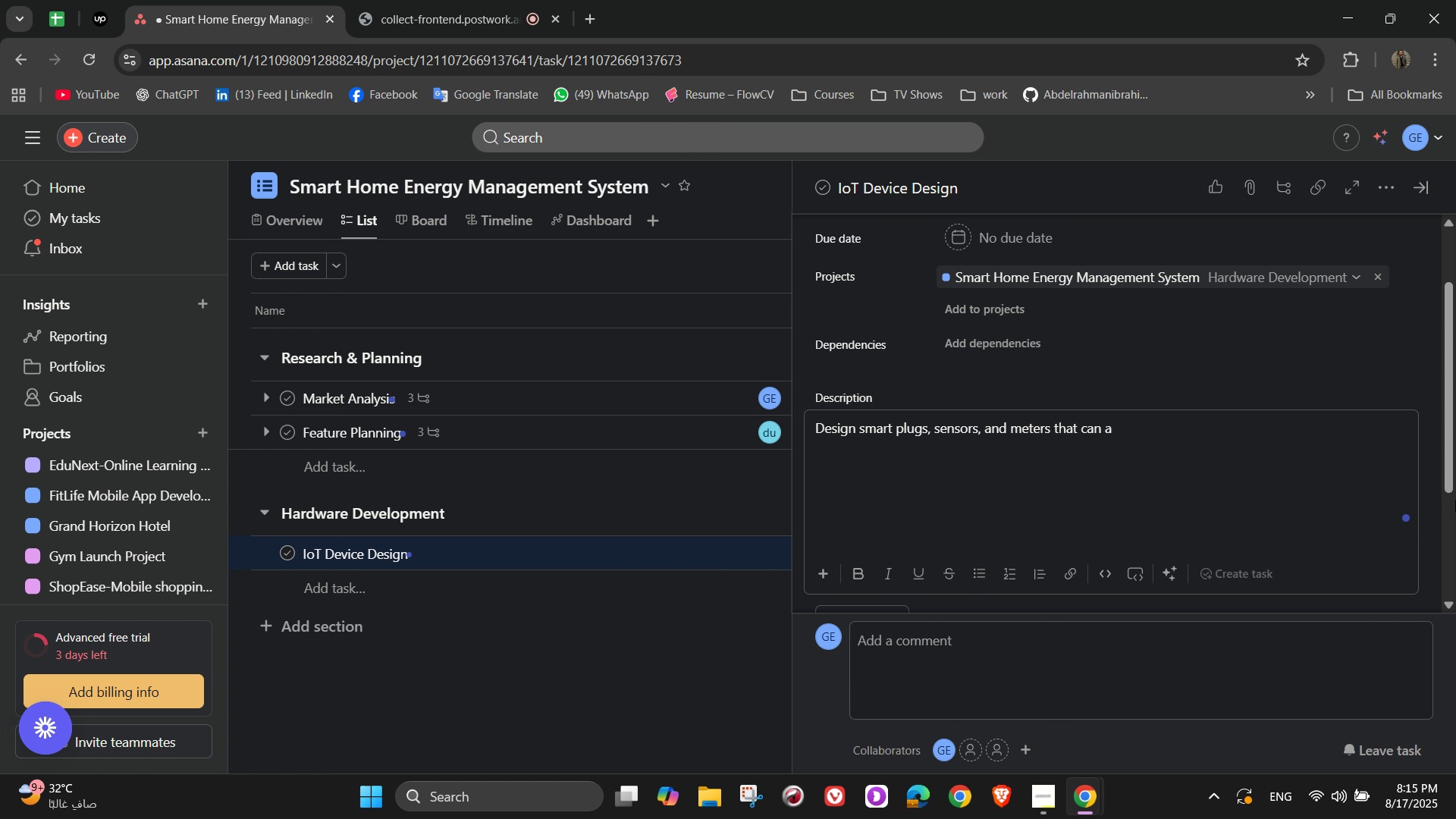 
type(ccuratly )
key(Backspace)
key(Backspace)
key(Backspace)
type(ely )
 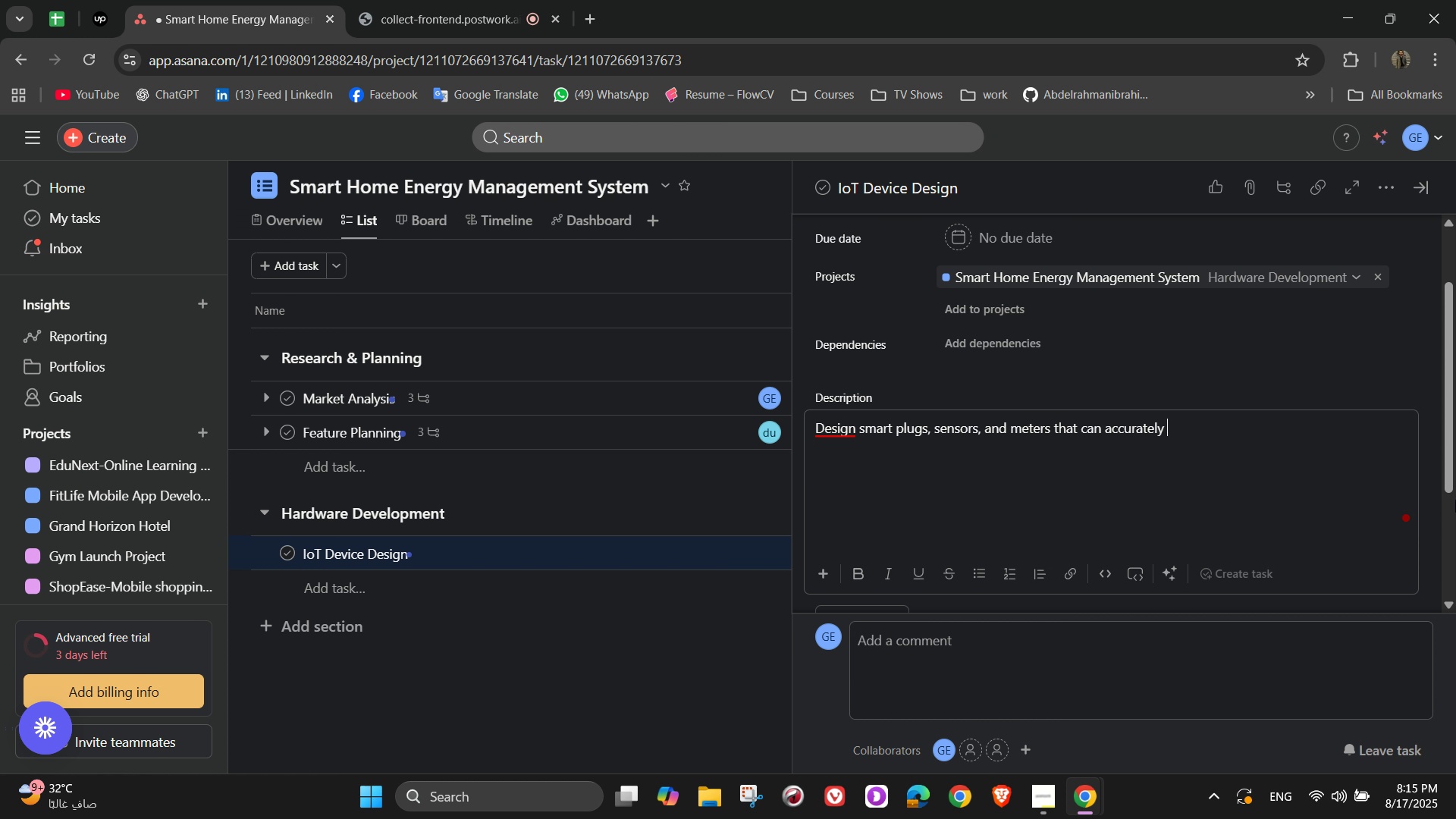 
wait(10.07)
 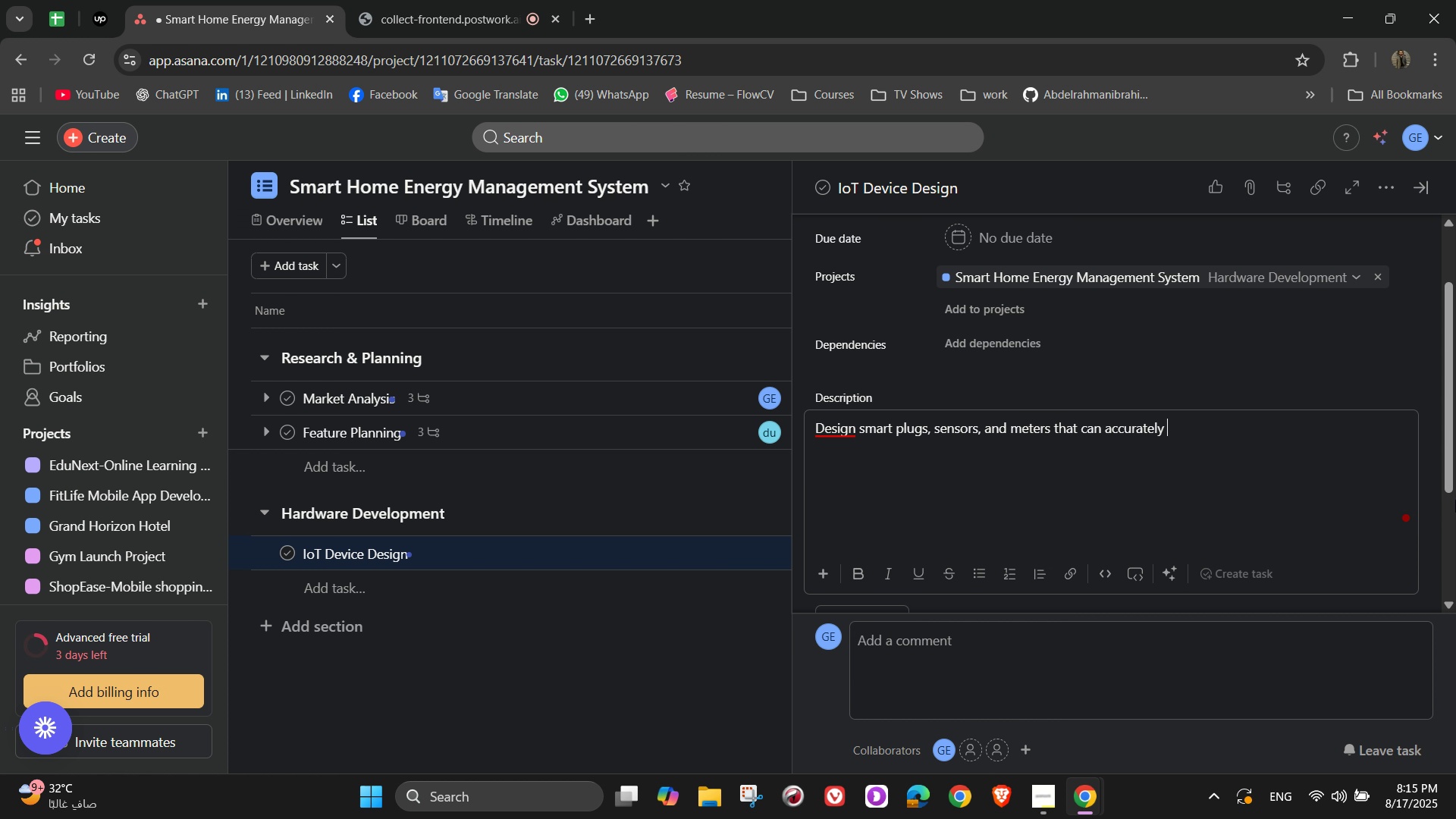 
type(capture electric)
 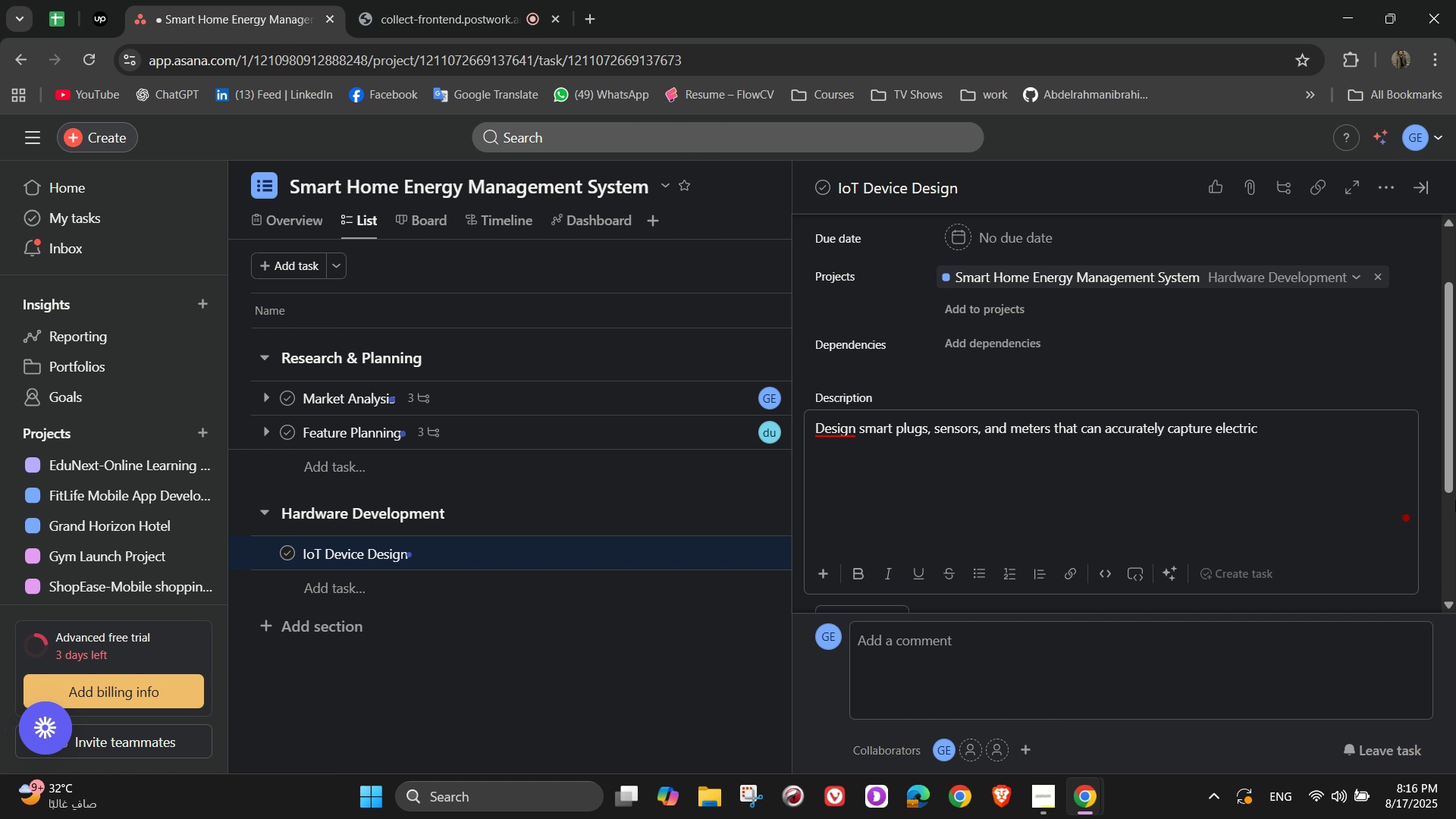 
type(ity usage and communicate with the)
 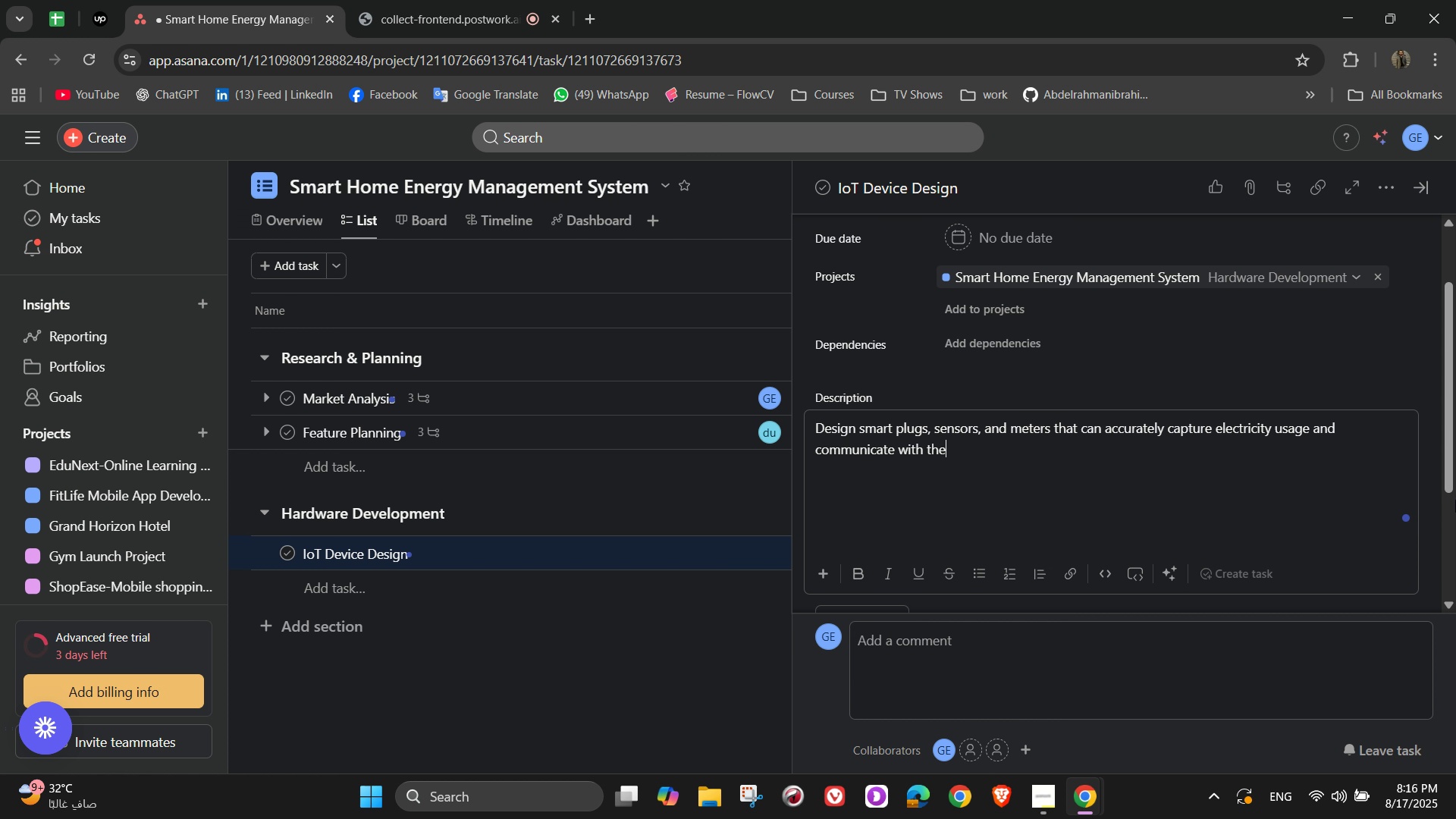 
type(mobile ap)
key(Backspace)
key(Backspace)
key(Backspace)
key(Backspace)
key(Backspace)
key(Backspace)
key(Backspace)
key(Backspace)
key(Backspace)
type( mo)
 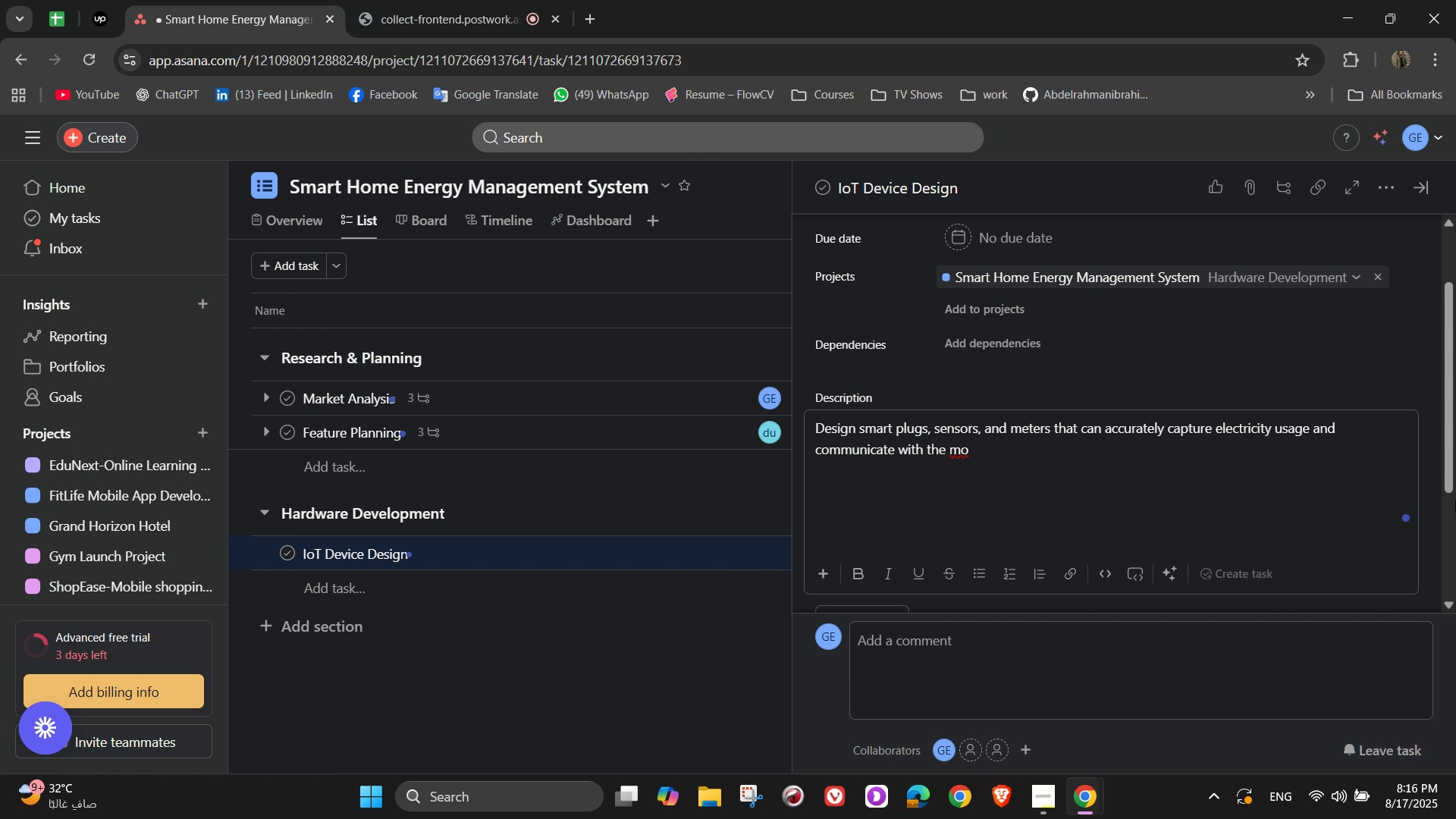 
type(bile )
key(Backspace)
type( app )
key(Backspace)
 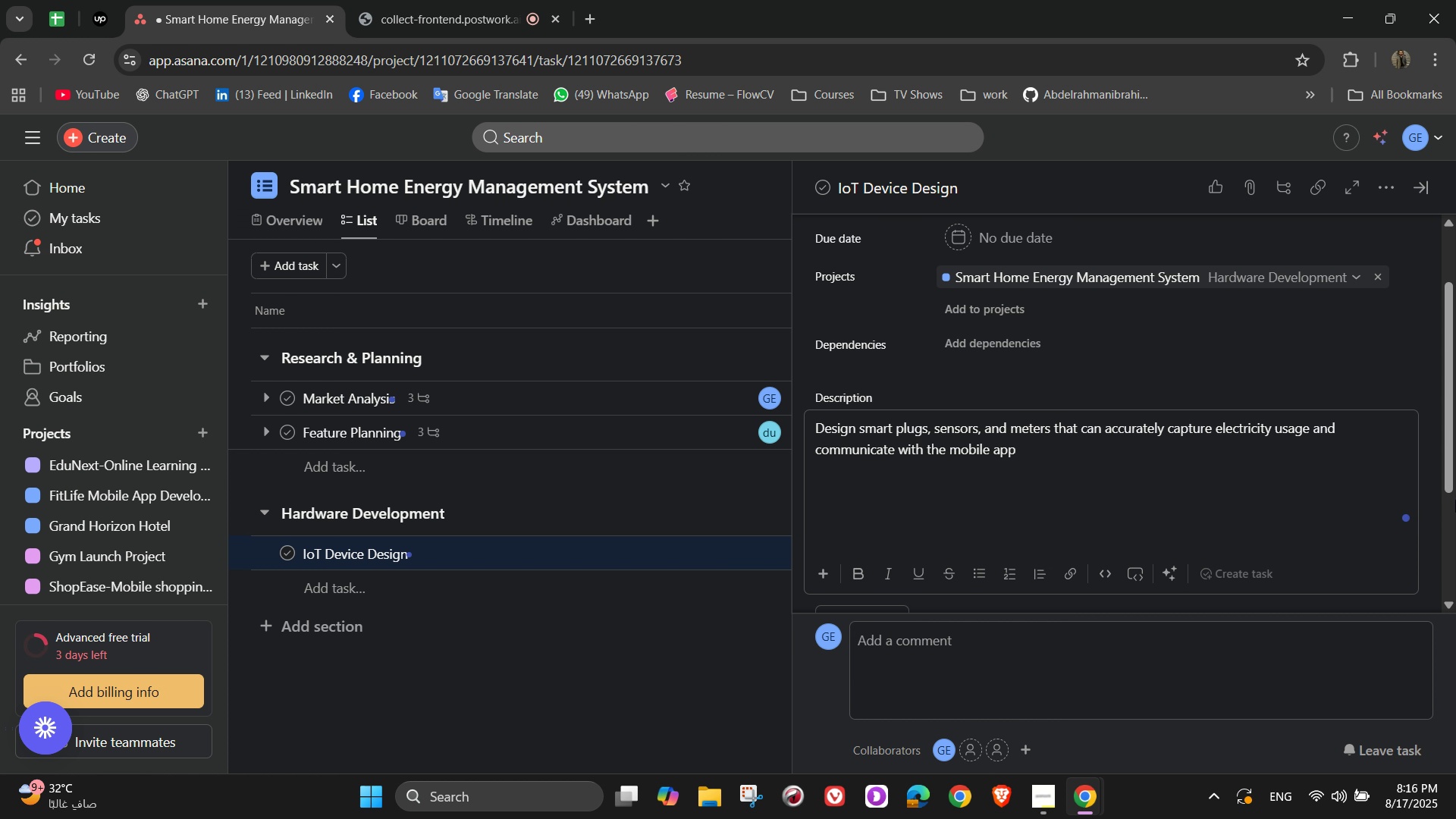 
type(. Dec)
key(Backspace)
type(vices must be )
 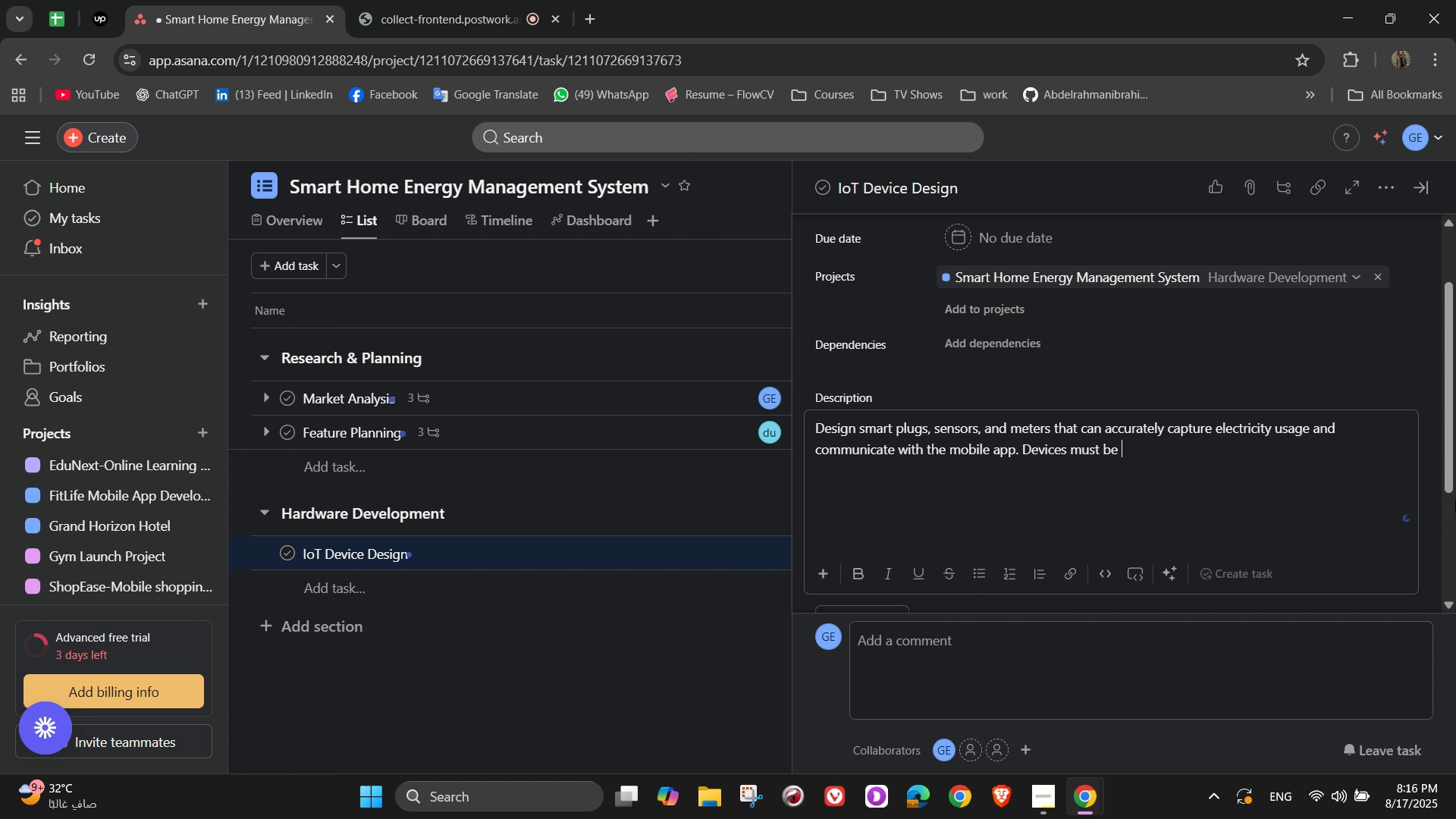 
wait(8.4)
 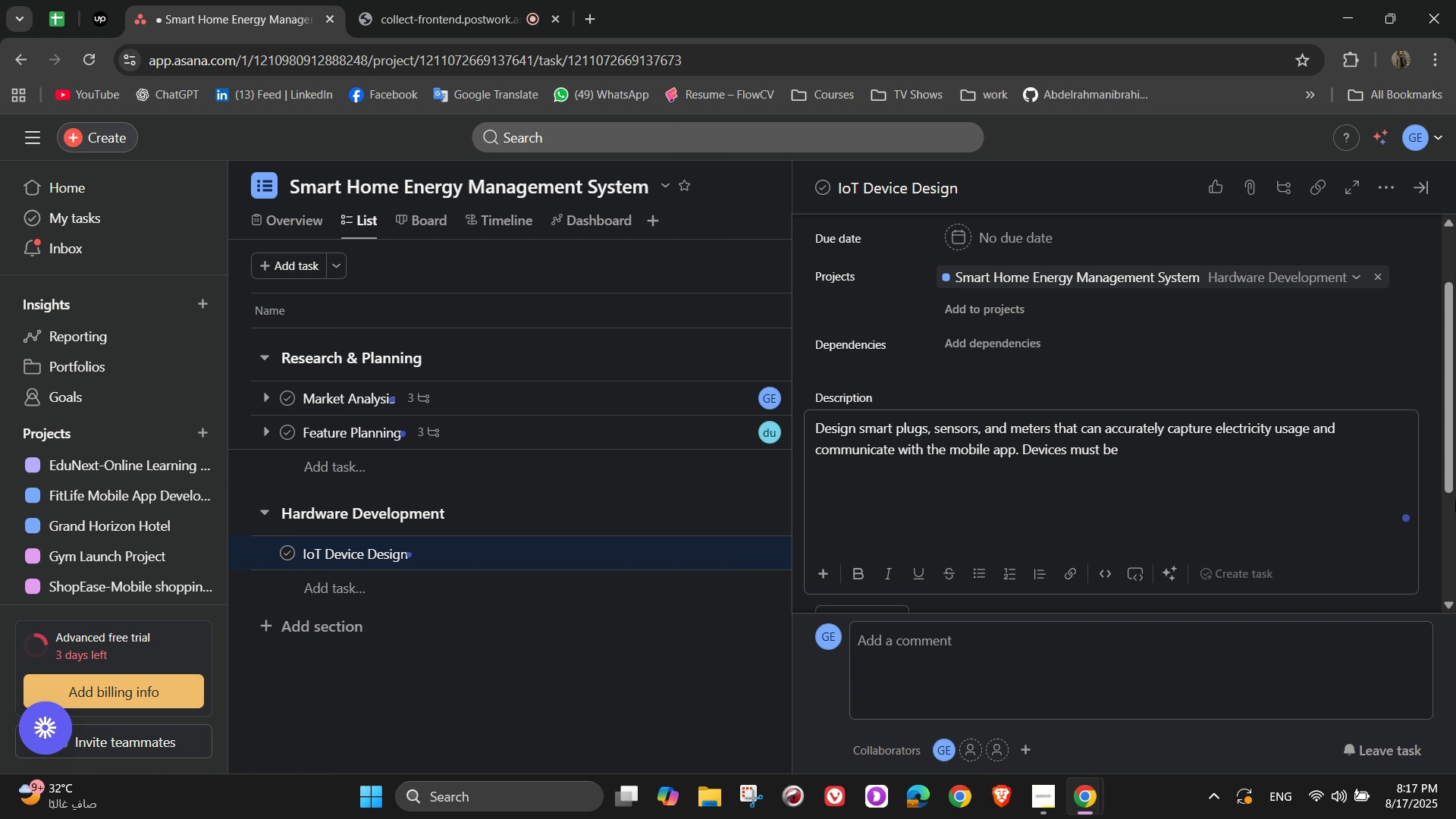 
type(v)
key(Backspace)
type(com[)
key(Backspace)
type(patiable )
key(Backspace)
key(Backspace)
key(Backspace)
key(Backspace)
key(Backspace)
key(Backspace)
key(Backspace)
 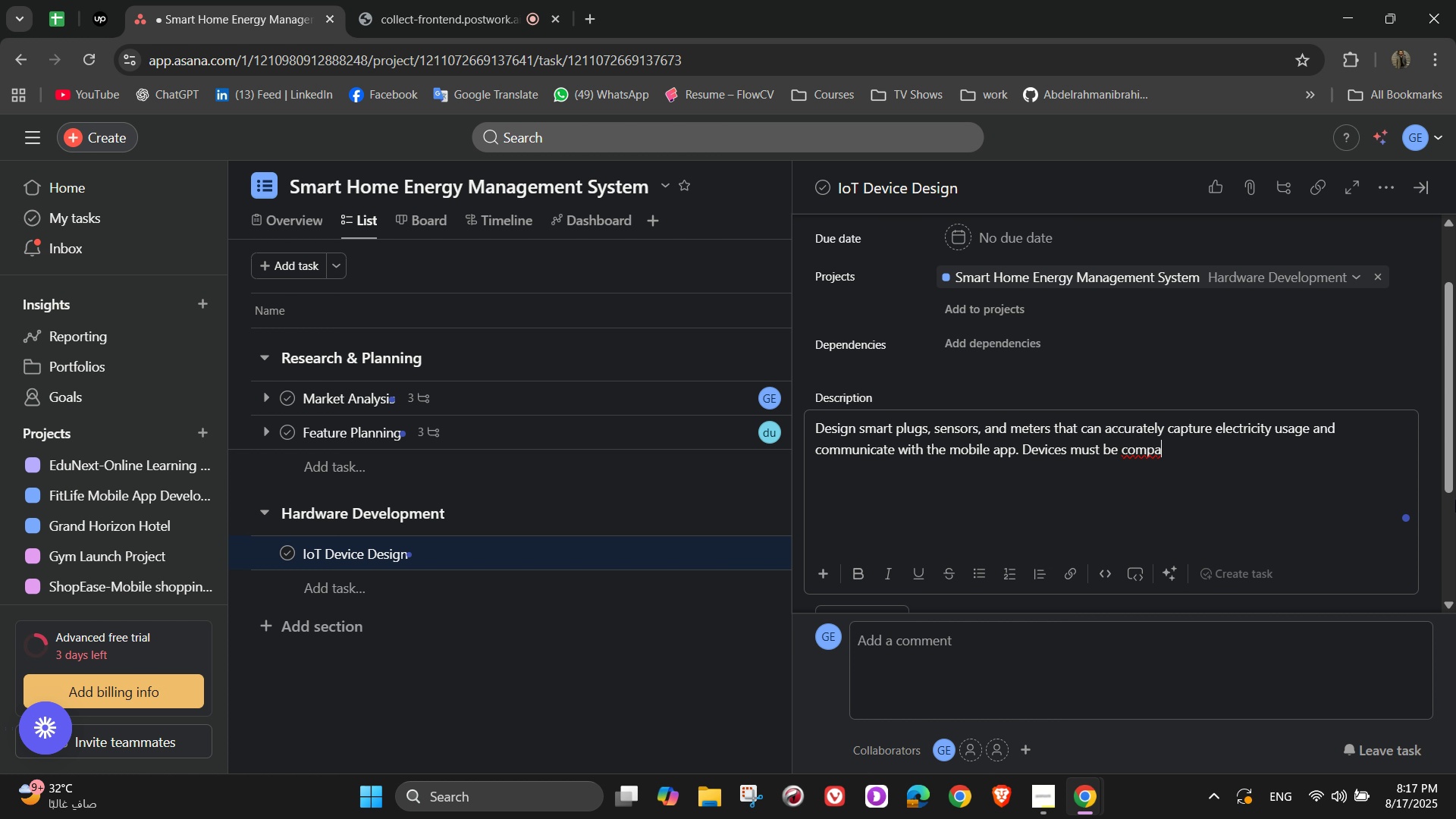 
type(tible with common appliance)
 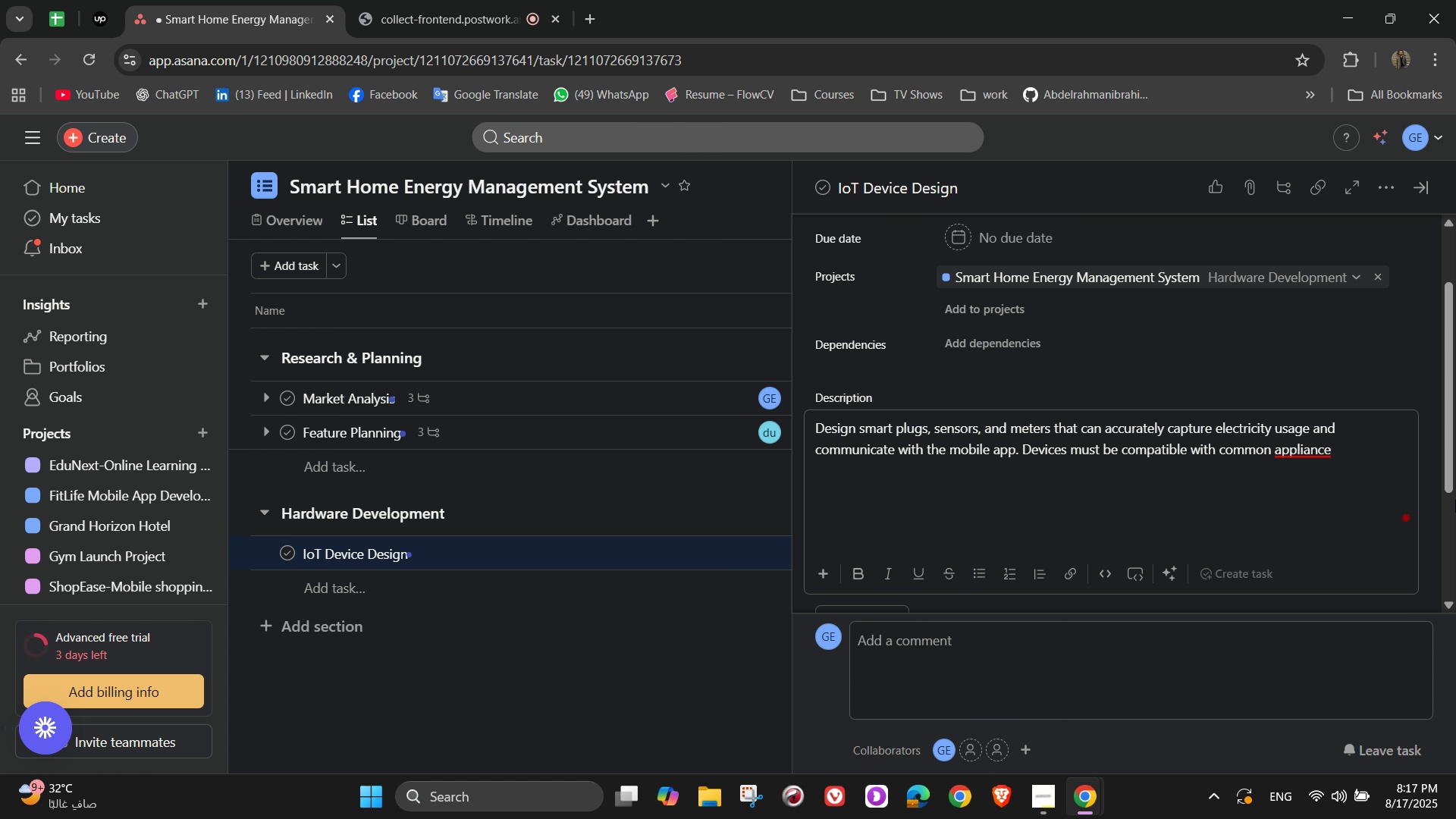 
key(E)
 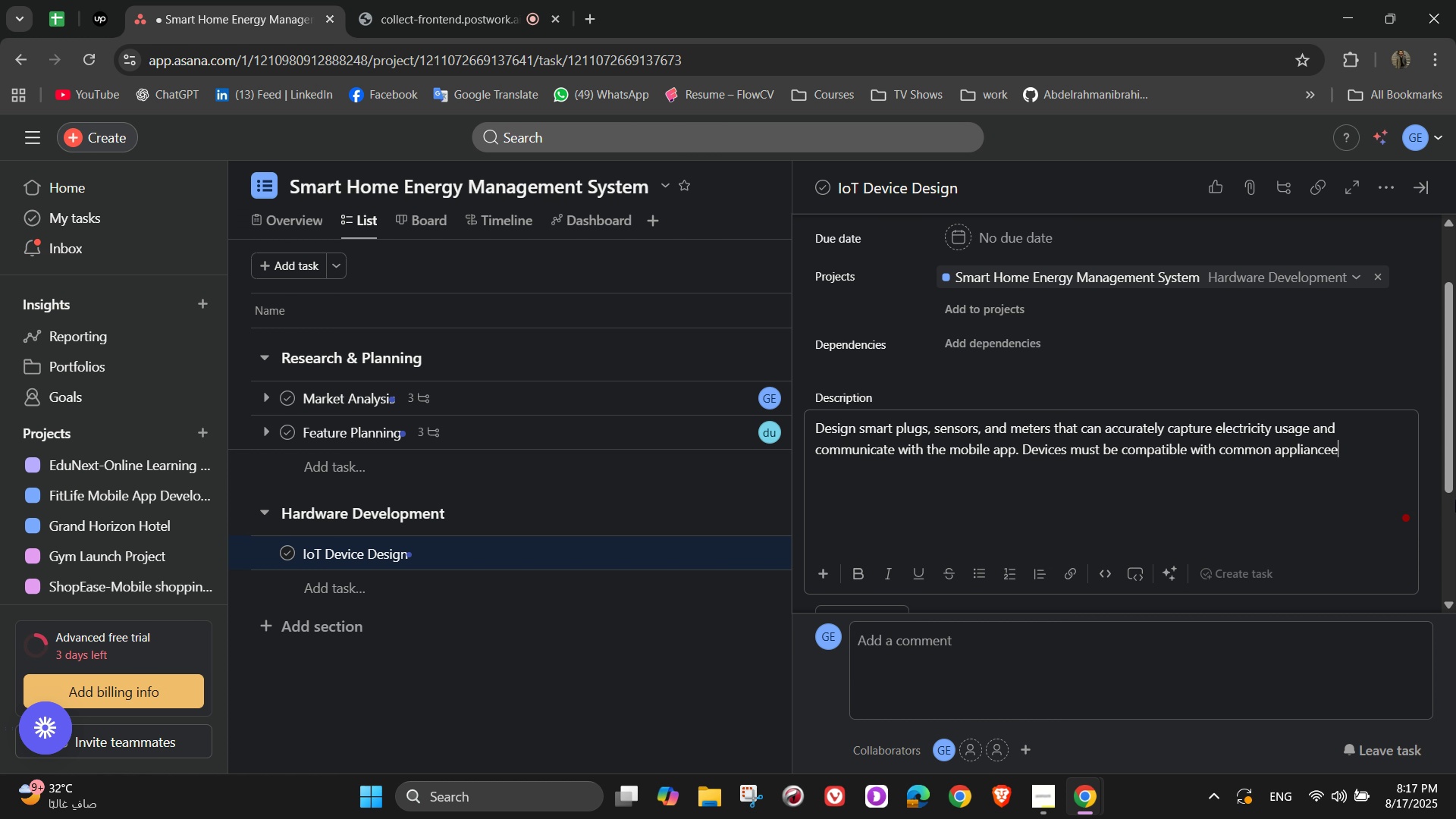 
key(Backspace)
 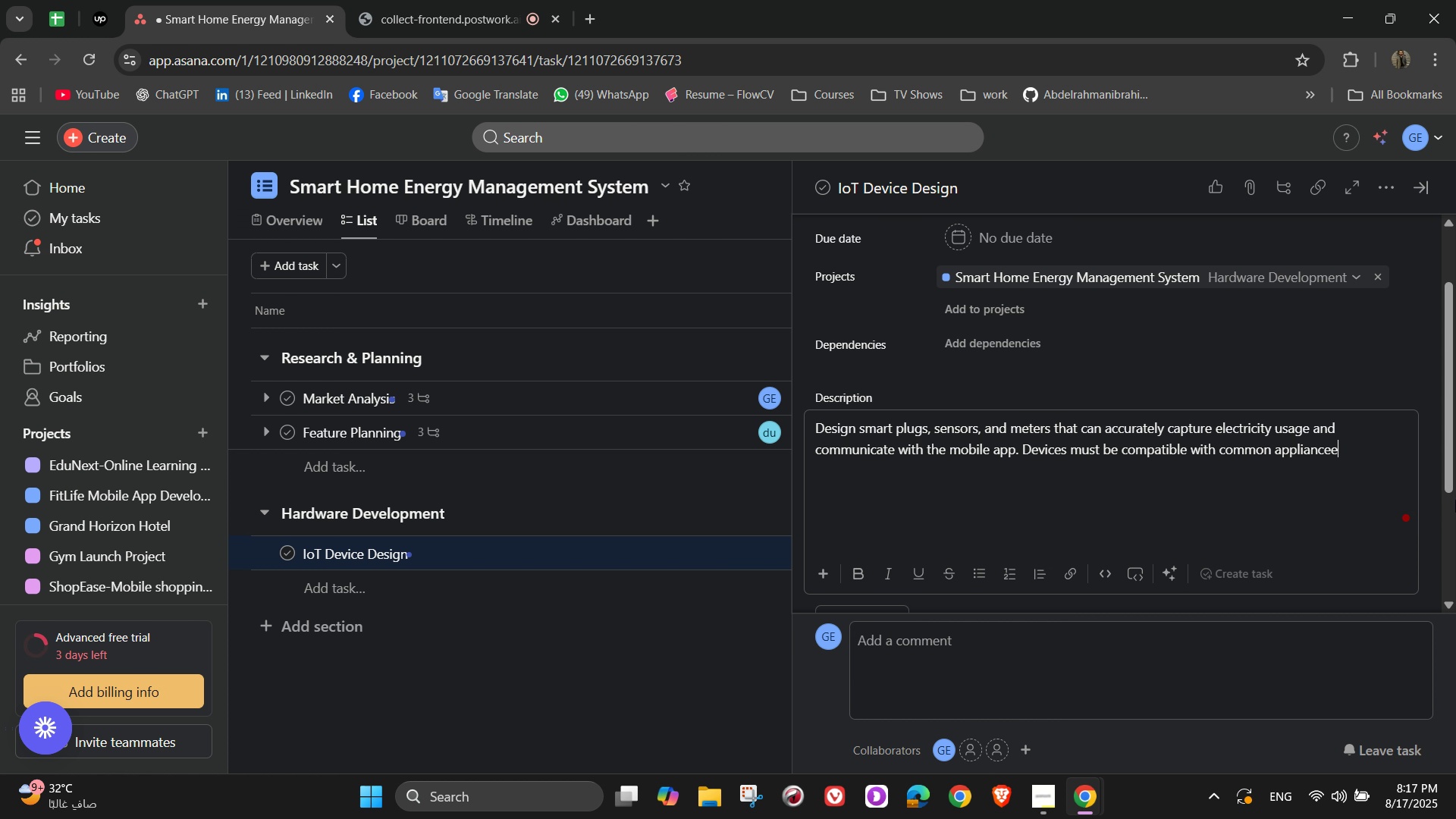 
key(S)
 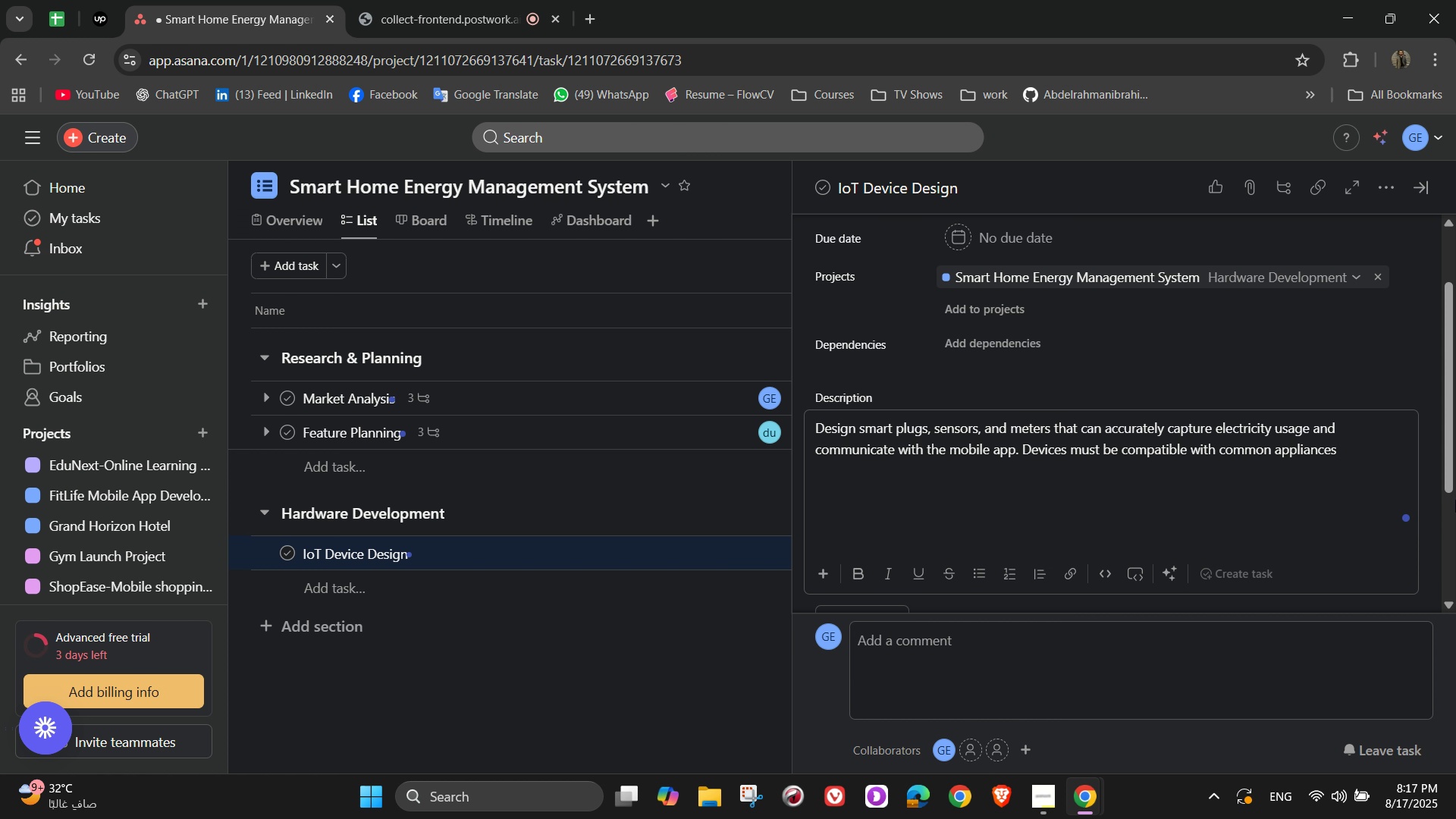 
scroll: coordinate [1265, 332], scroll_direction: down, amount: 2.0
 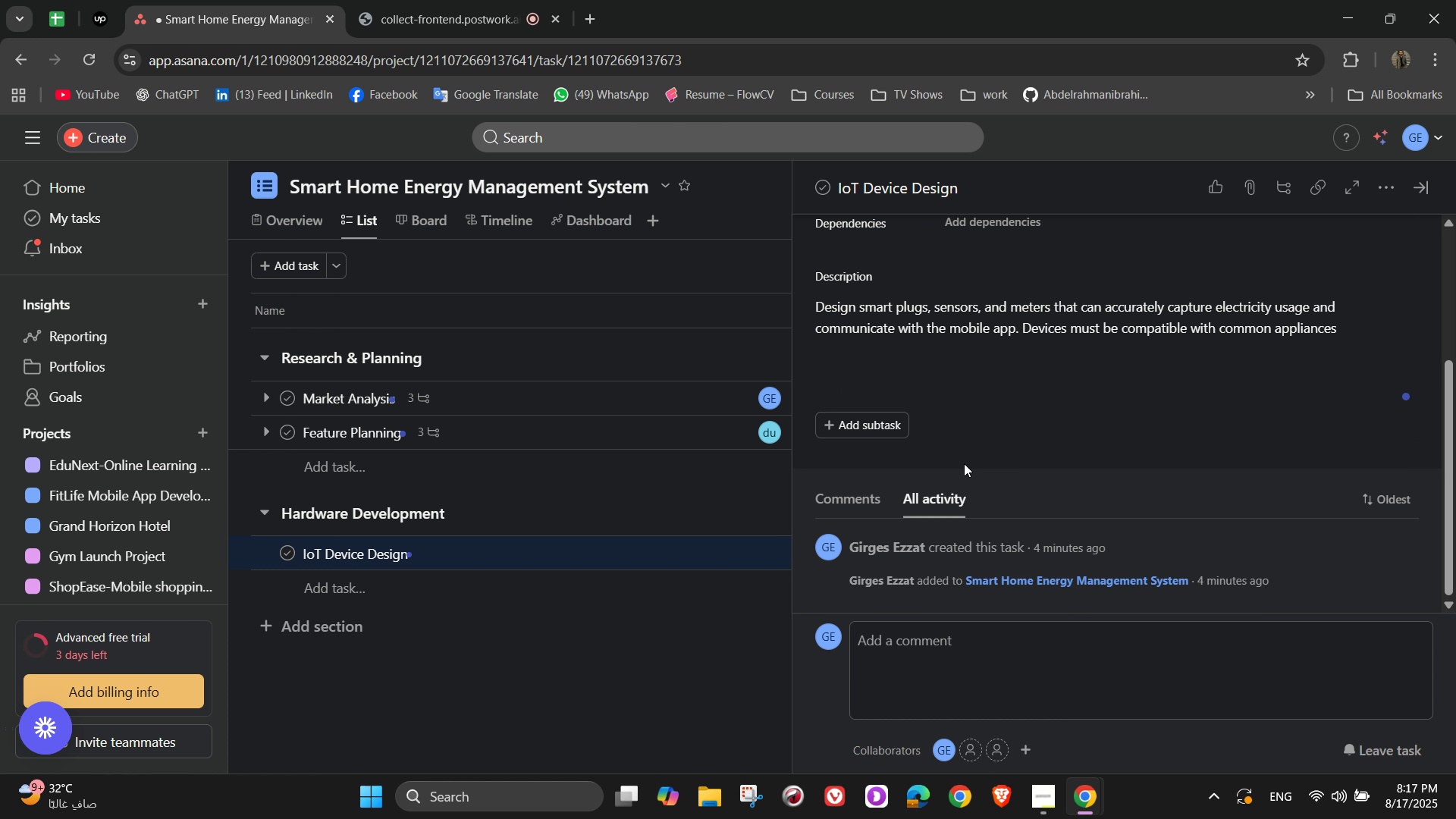 
double_click([855, 428])
 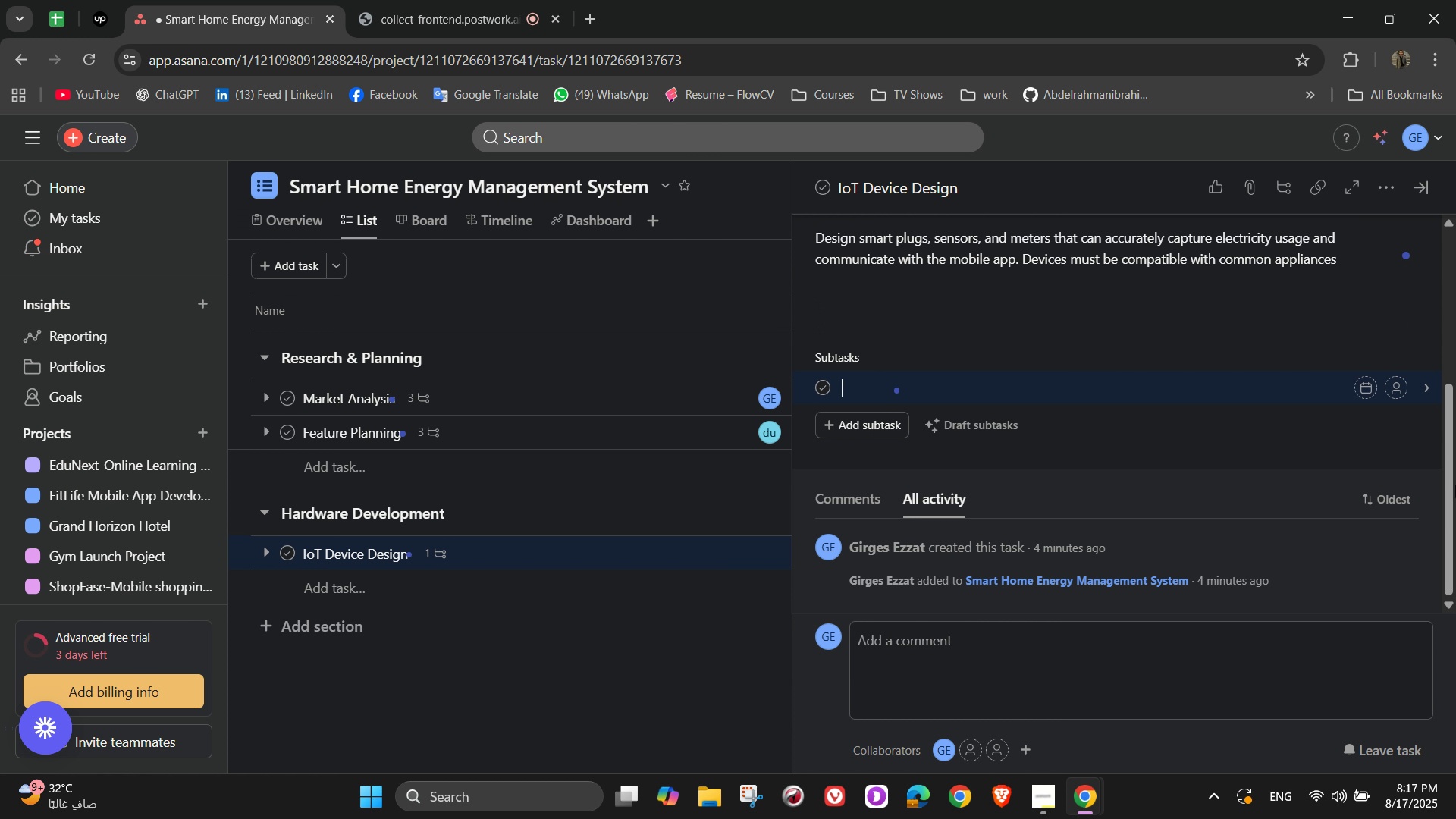 
type(Build)
 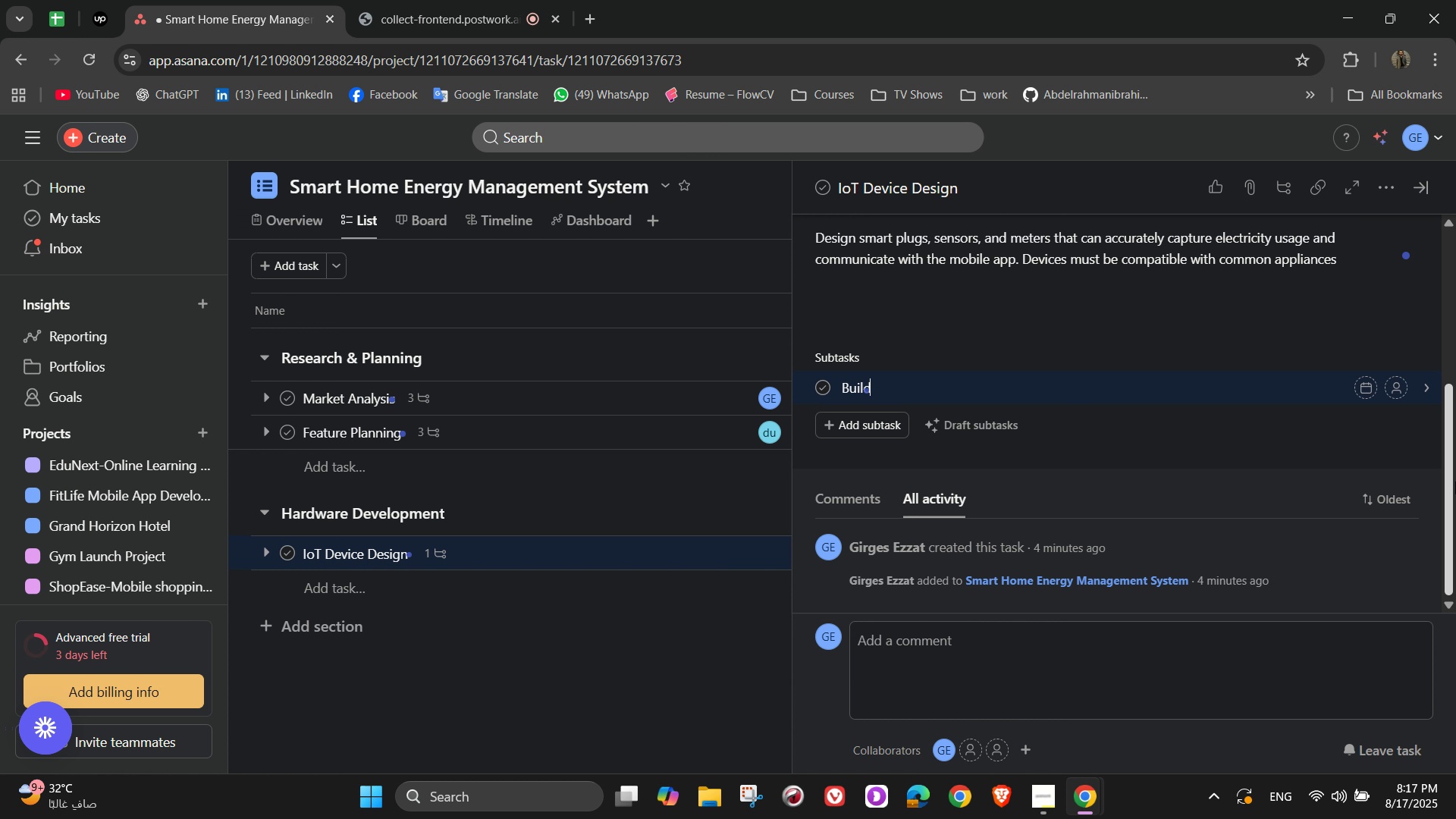 
wait(12.21)
 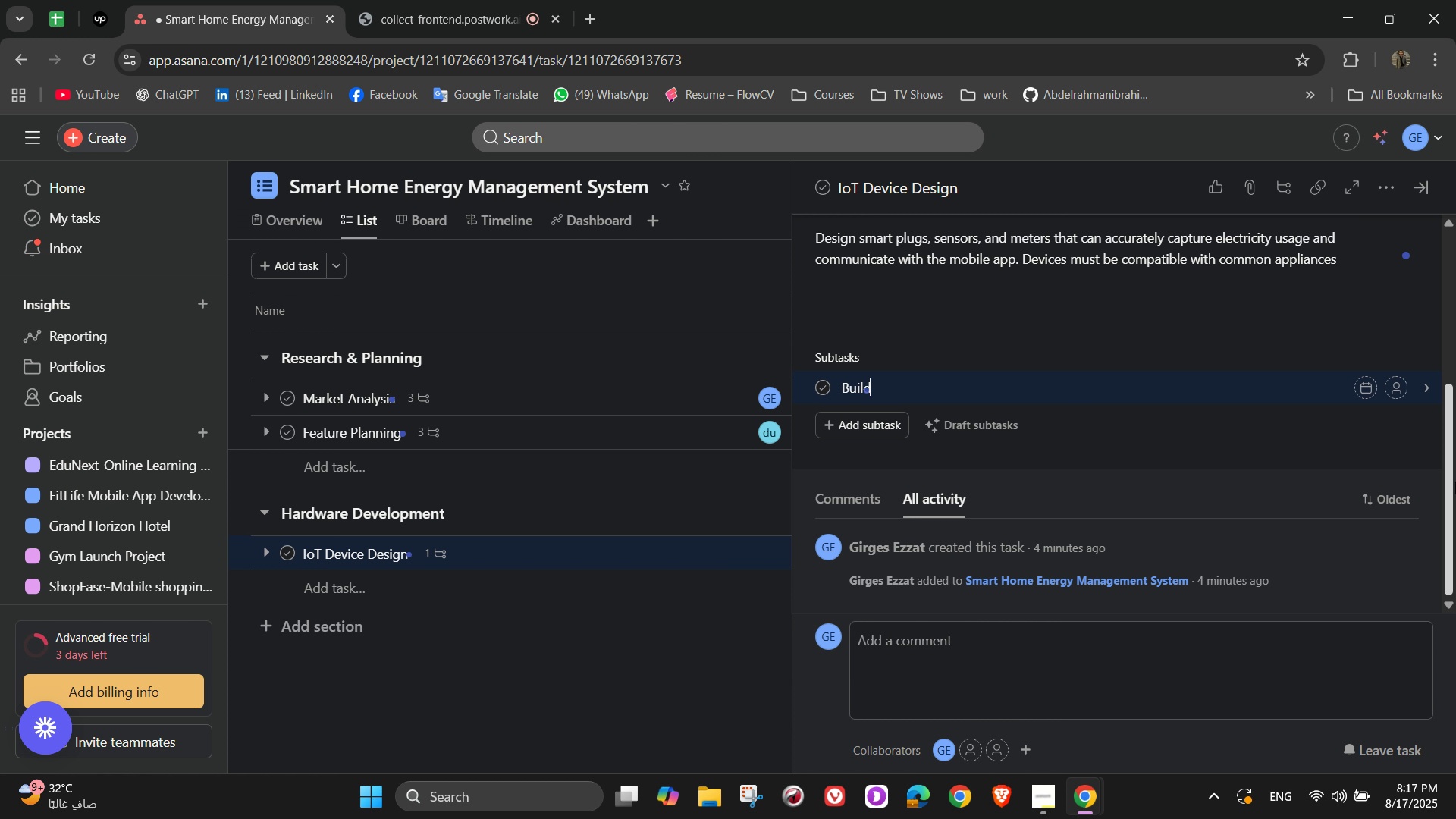 
key(S)
 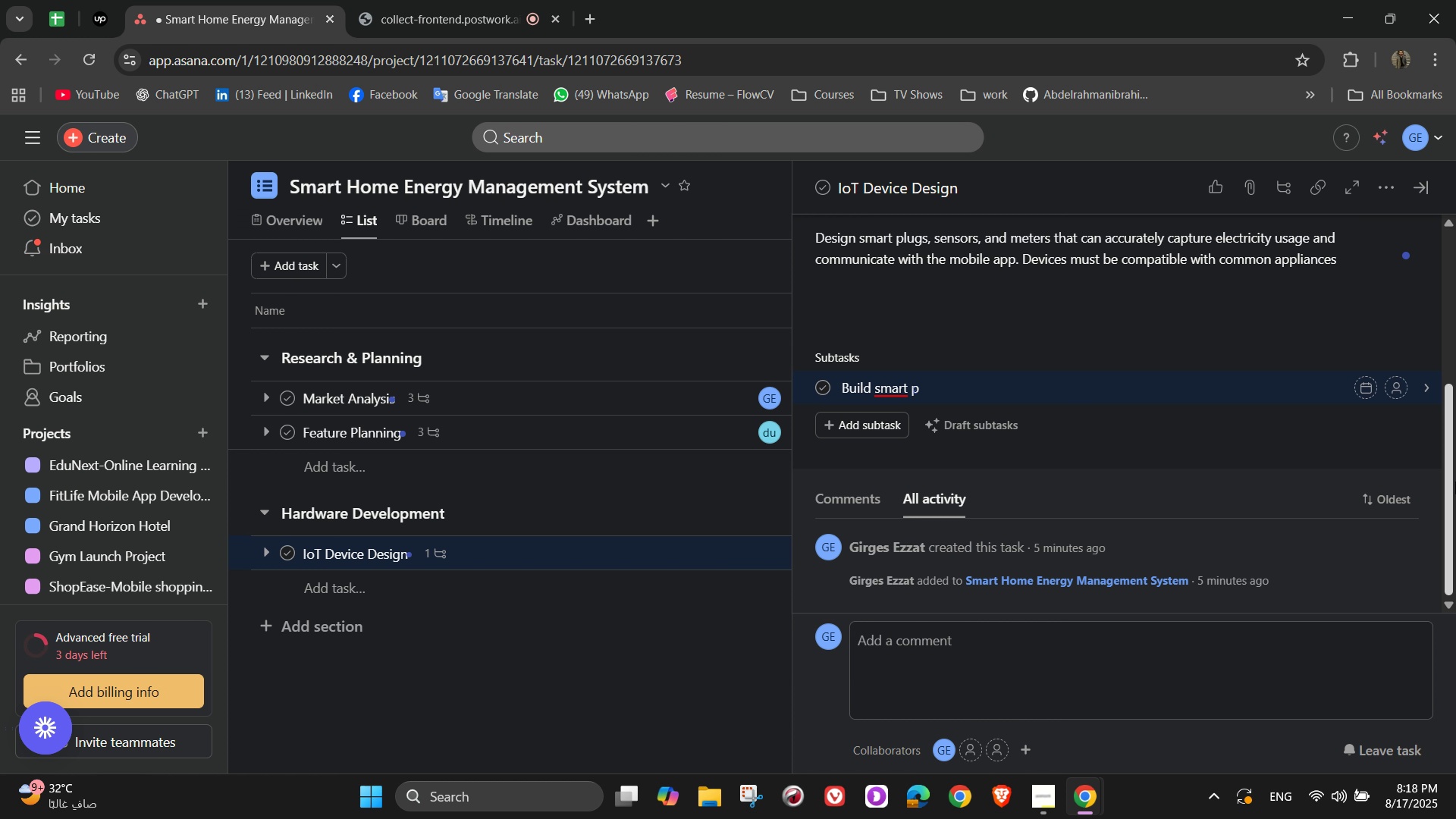 
key(Backspace)
 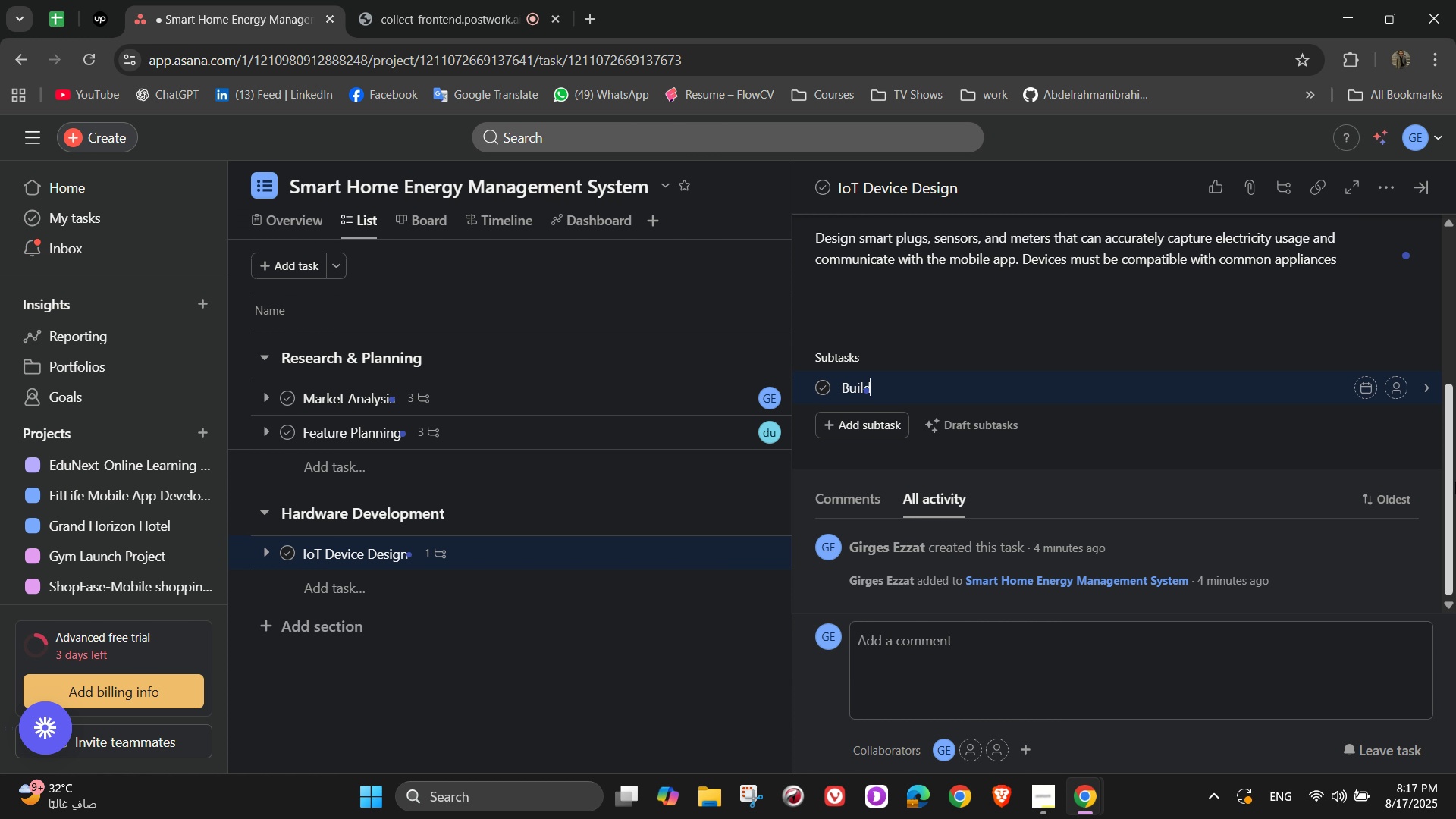 
wait(5.29)
 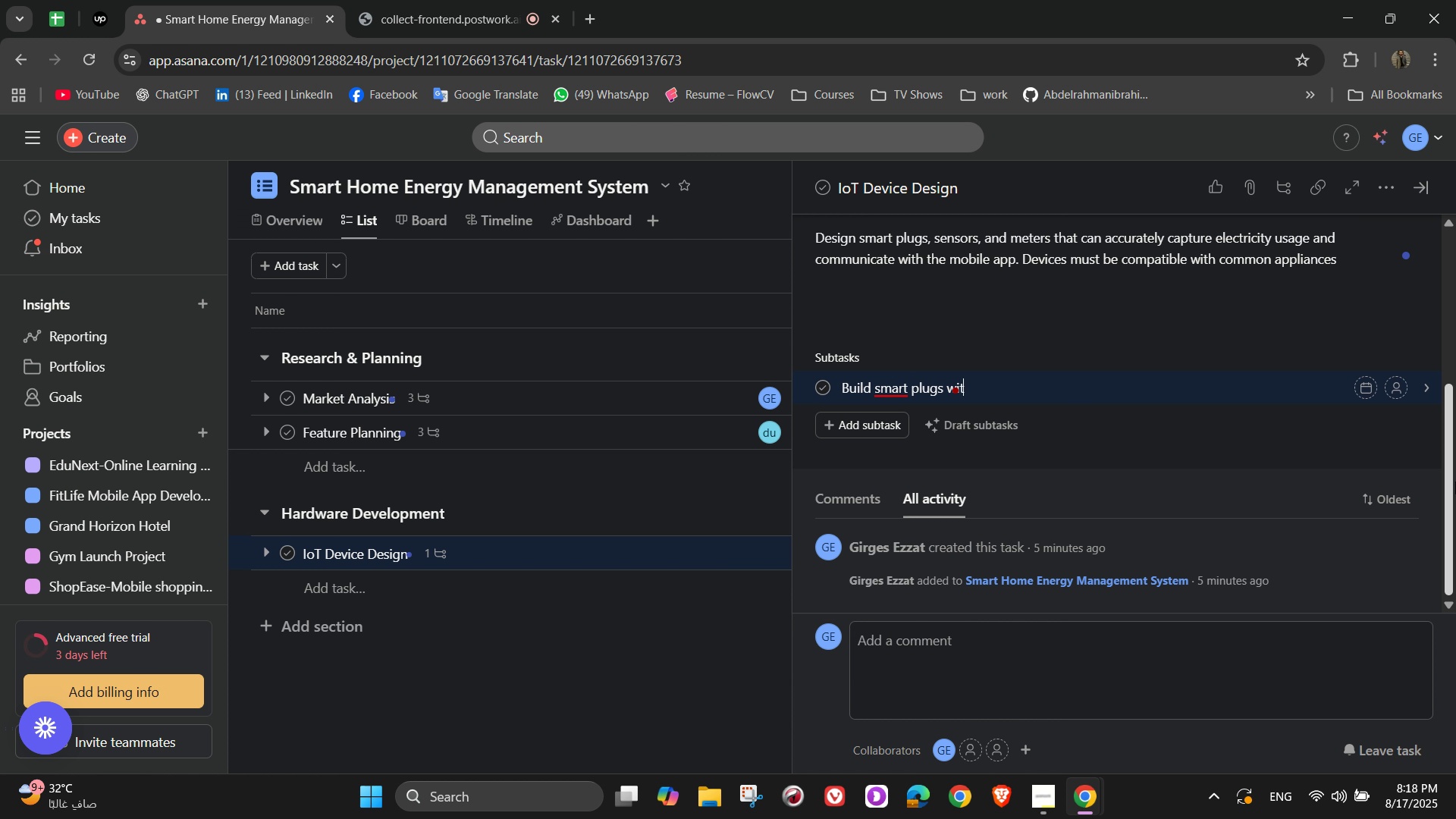 
type( smart plugs with power moniro)
key(Backspace)
key(Backspace)
type(toring )
 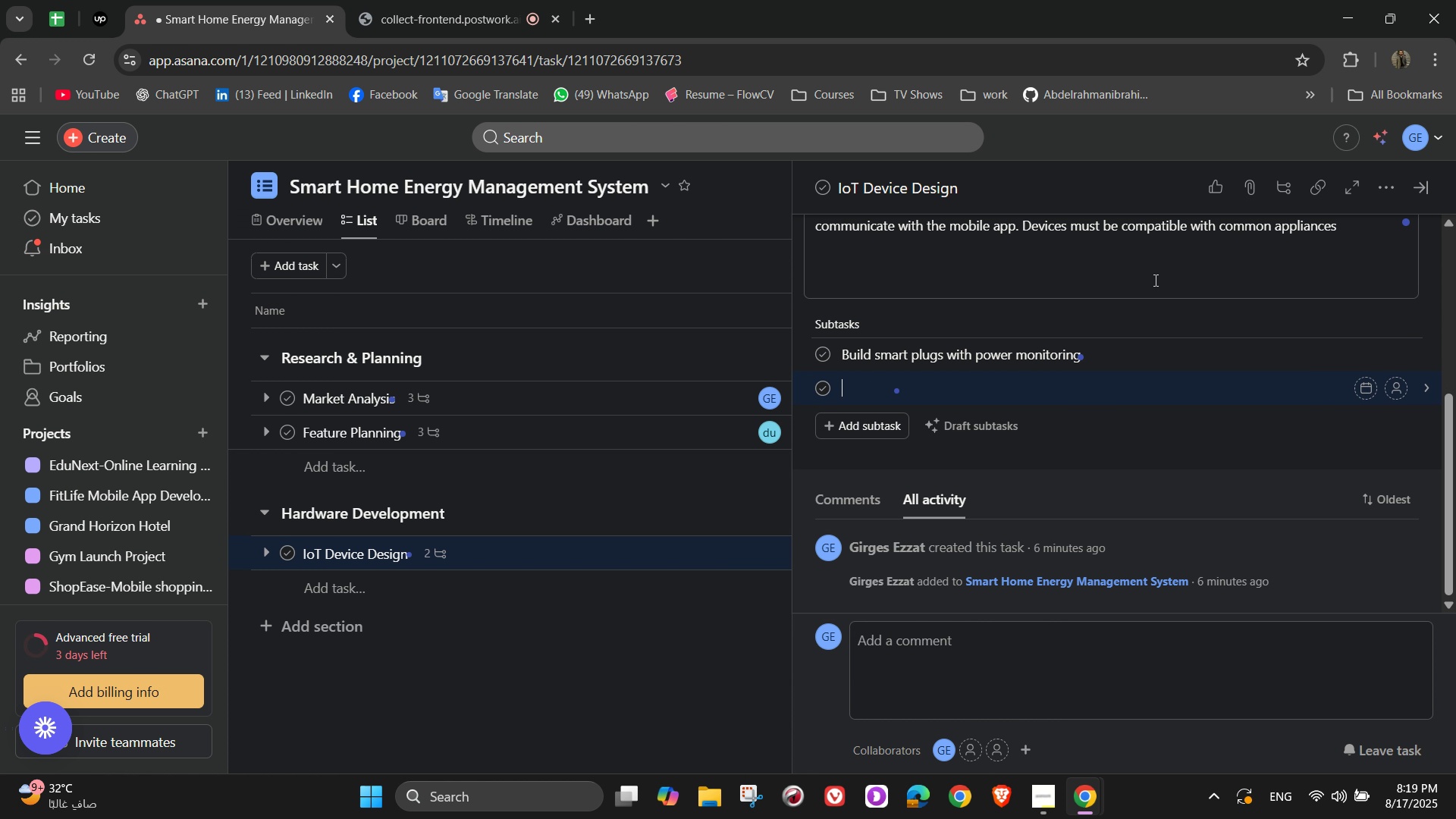 
wait(78.16)
 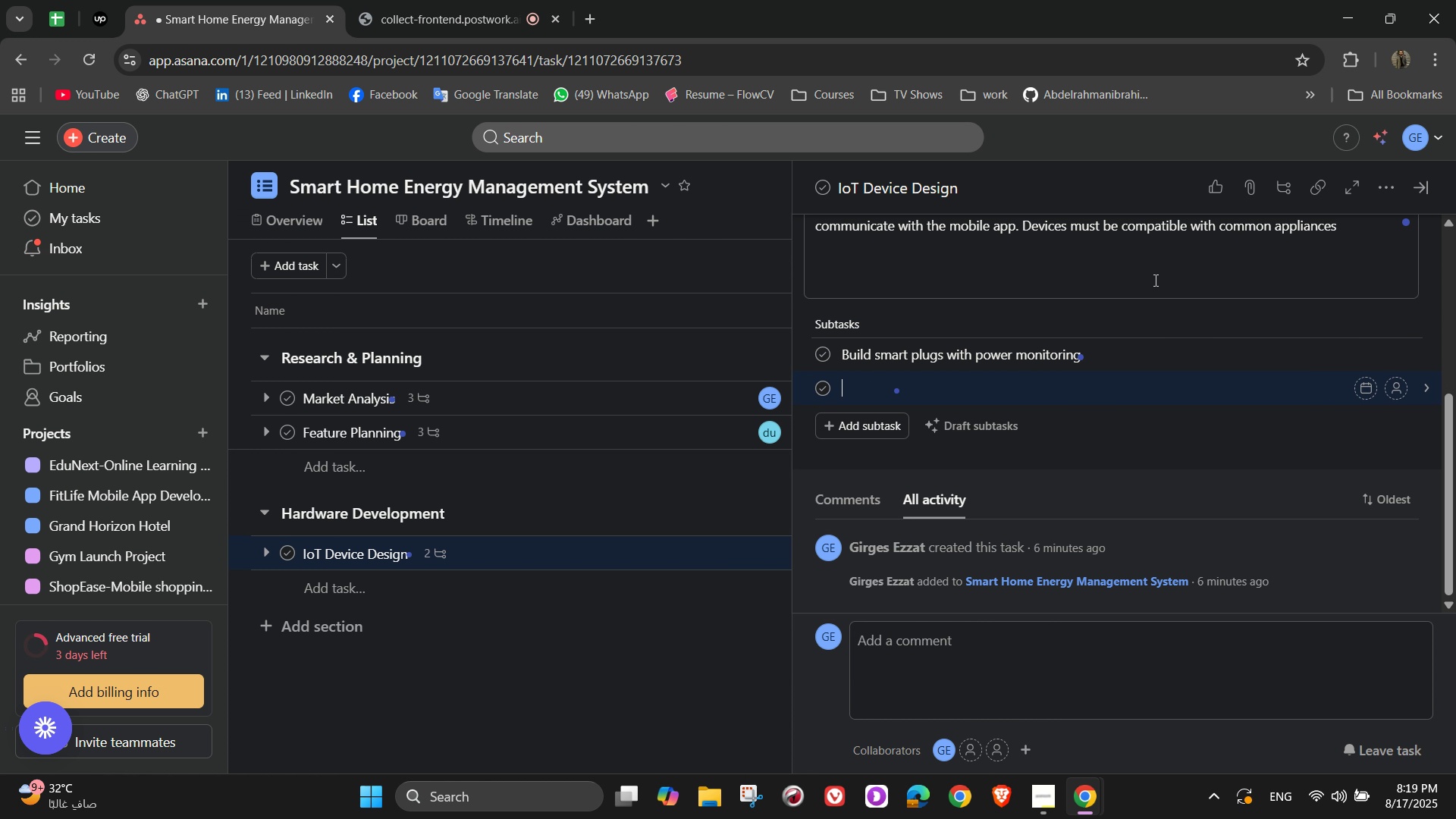 
key(NumpadEnter)
 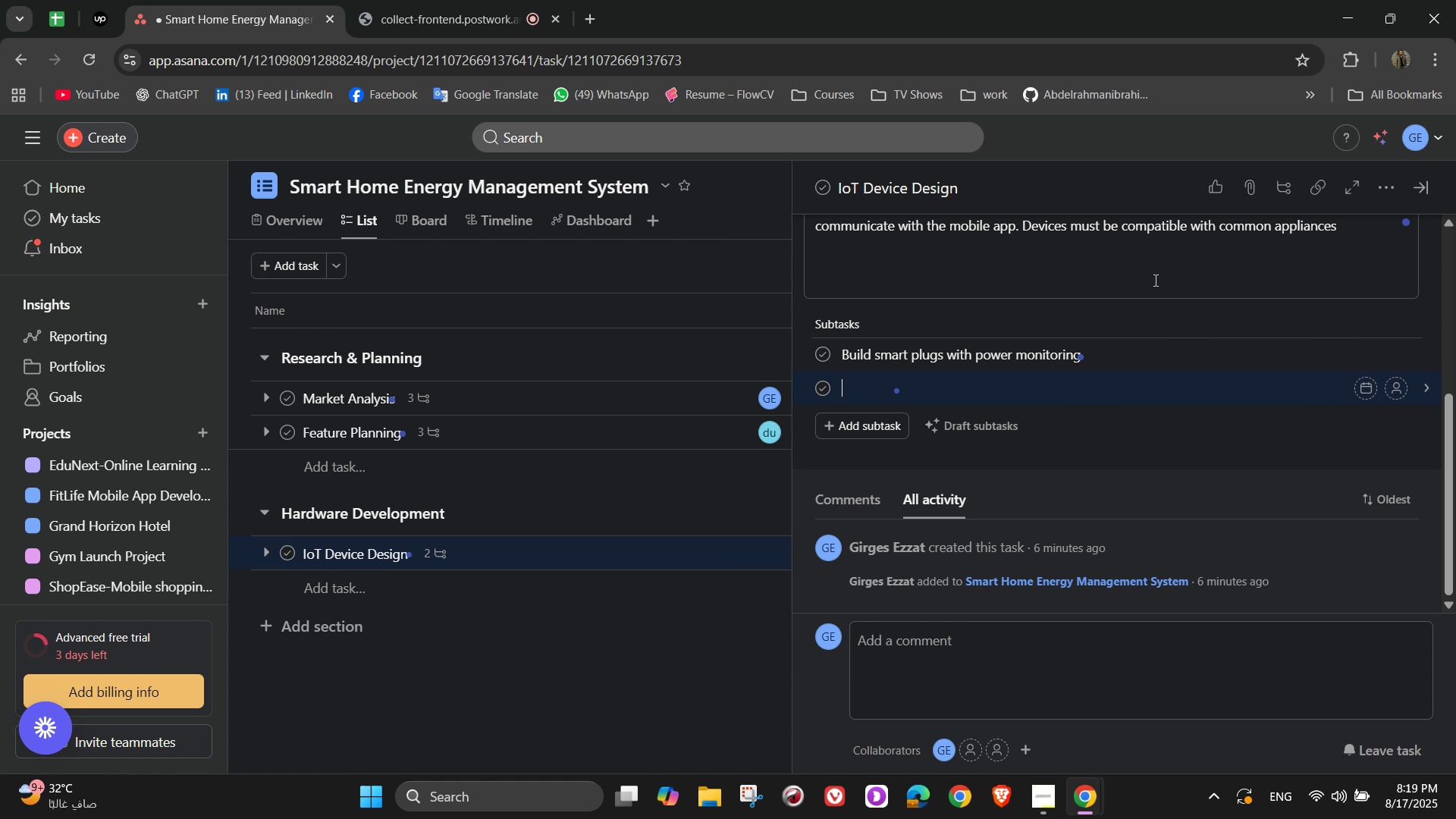 
wait(13.47)
 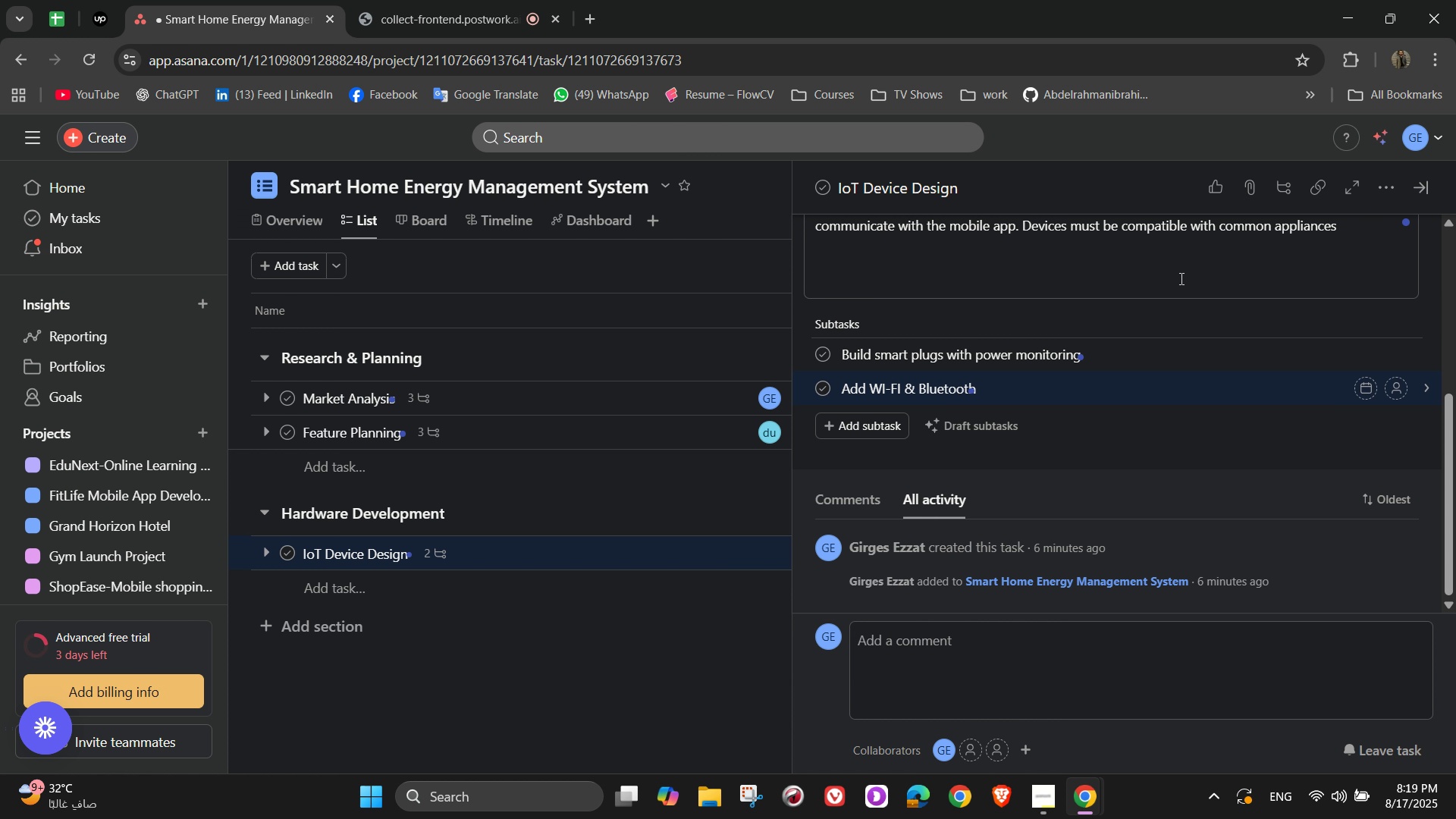 
type(Add WI-FI & Bluetooth connectivity)
 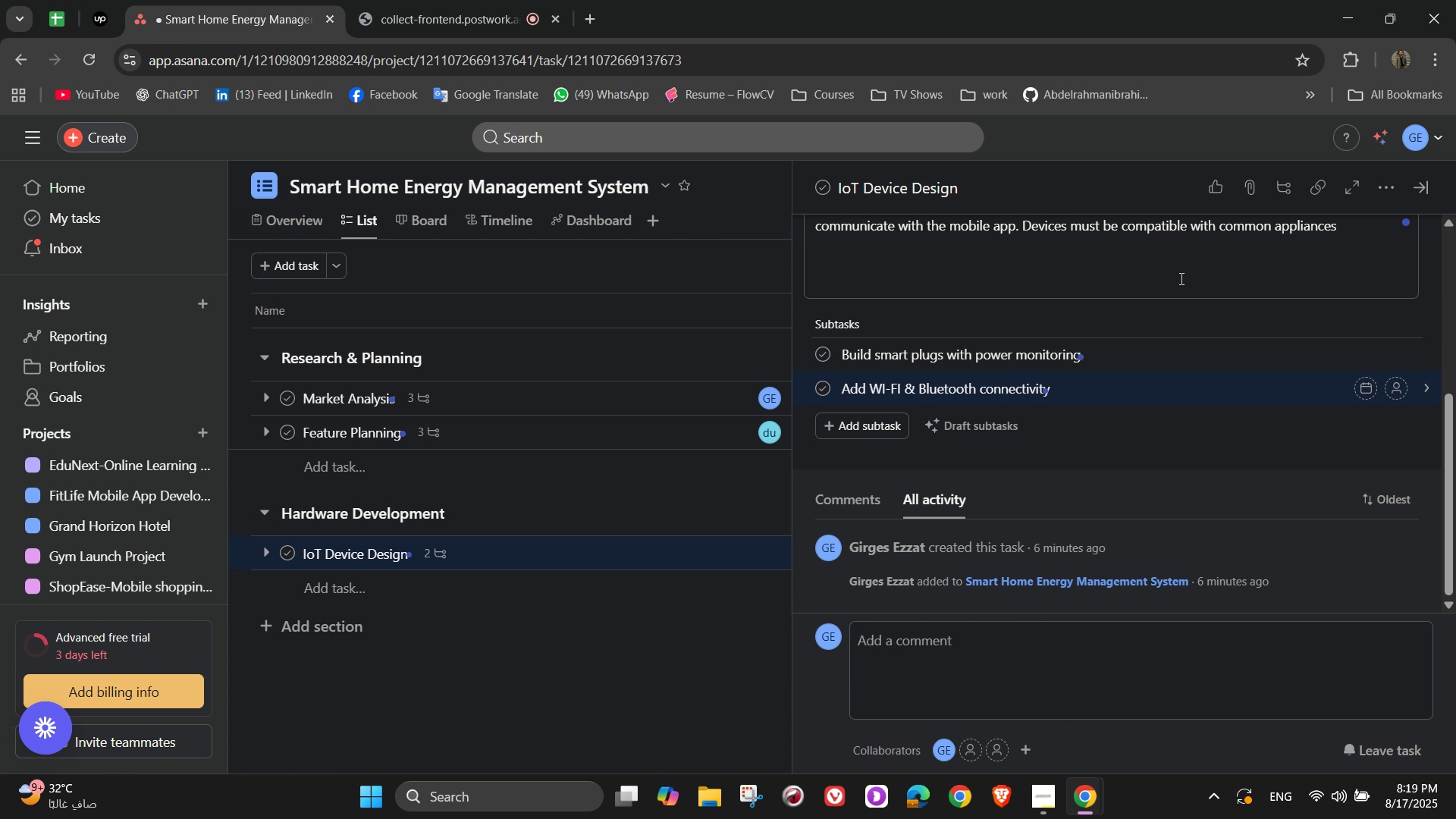 
key(Enter)
 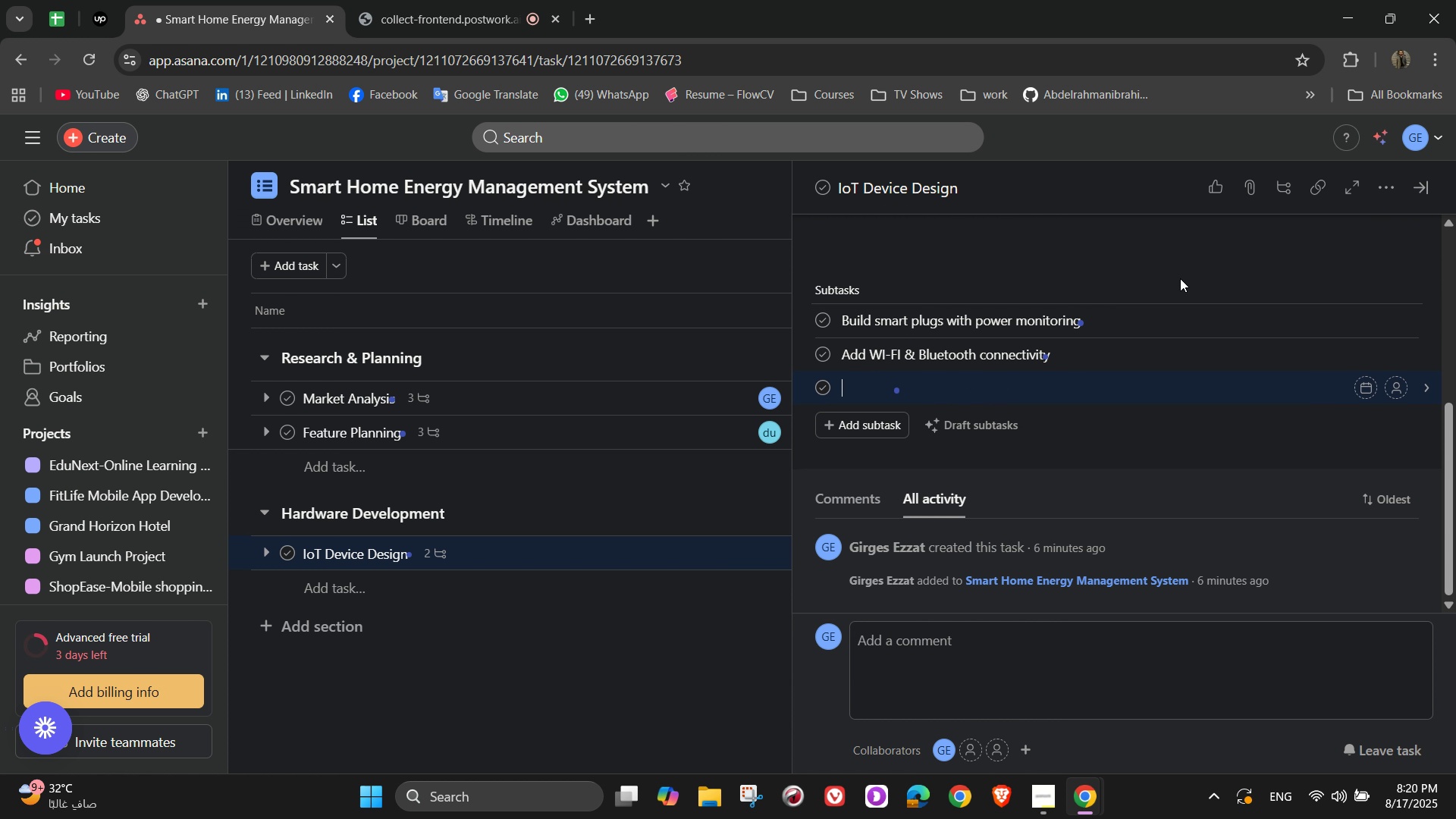 
type(Ensure safety certifications ())
 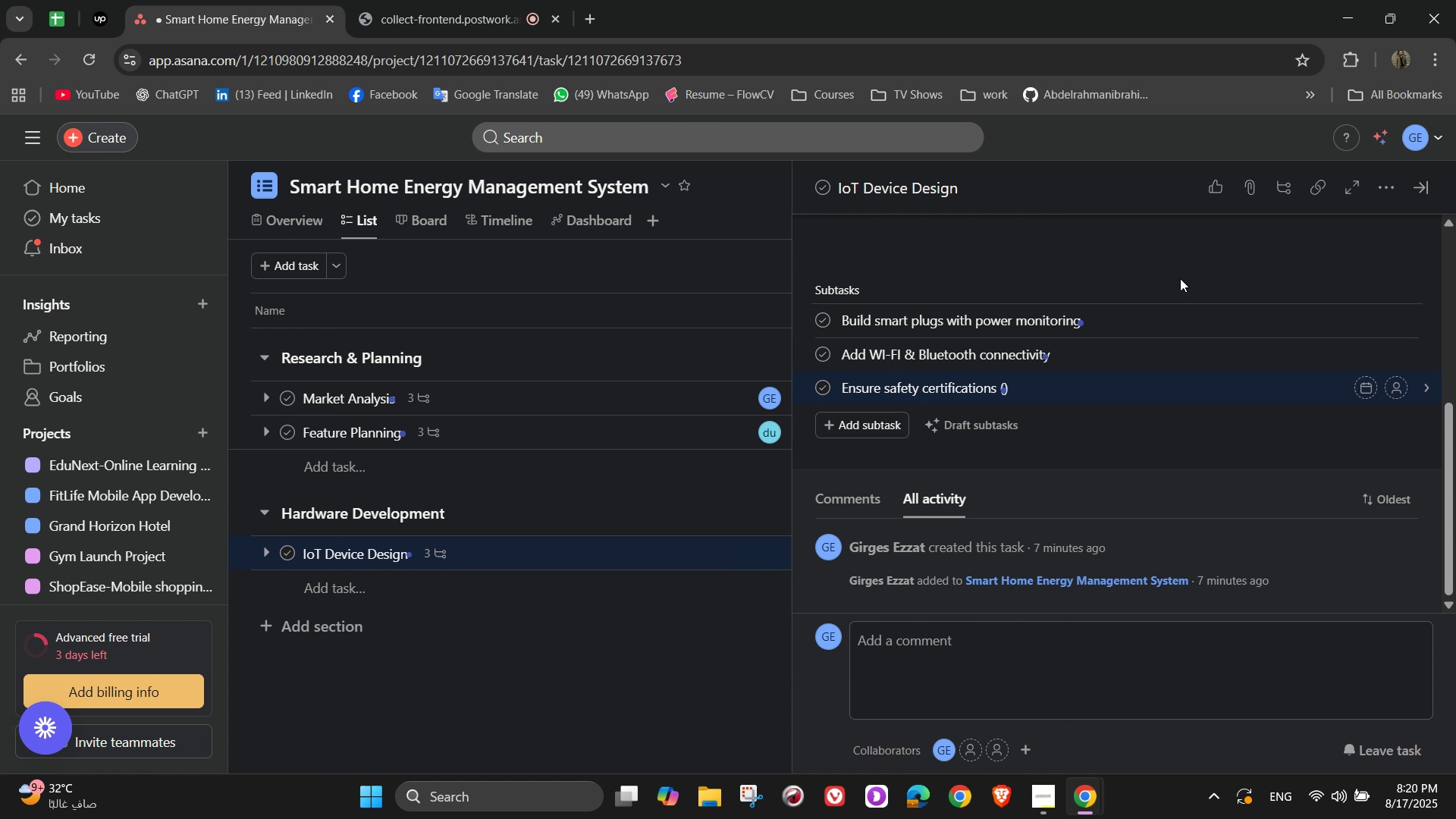 
key(ArrowLeft)
 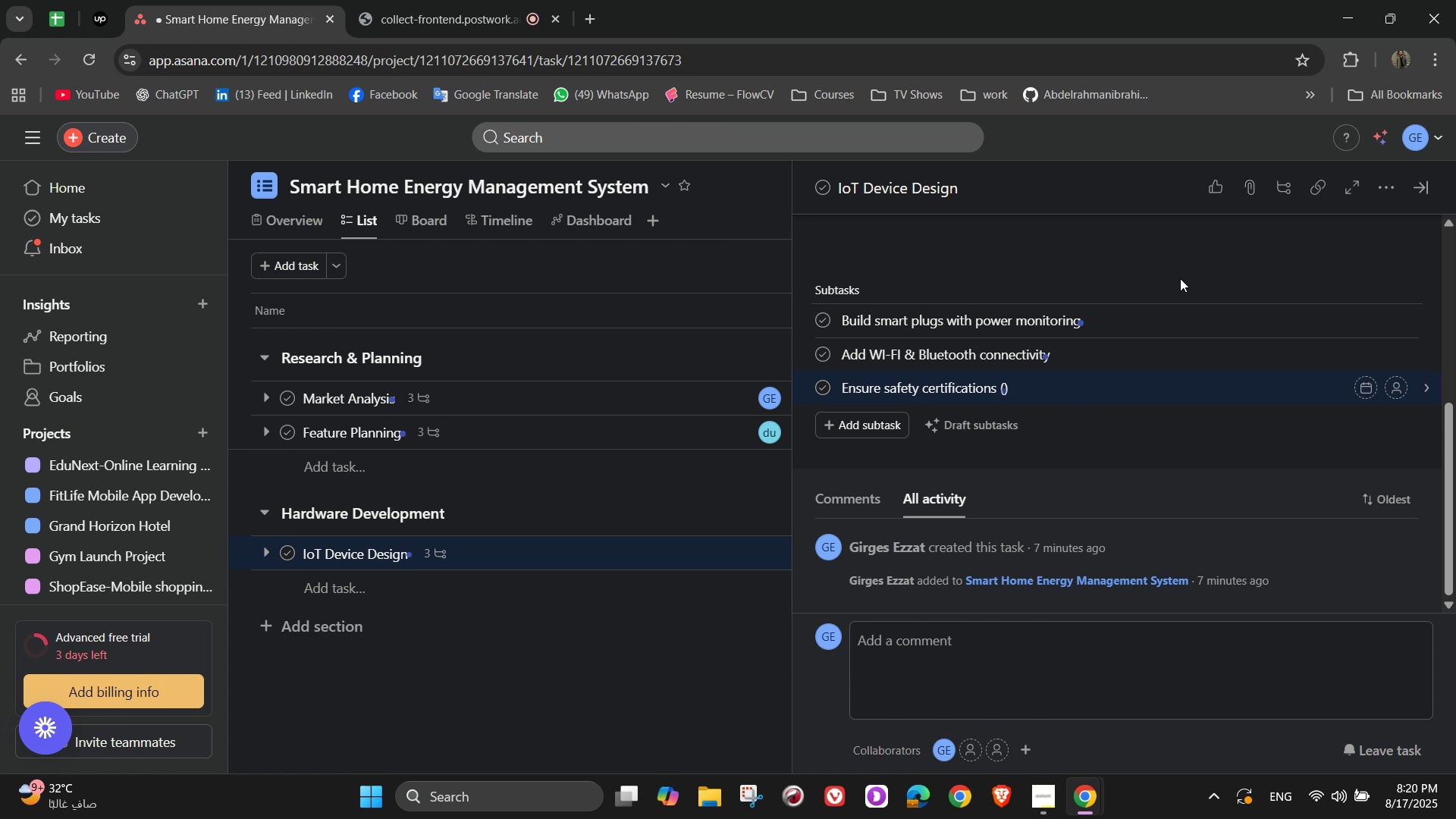 
type(overload protection, insulayi)
key(Backspace)
key(Backspace)
type(tion)
 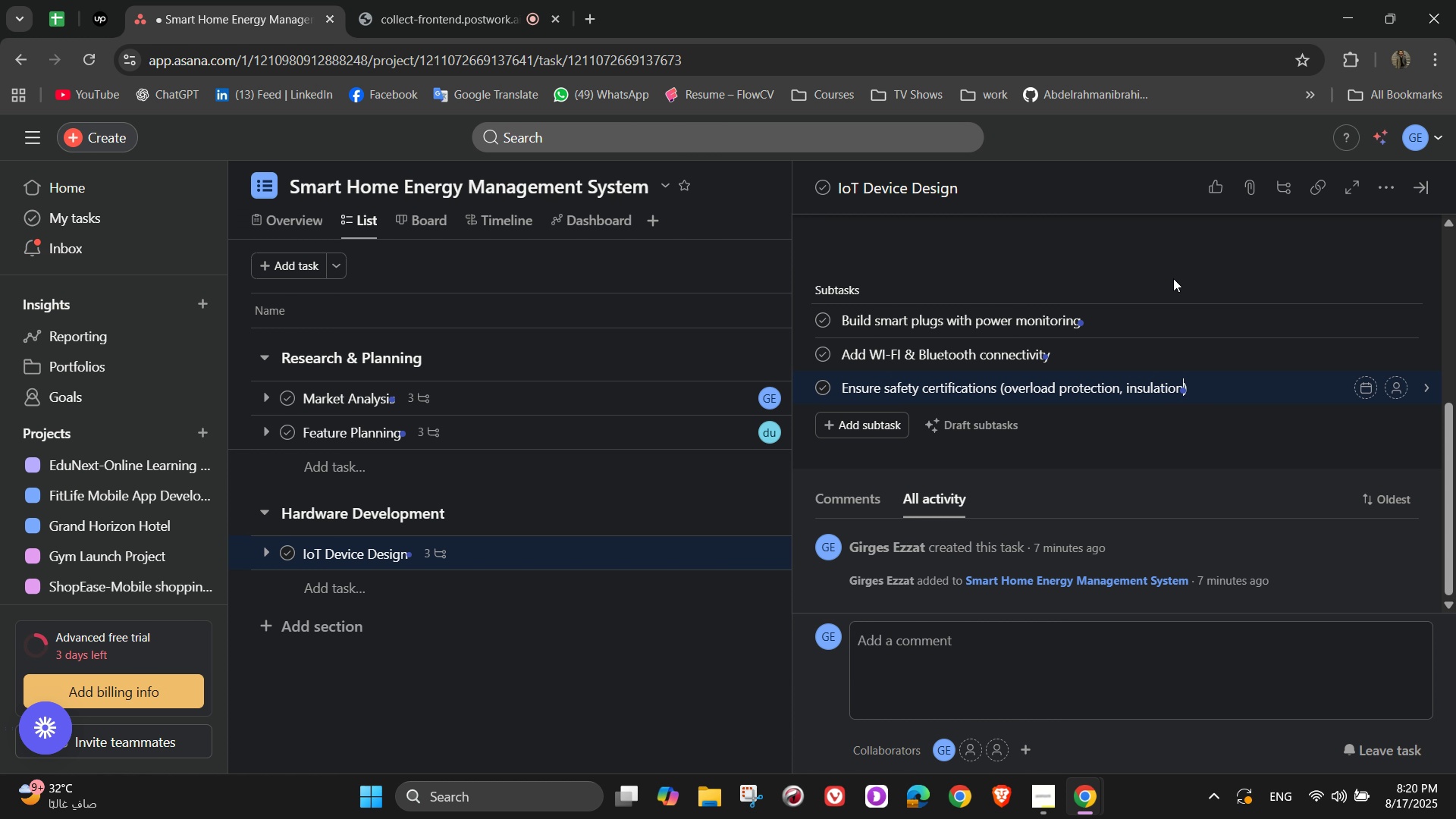 
left_click([1396, 319])
 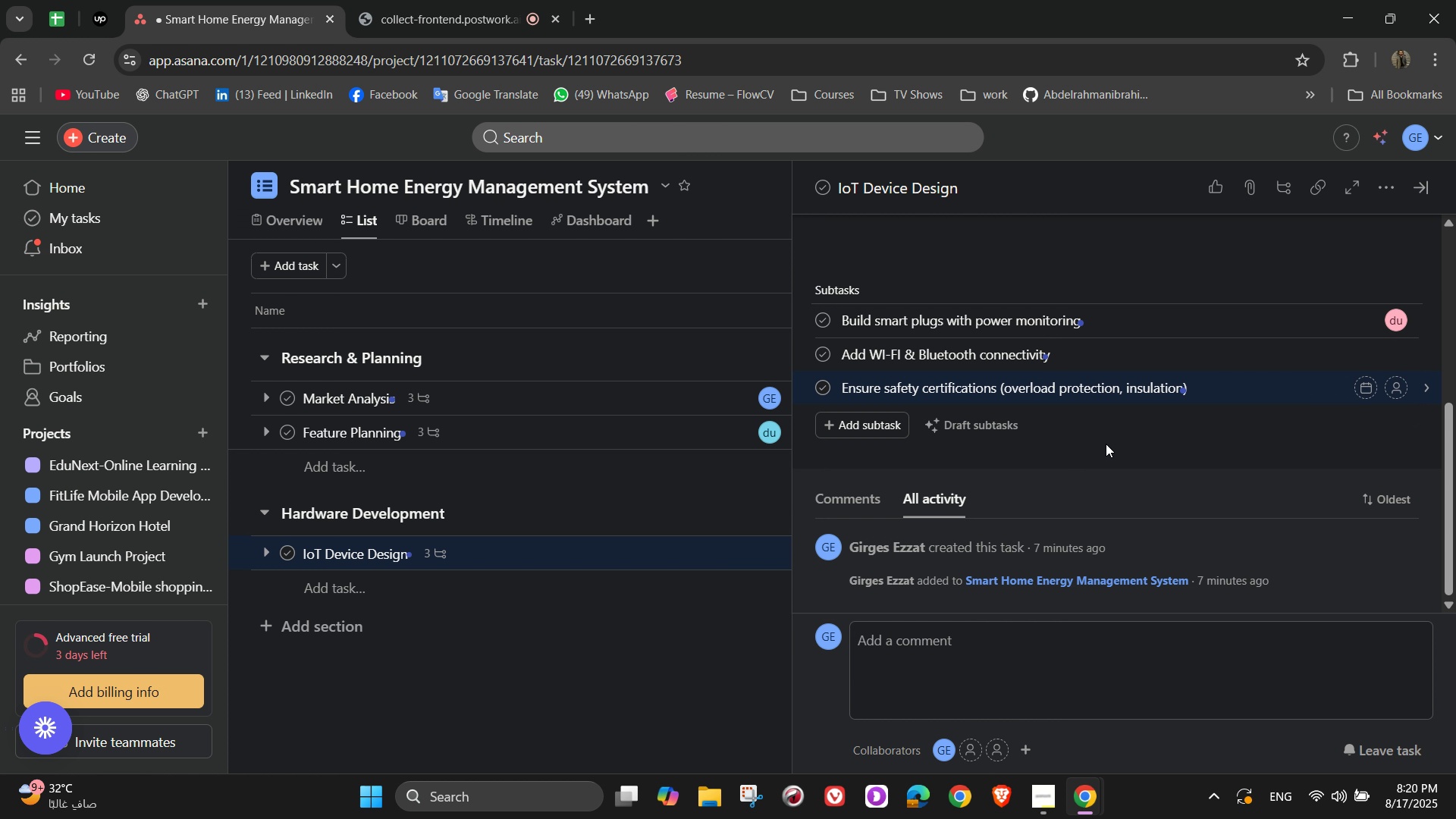 
left_click([1069, 452])
 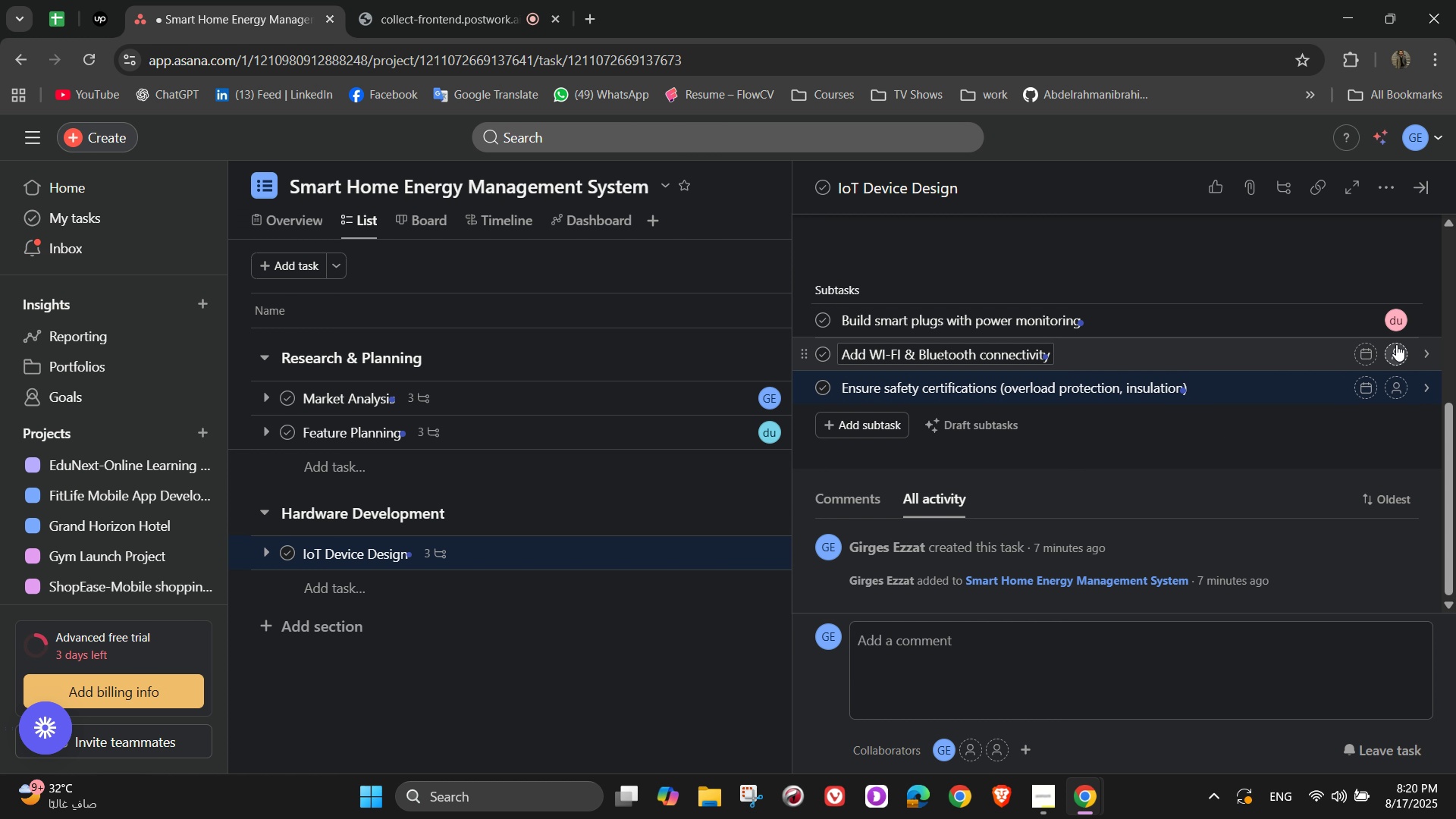 
left_click([1396, 344])
 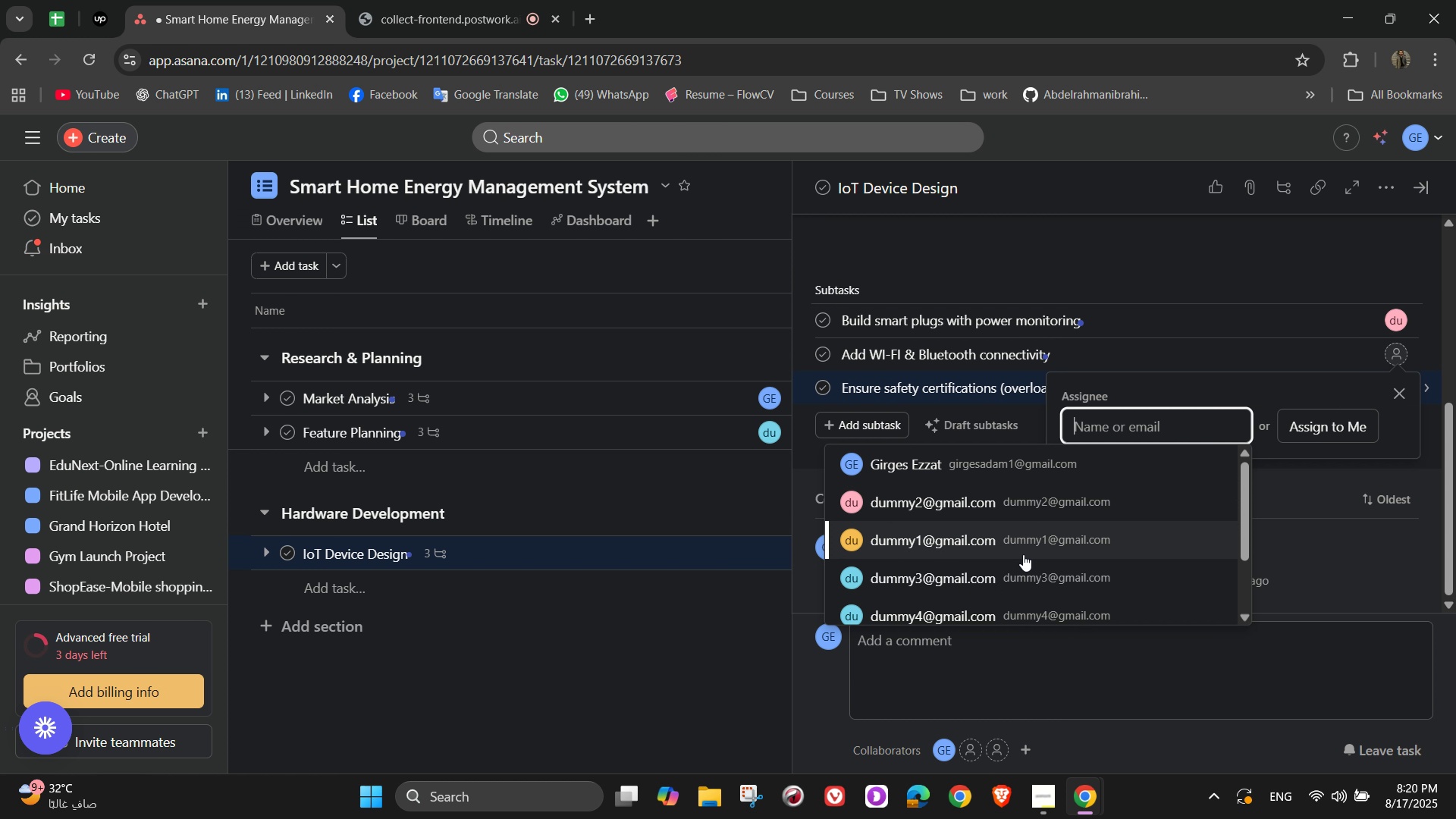 
left_click([987, 566])
 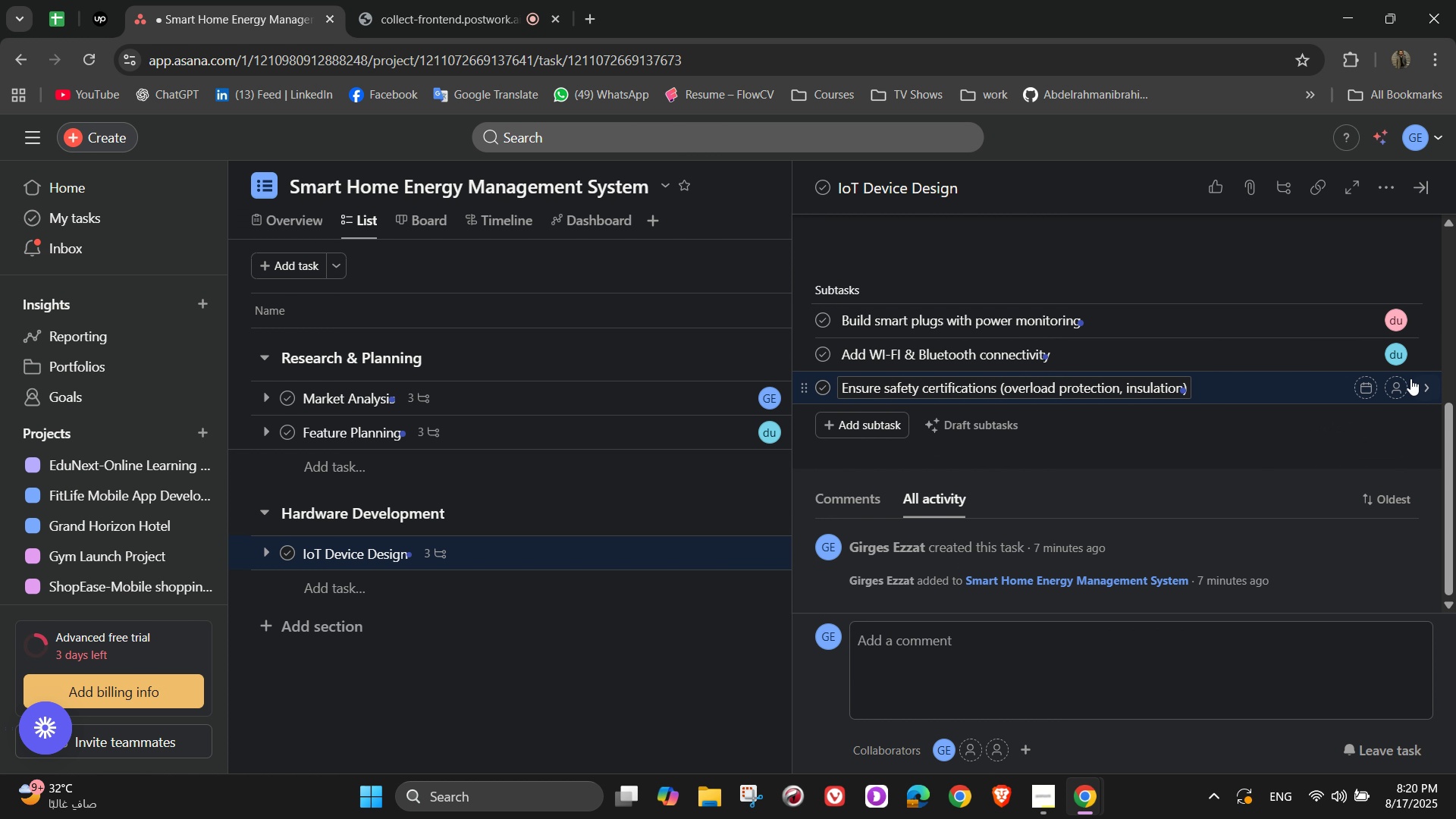 
left_click([1388, 380])
 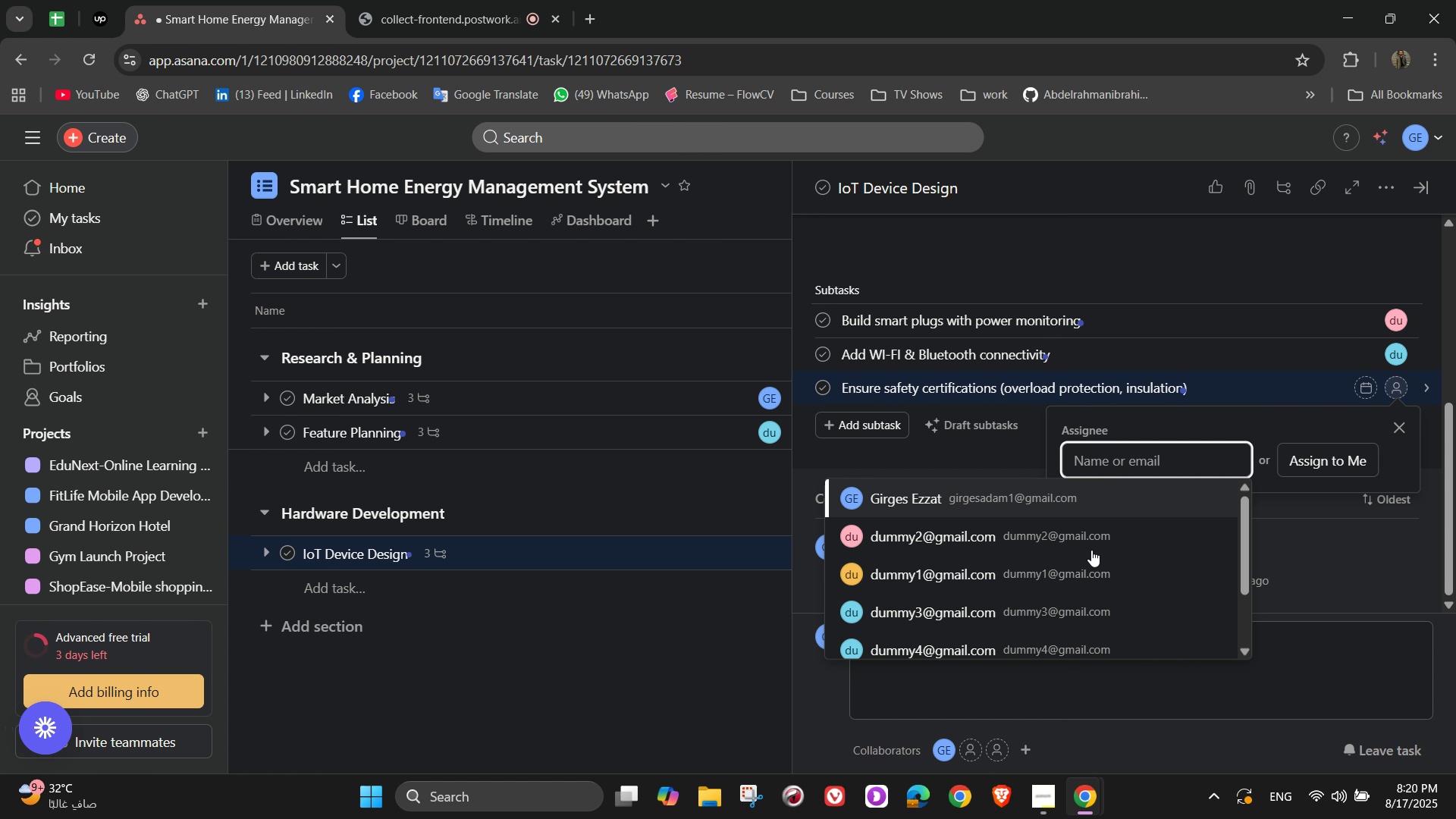 
left_click([1056, 646])
 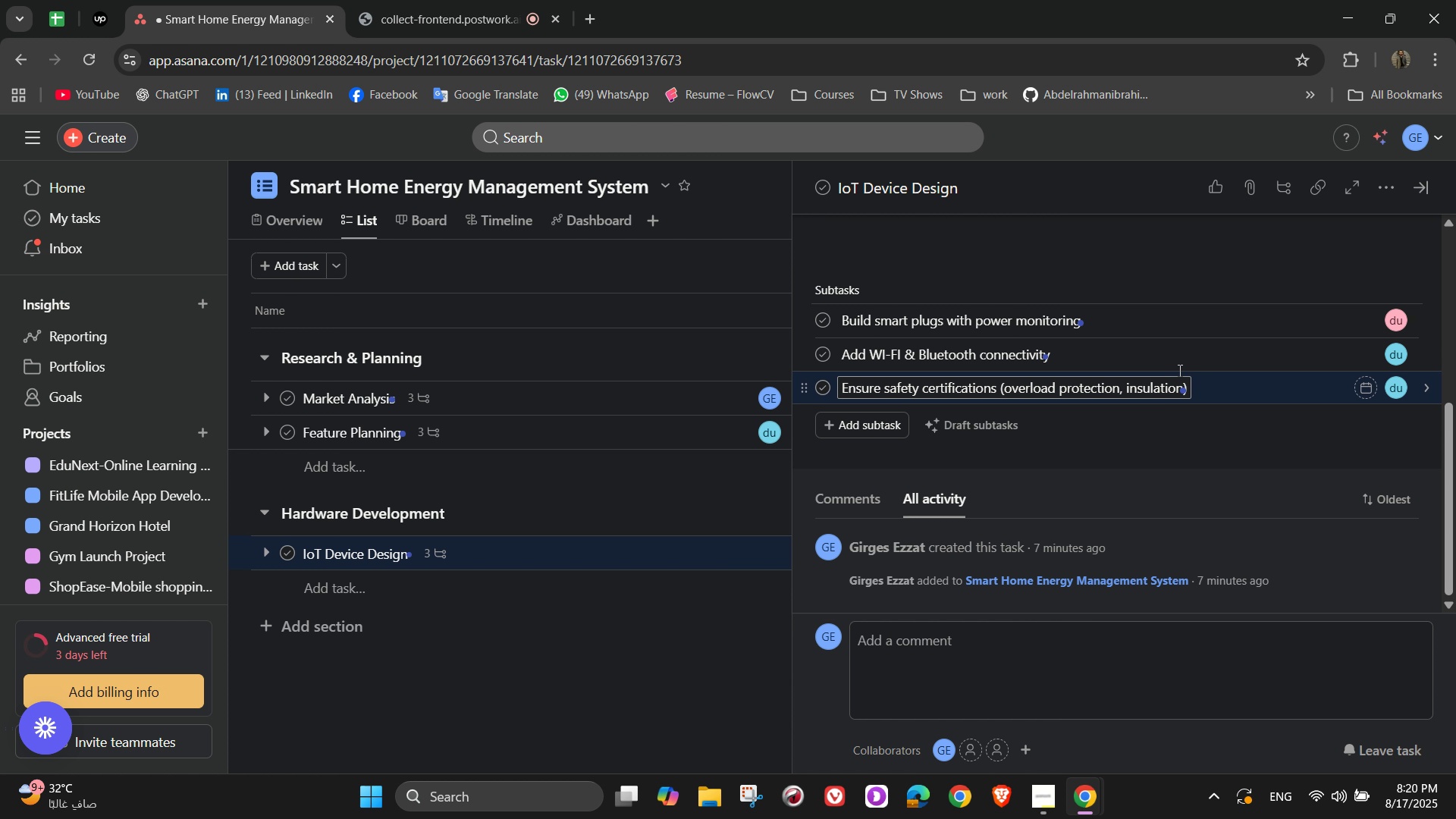 
scroll: coordinate [1218, 397], scroll_direction: up, amount: 4.0
 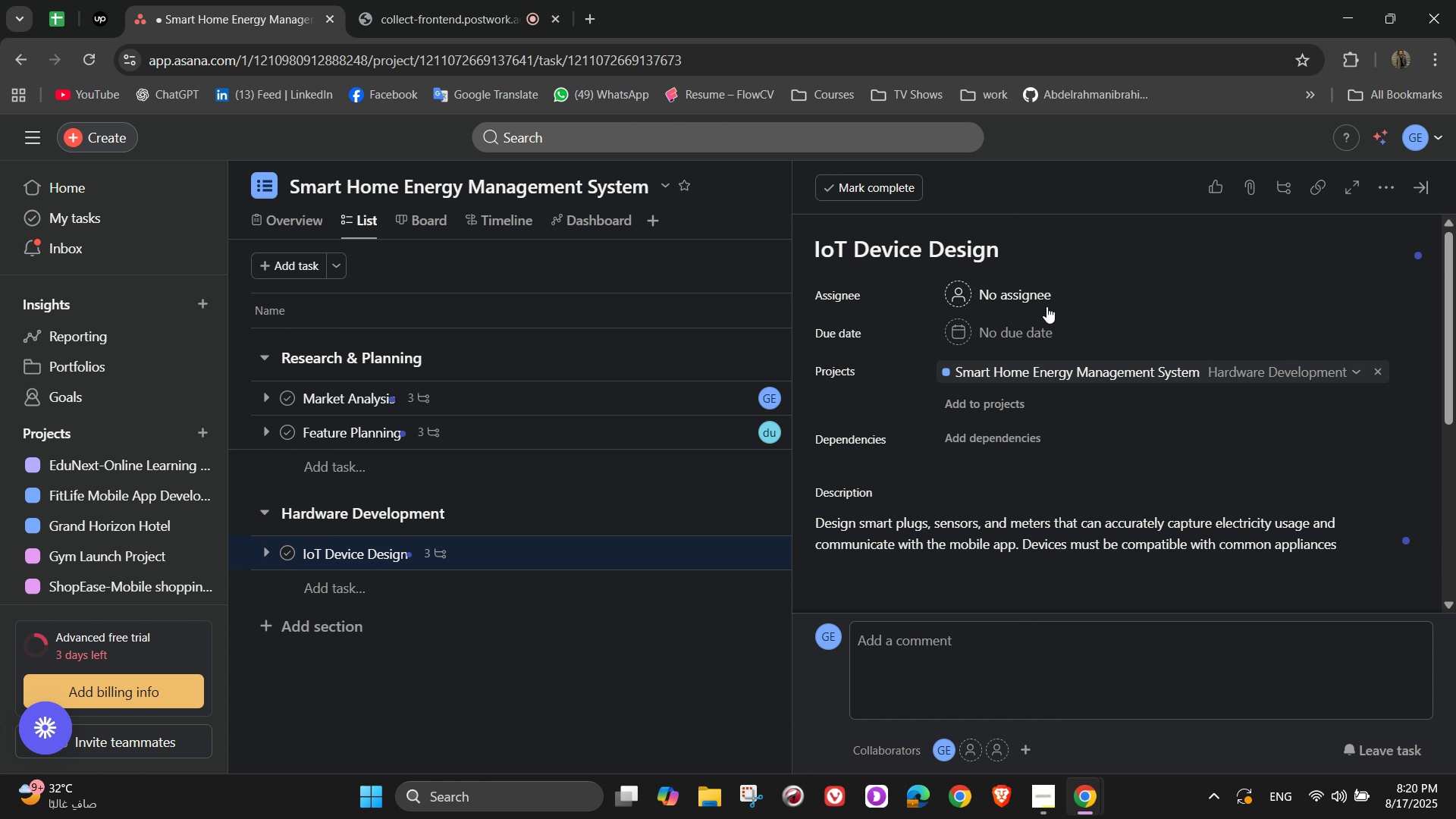 
left_click([1033, 305])
 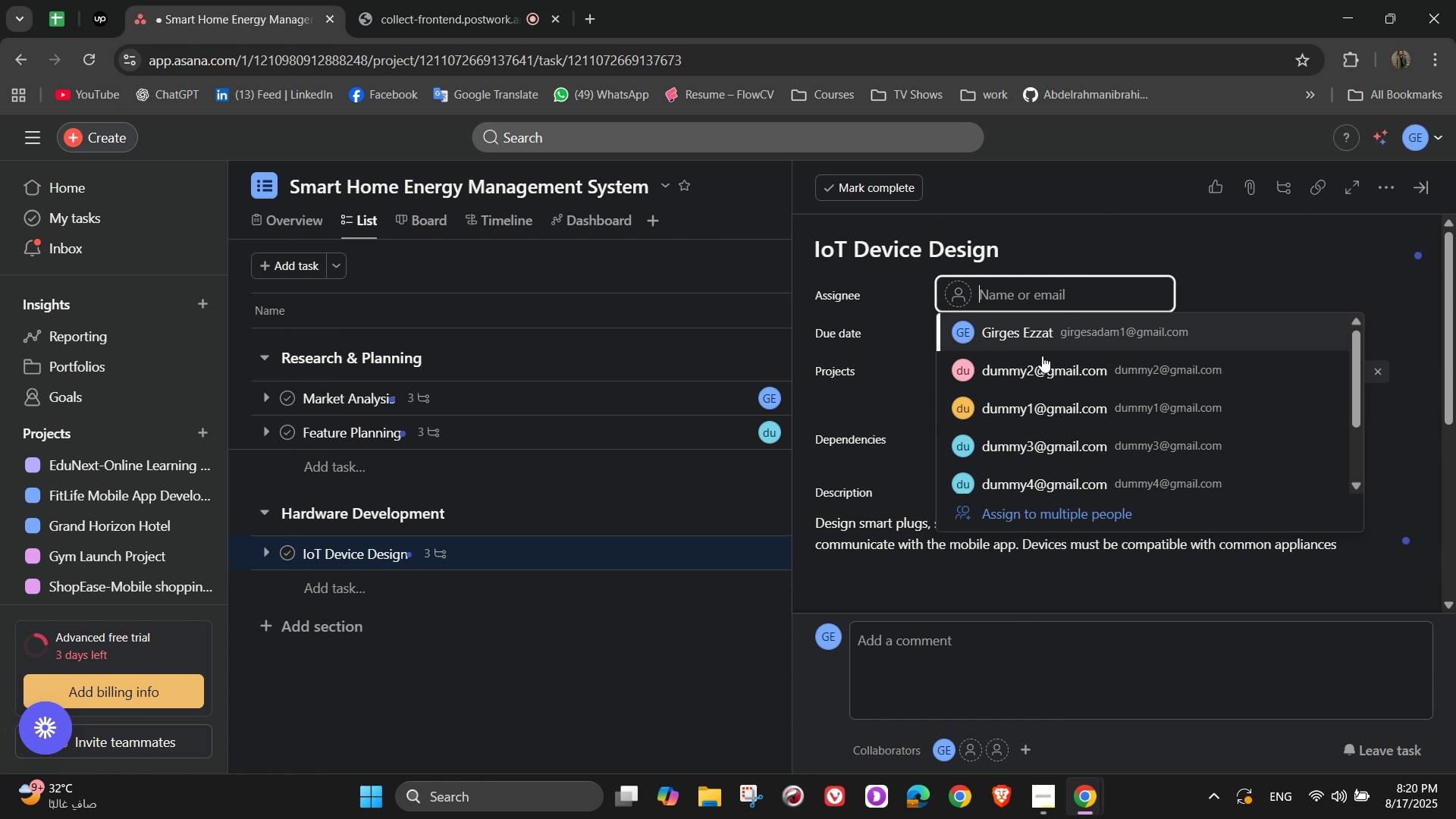 
left_click([1042, 364])
 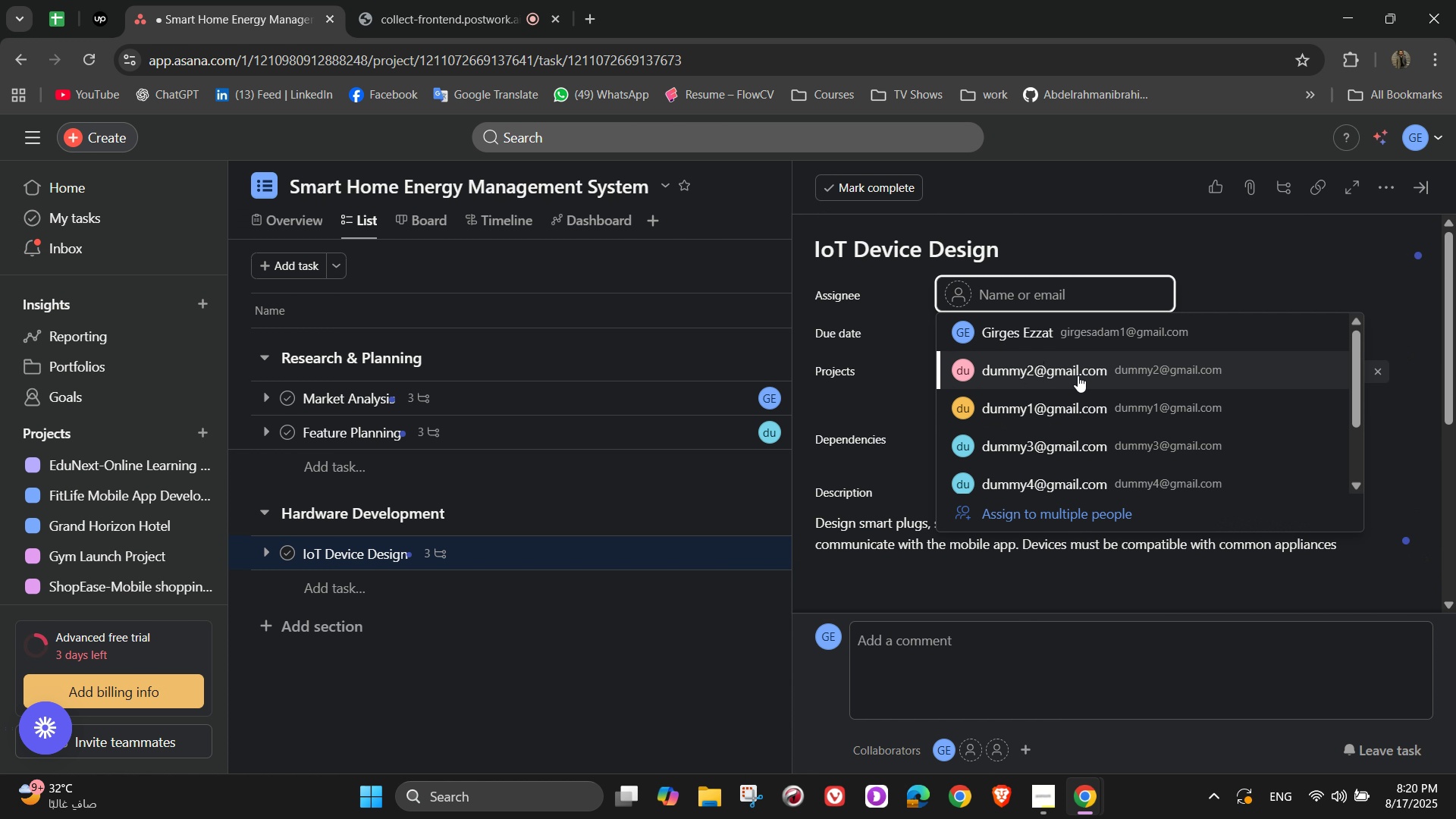 
scroll: coordinate [1405, 513], scroll_direction: down, amount: 7.0
 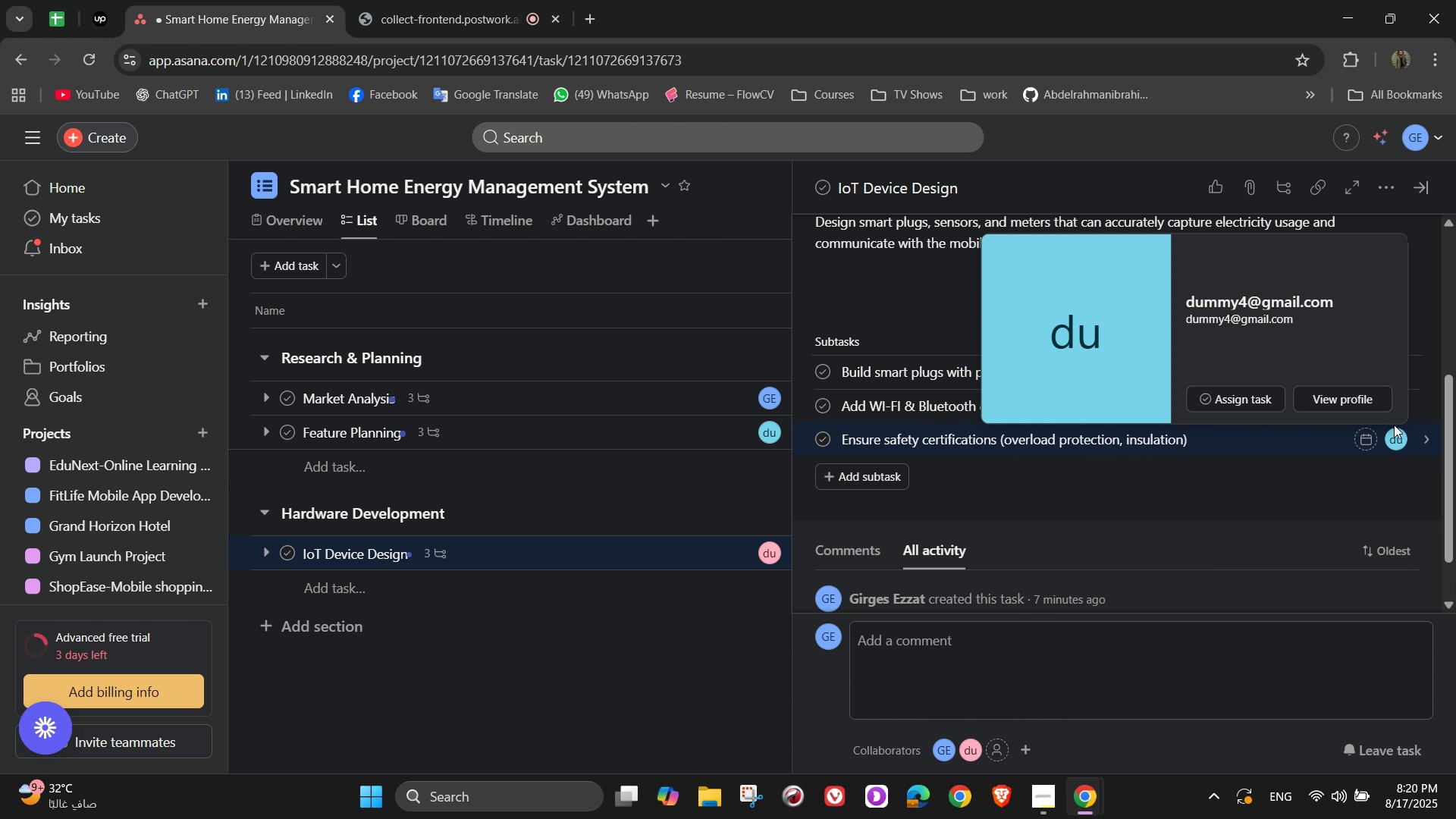 
left_click([1395, 440])
 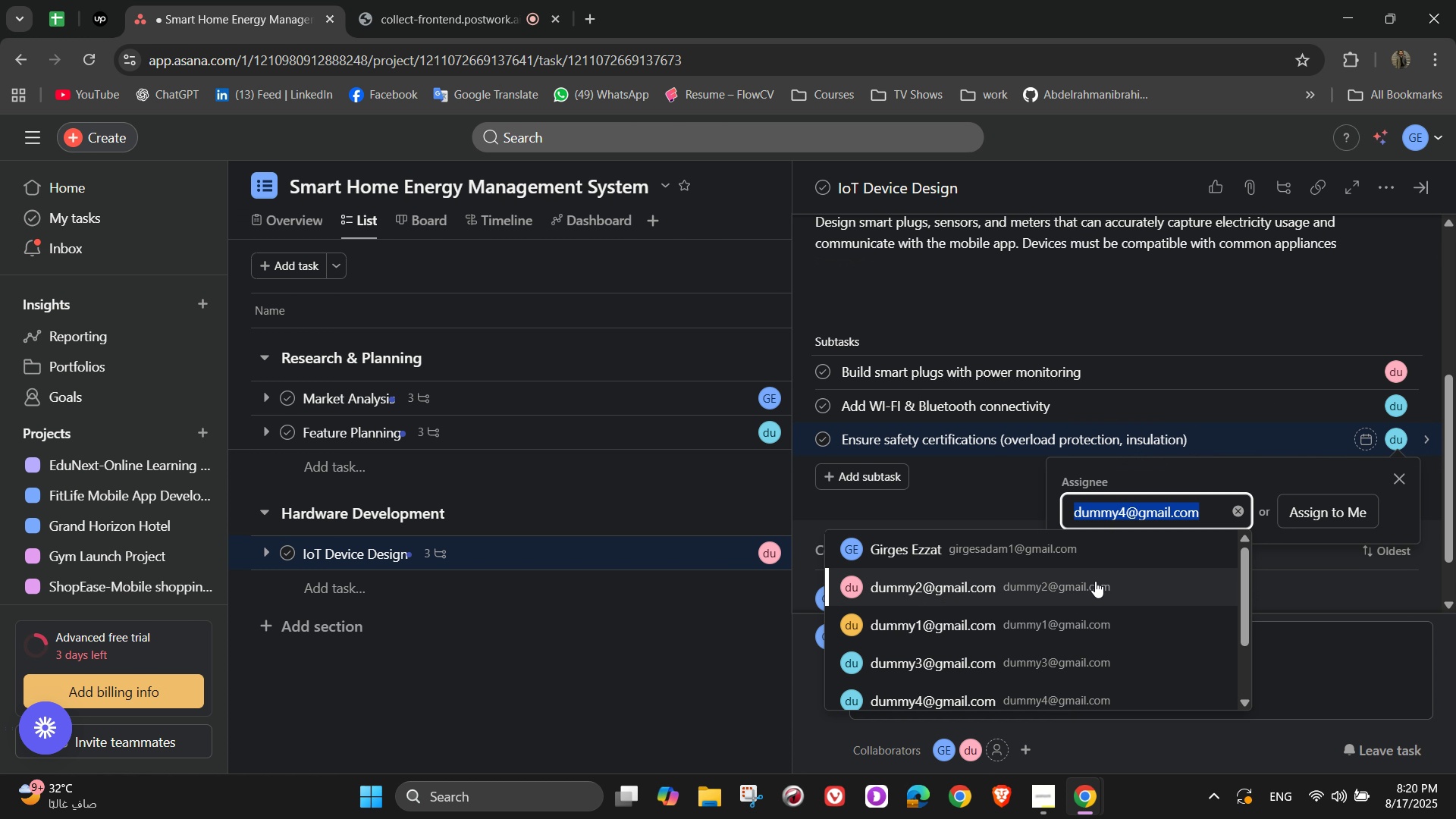 
left_click([1094, 582])
 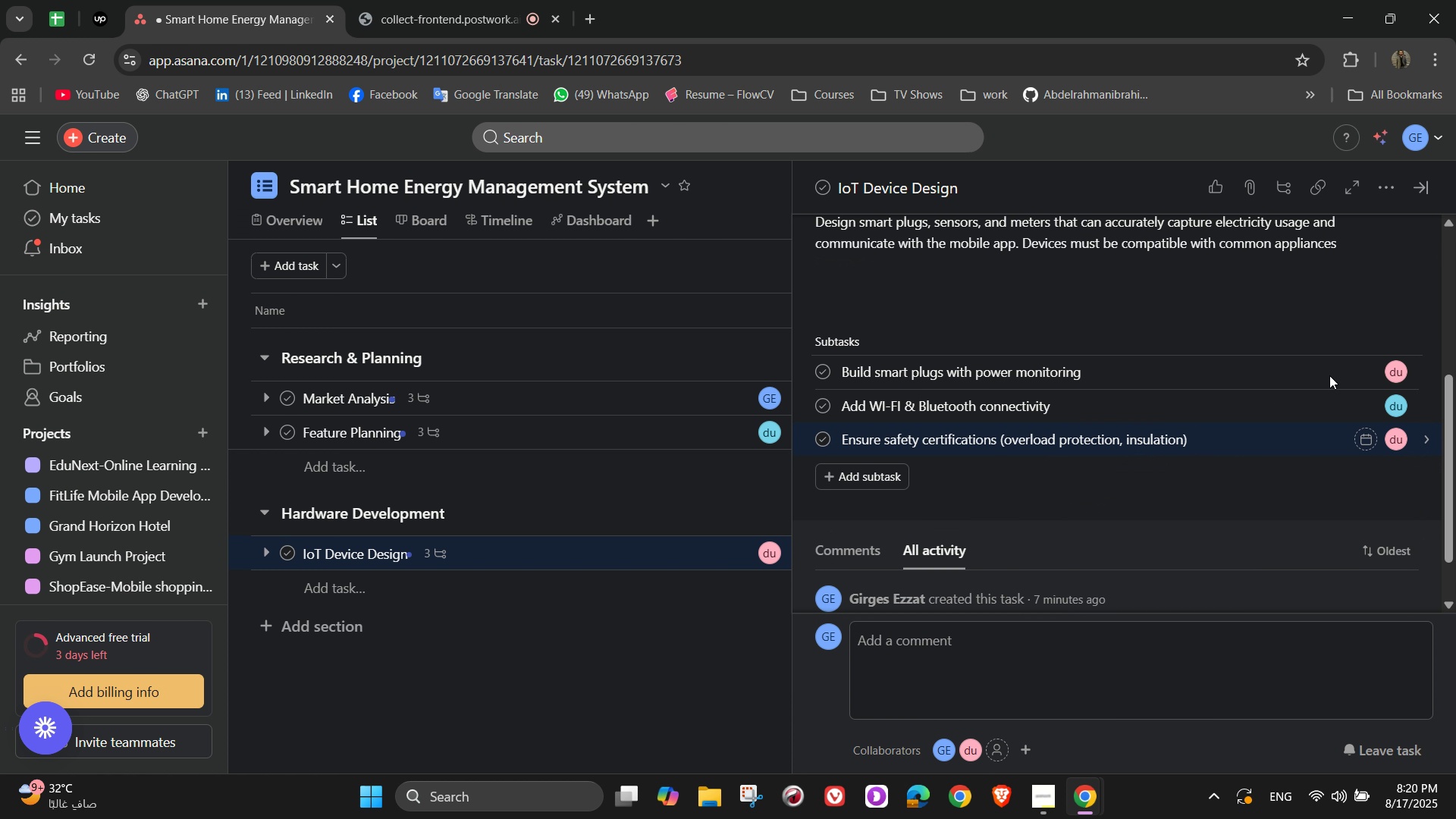 
scroll: coordinate [1376, 283], scroll_direction: up, amount: 4.0
 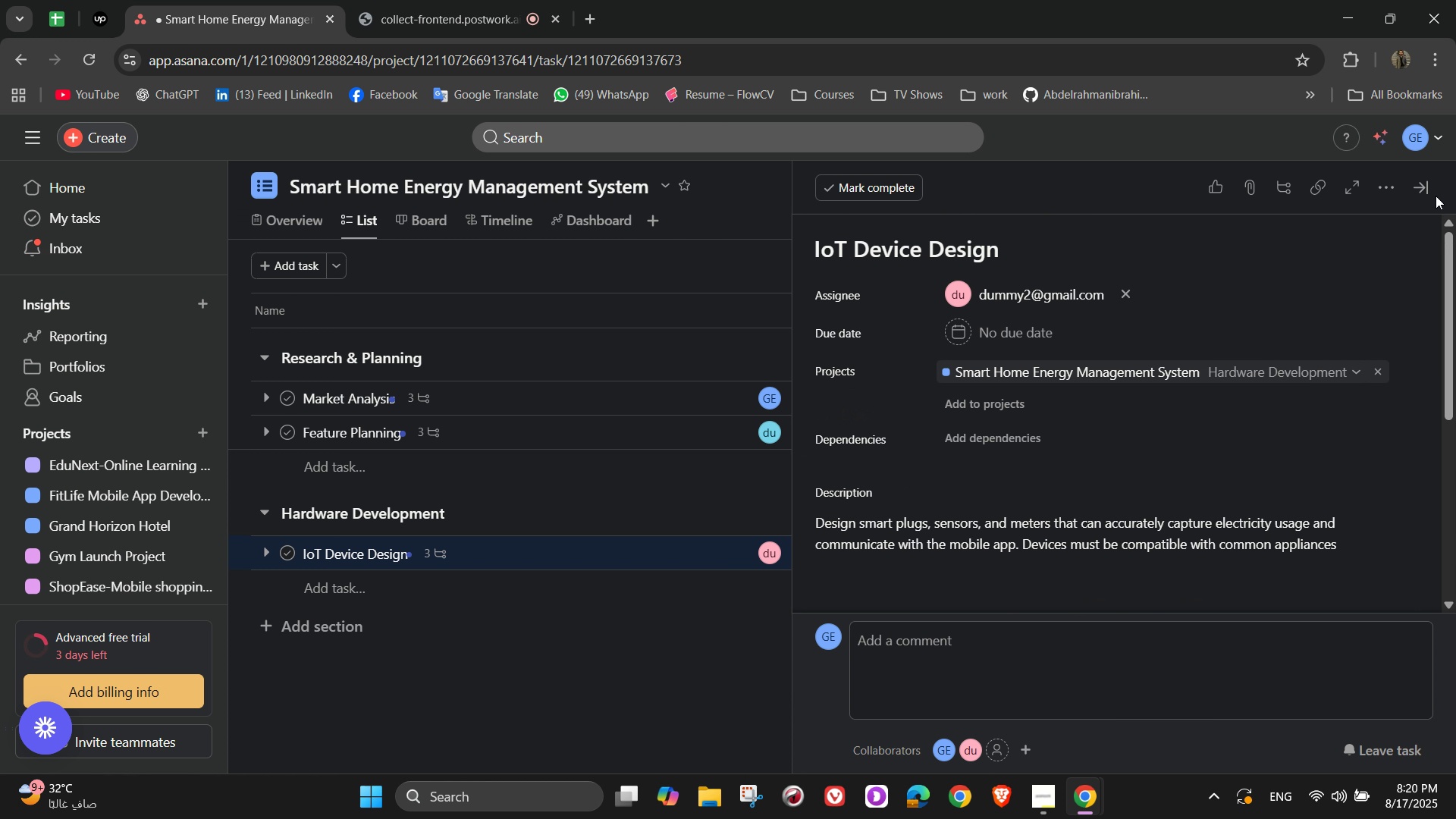 
left_click([1430, 189])
 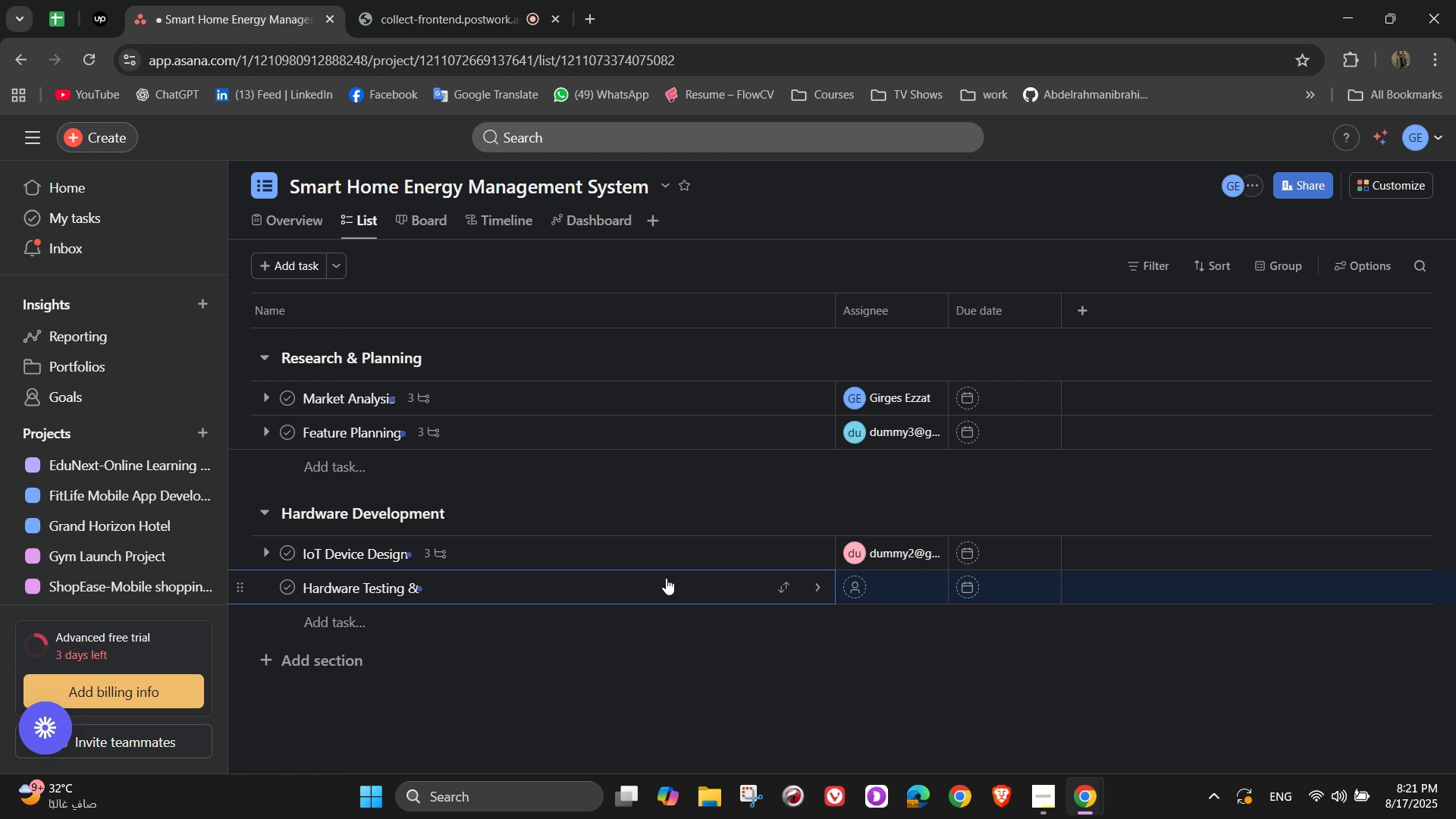 
wait(20.48)
 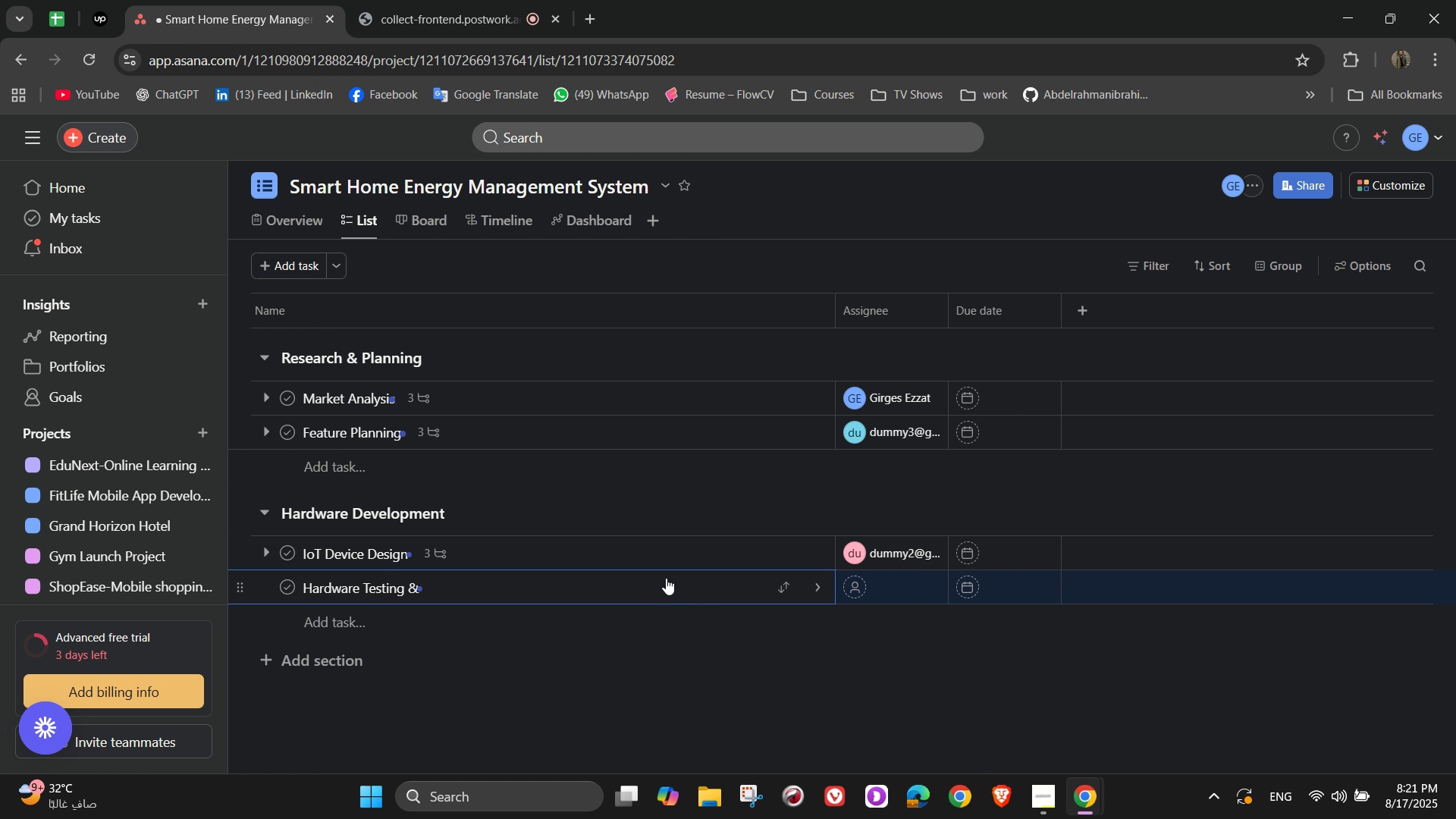 
left_click([642, 600])
 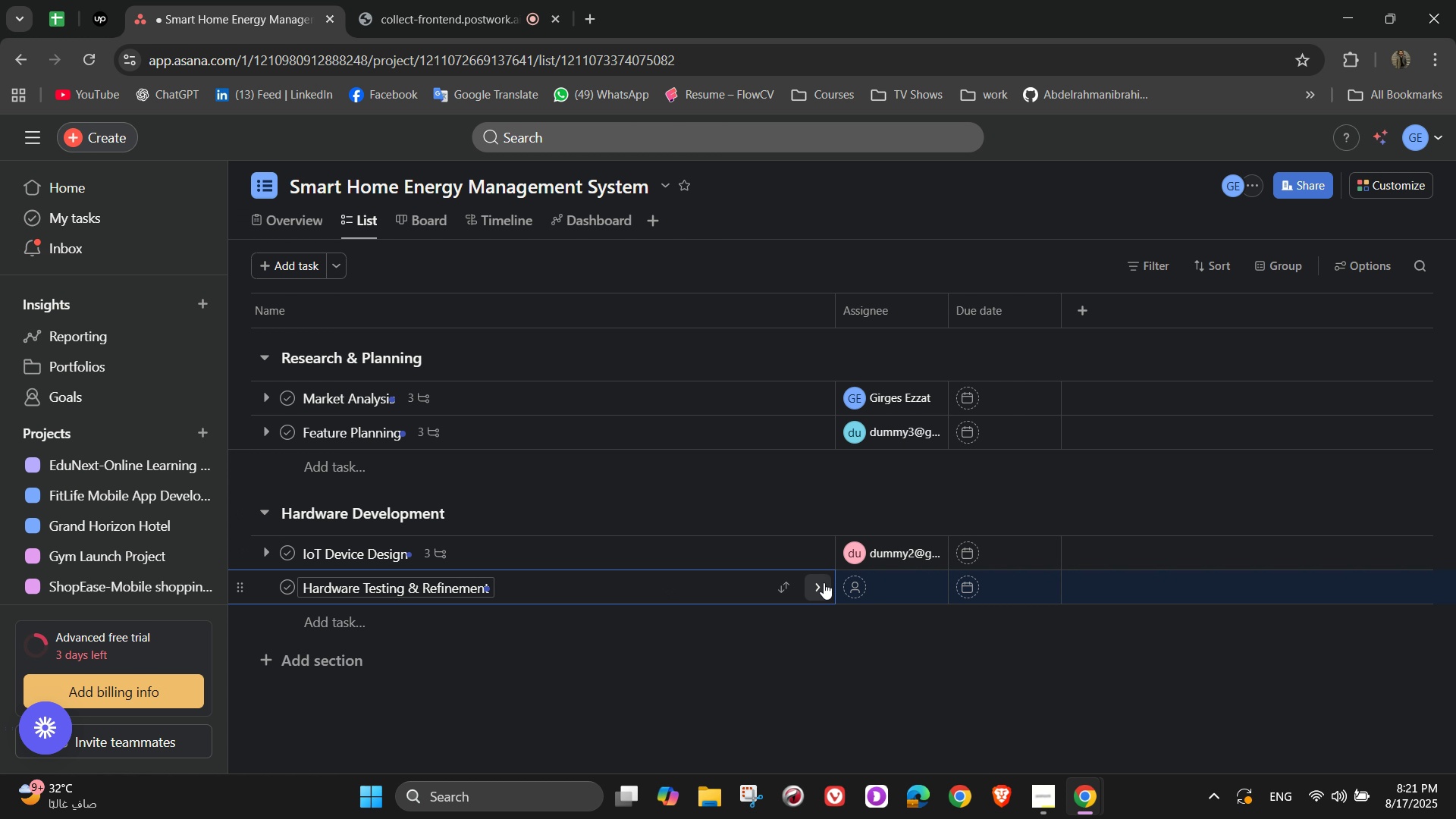 
wait(6.89)
 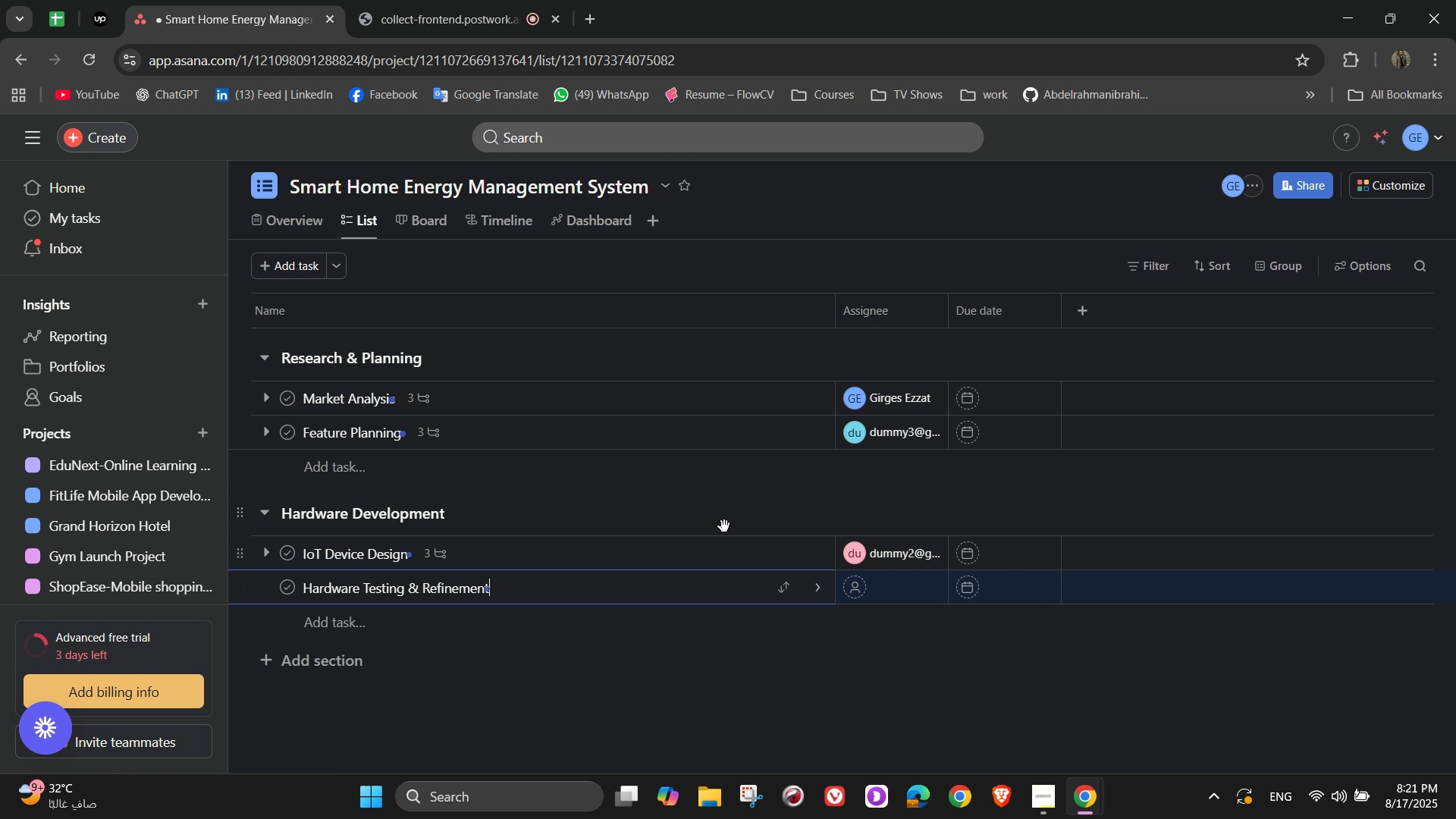 
type(Hardware Testing & Refinement)
 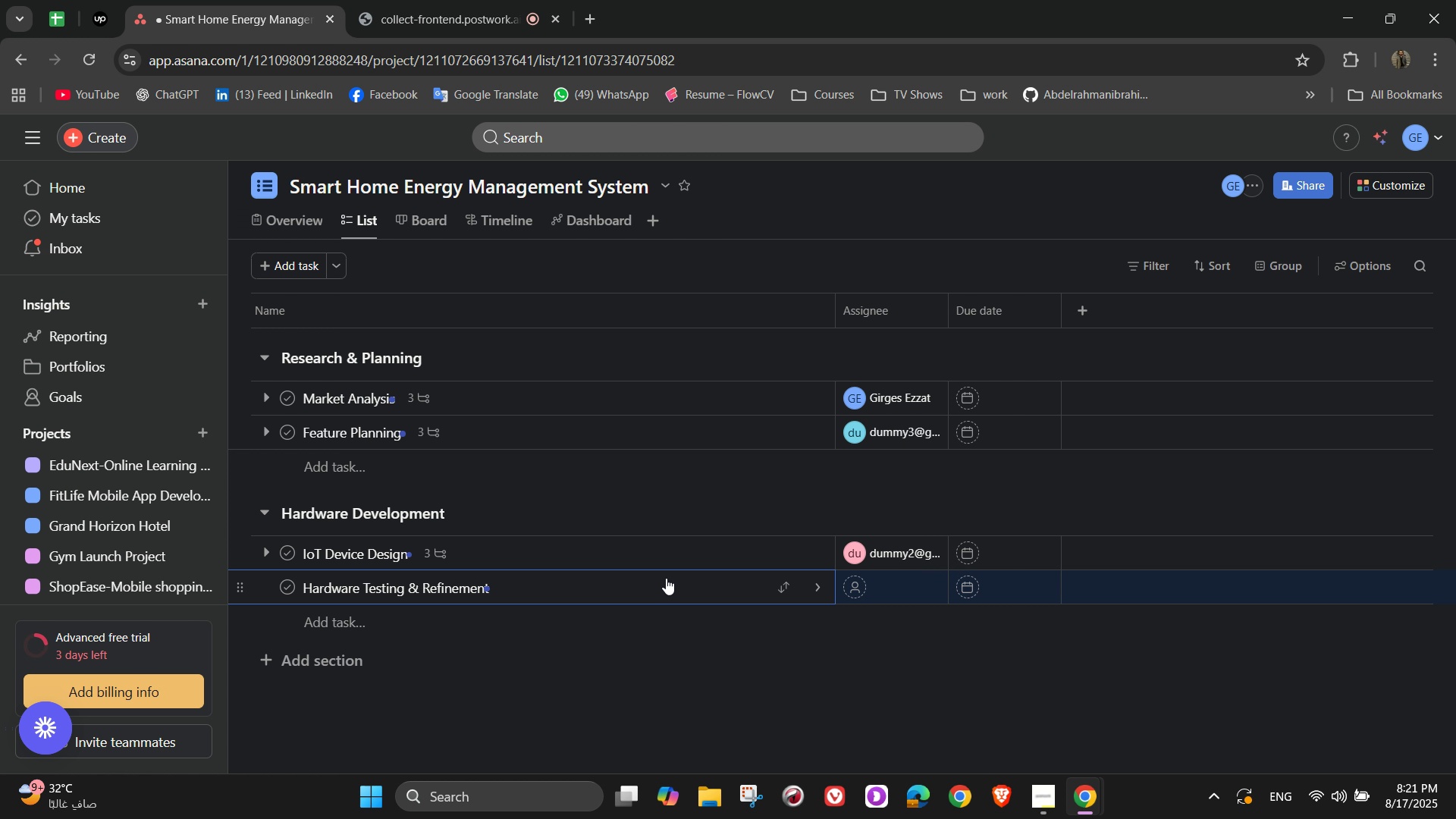 
left_click([824, 582])
 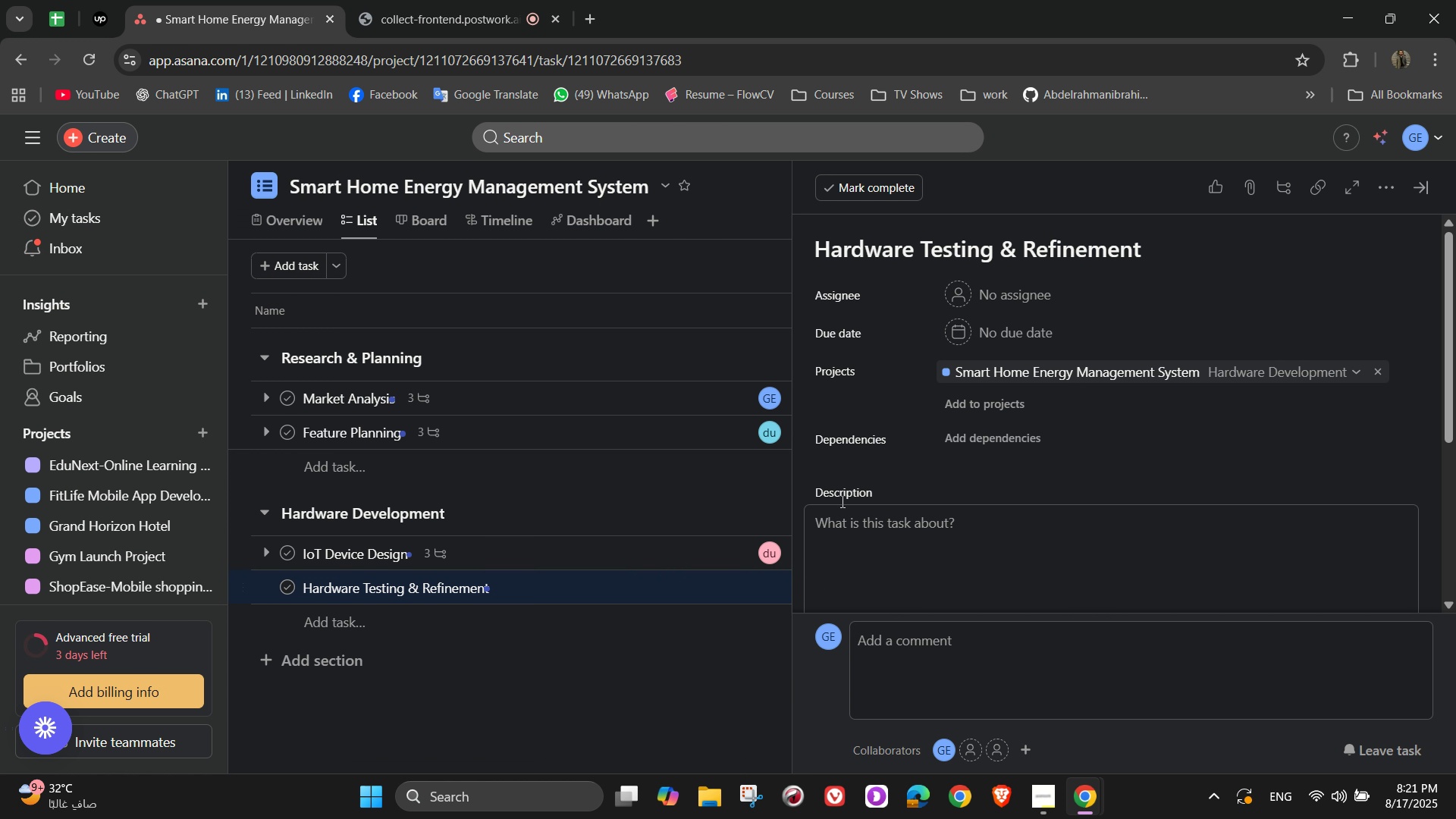 
left_click([992, 281])
 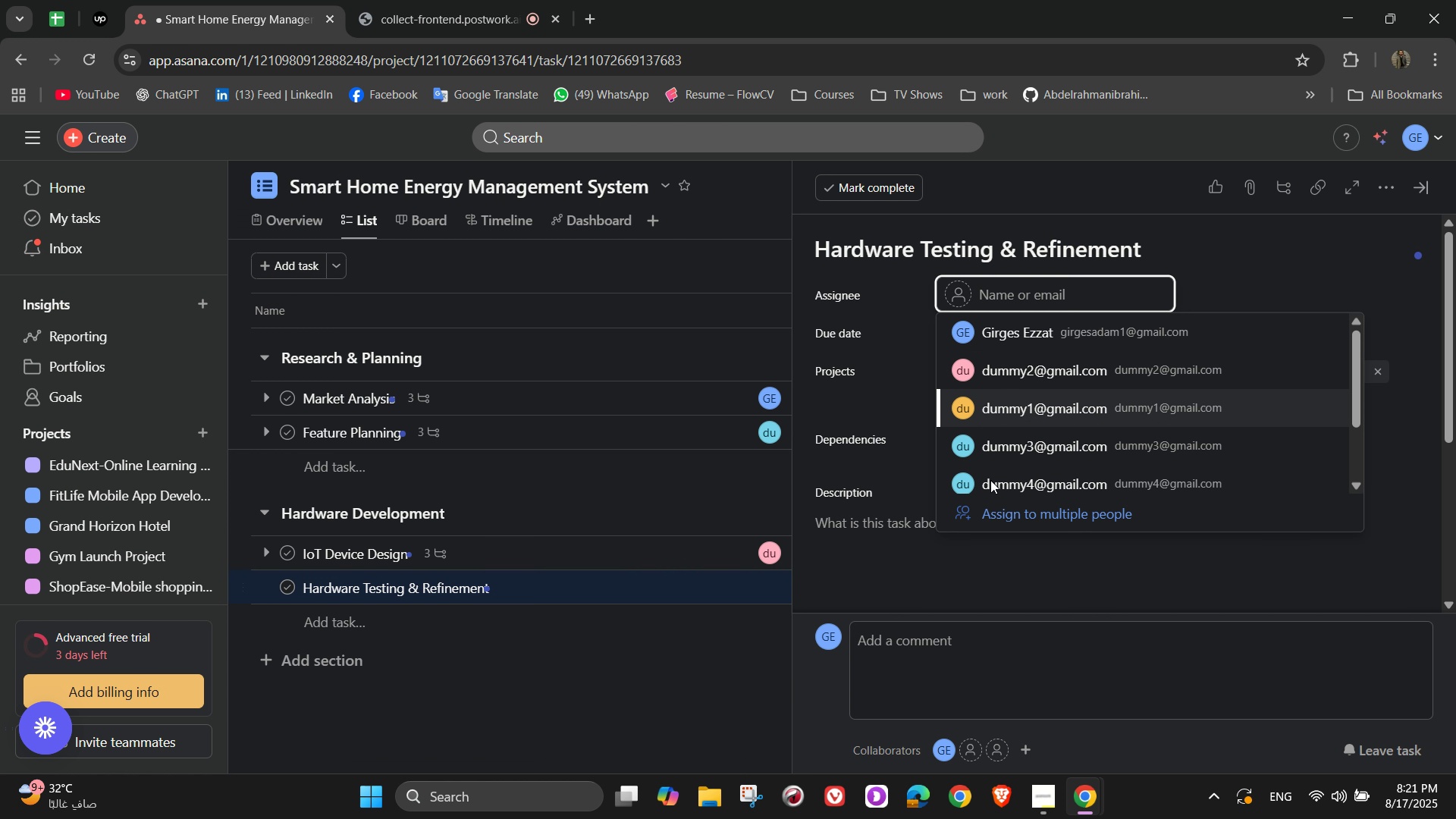 
double_click([984, 551])
 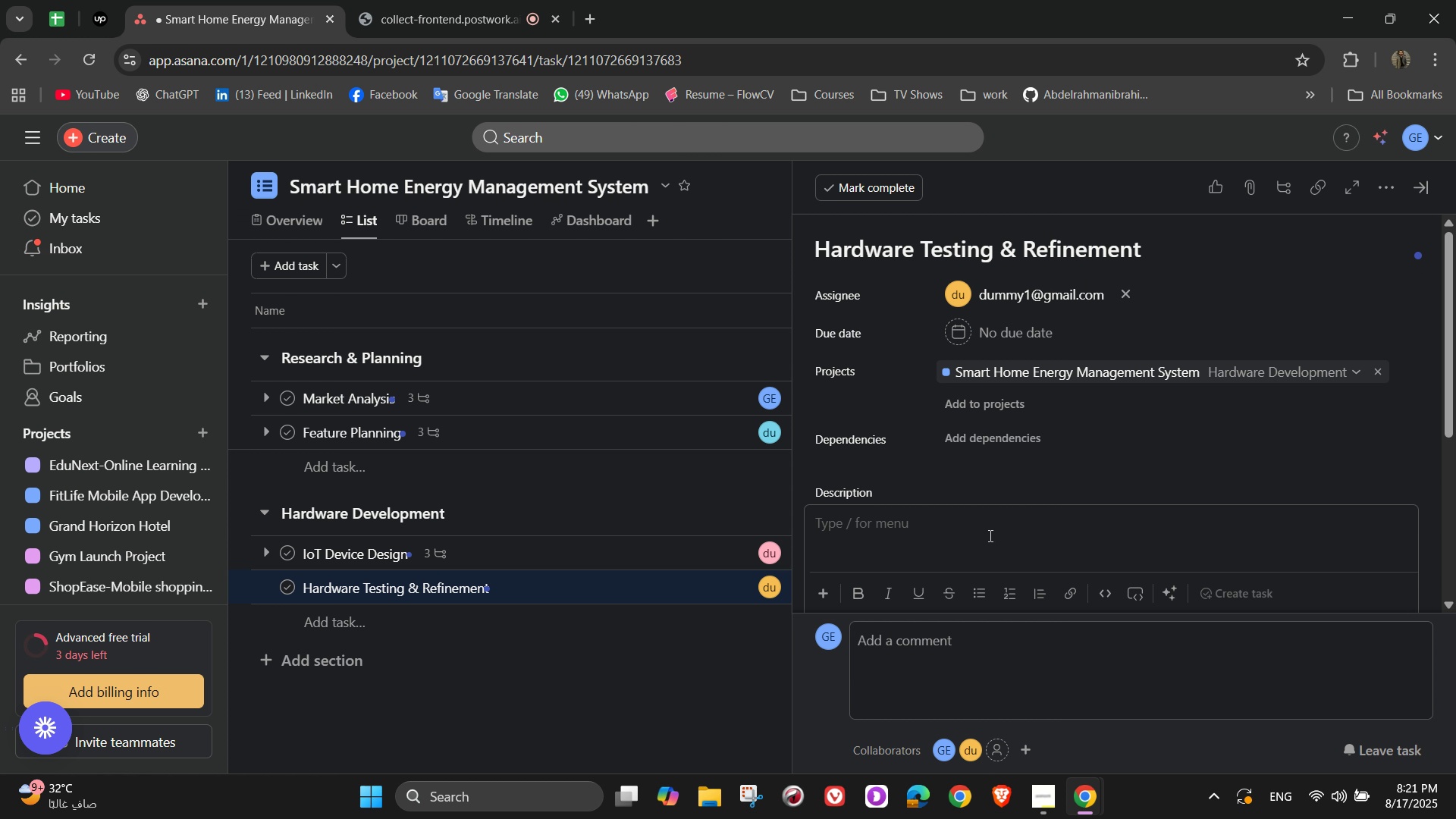 
type(Run )
 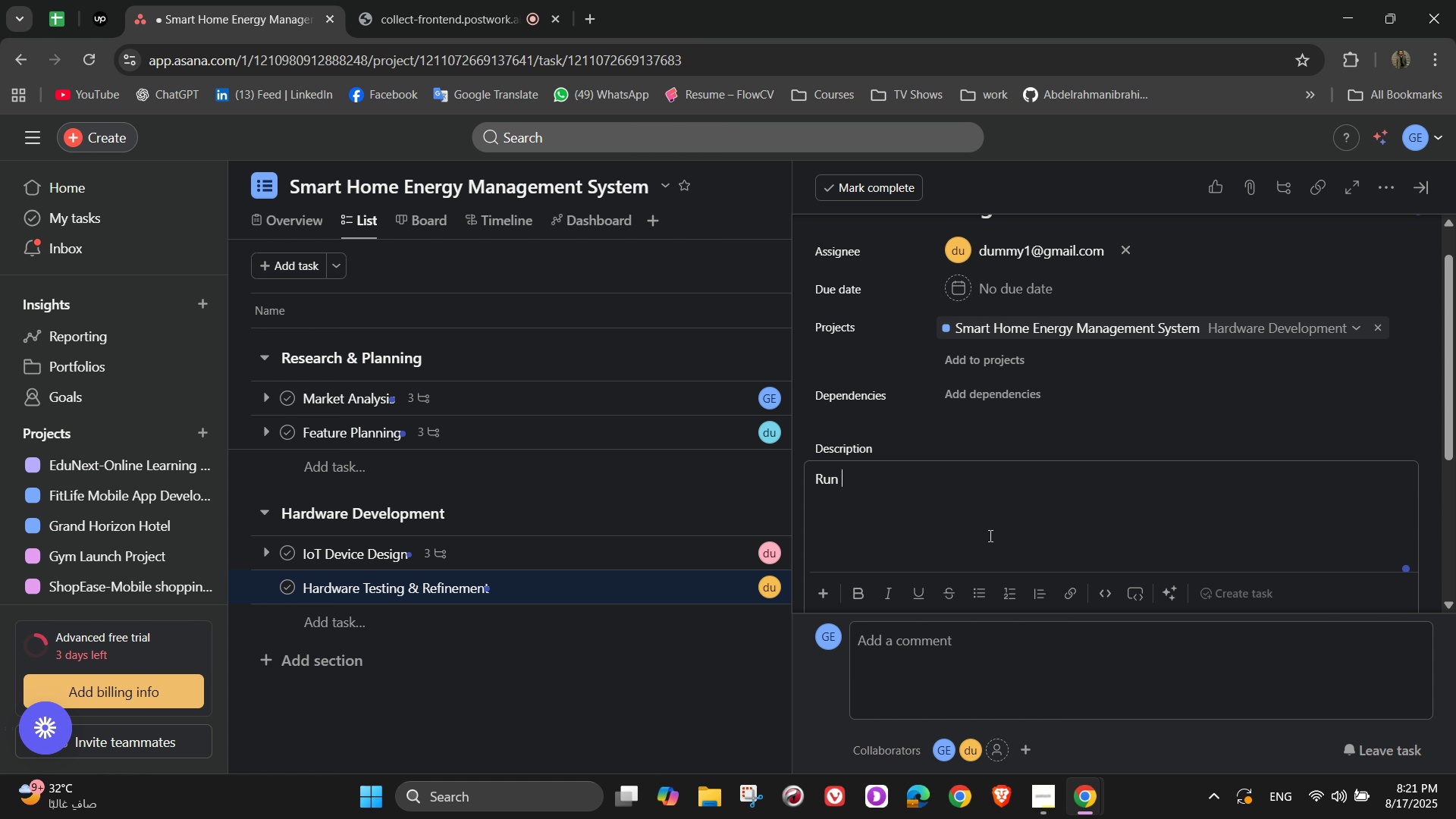 
wait(5.12)
 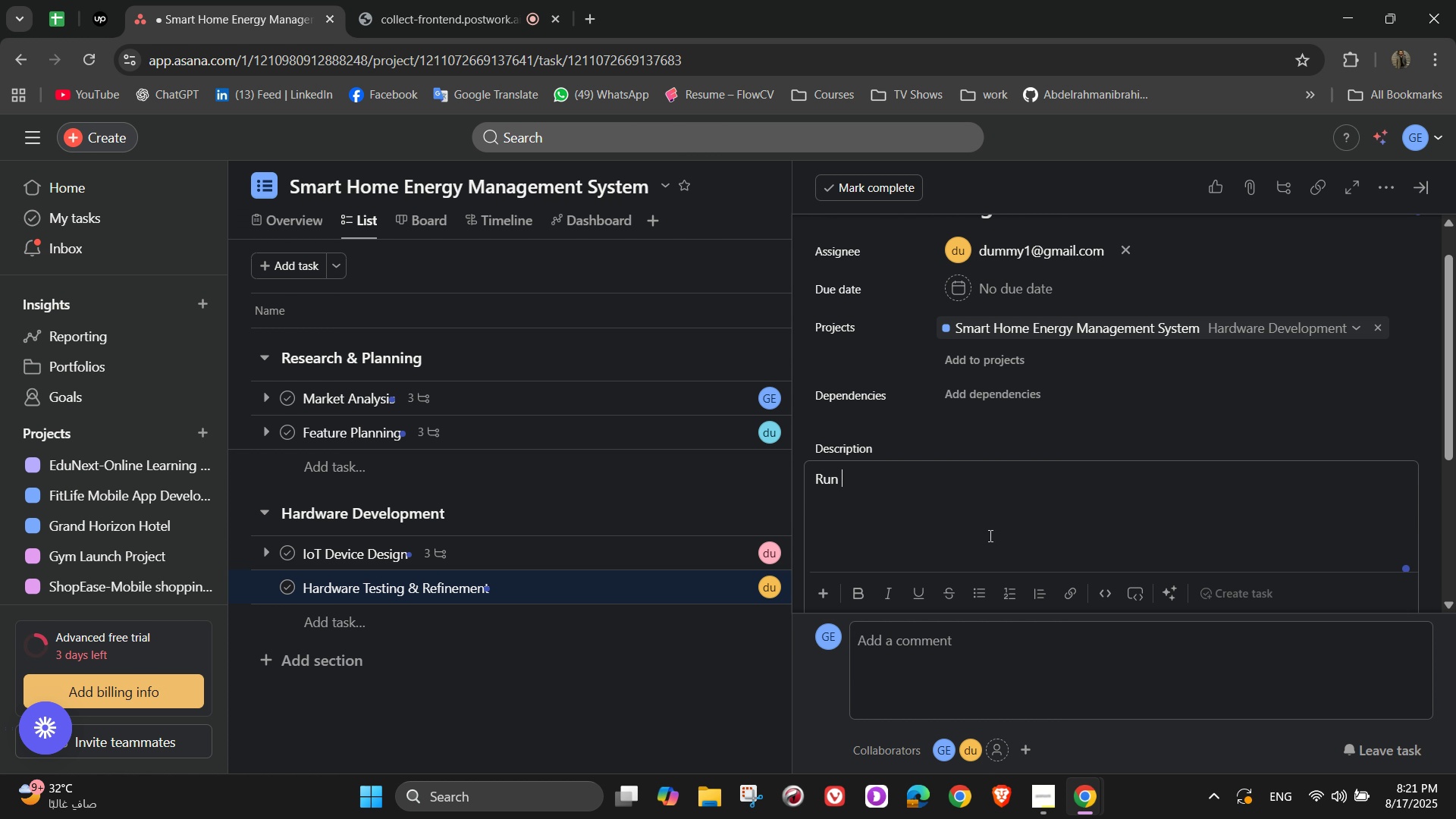 
type(multiple hardware)
 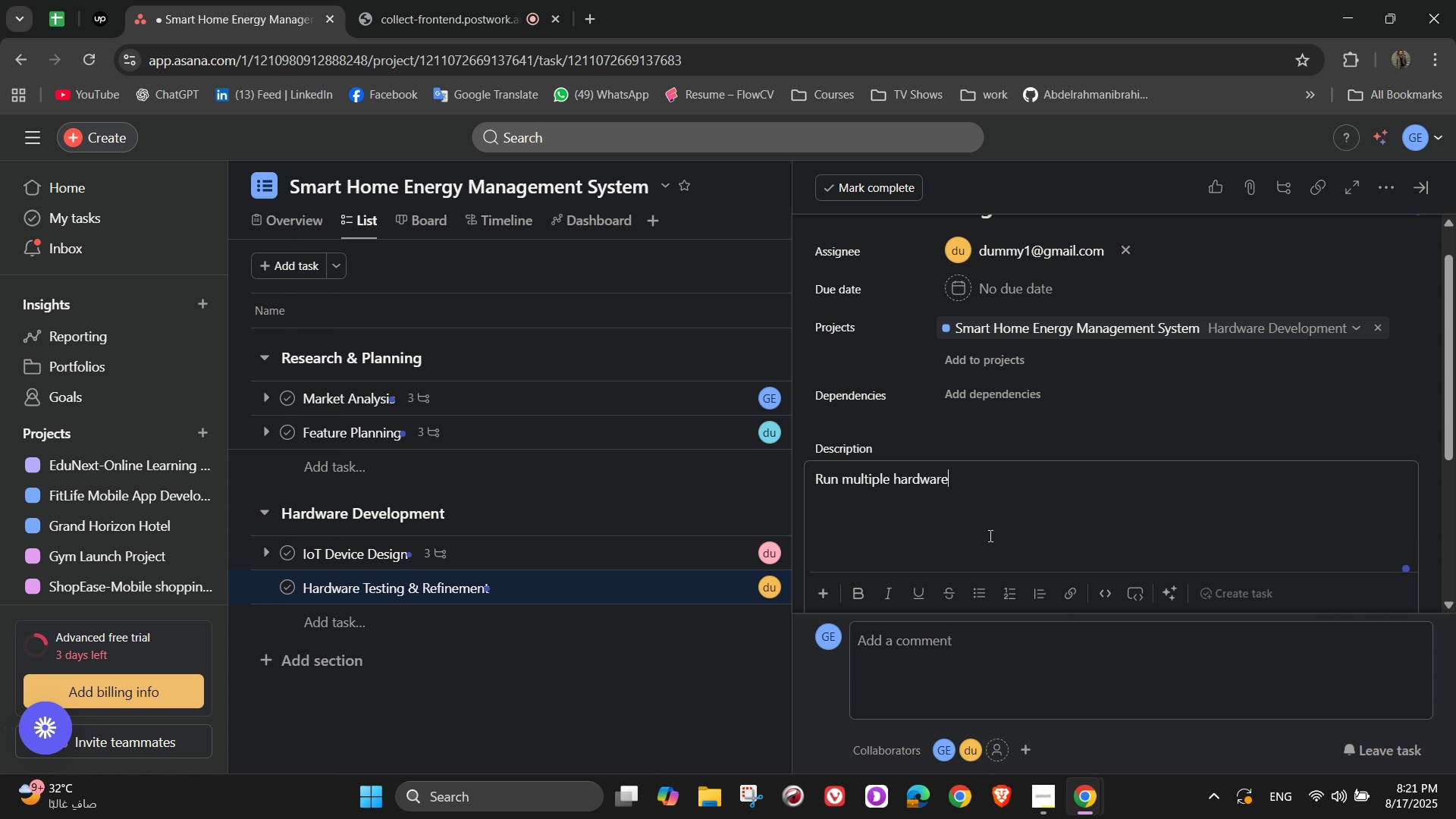 
type( tese)
key(Backspace)
type(ts to ensure stability )
 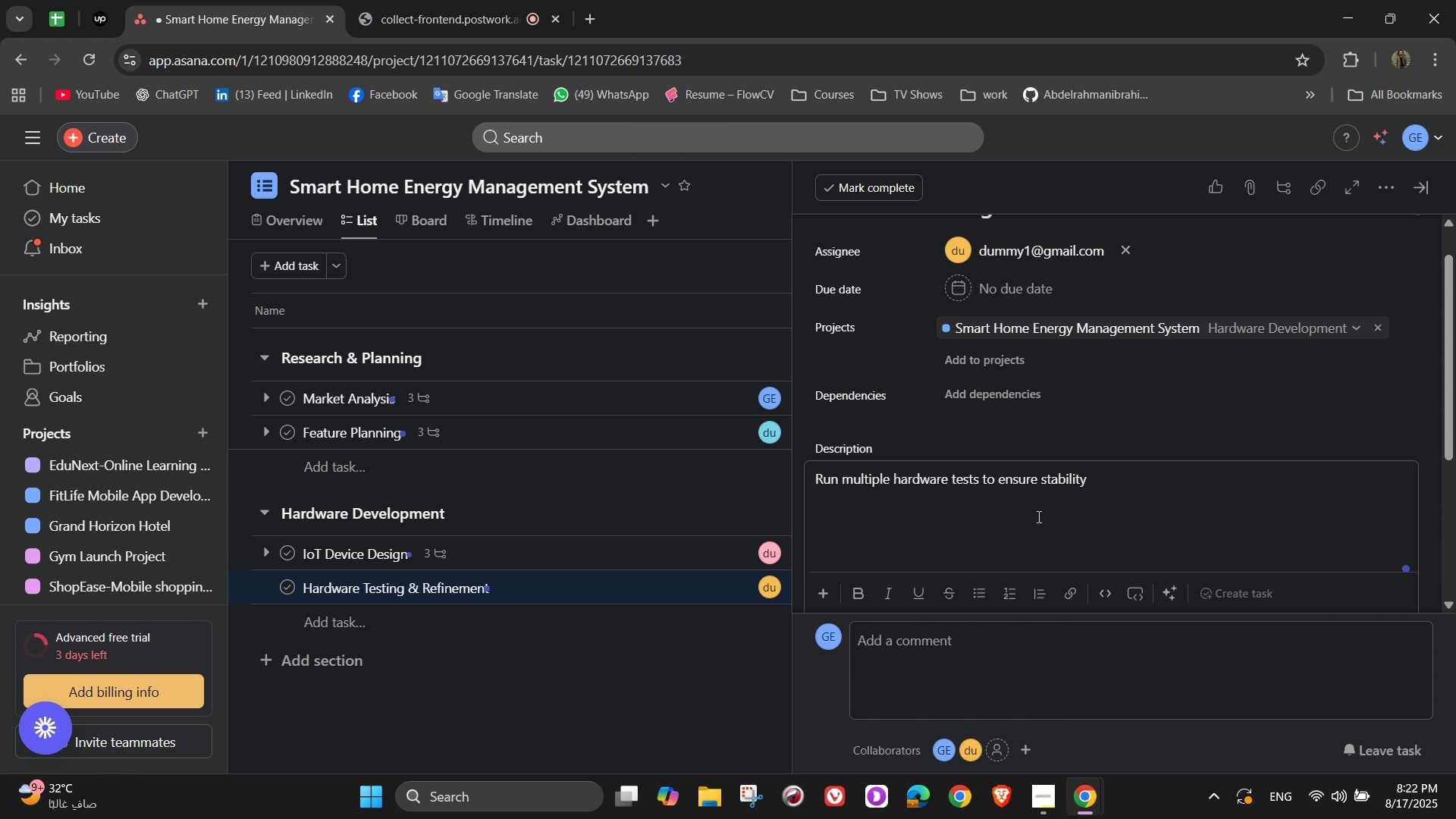 
key(Backspace)
type(, safety =)
key(Backspace)
key(Backspace)
type(, and accuracy of energy measurements. Collect feedback from enf)
key(Backspace)
type(gineers and refine design for large )
key(Backspace)
type(-scale manufacturing)
 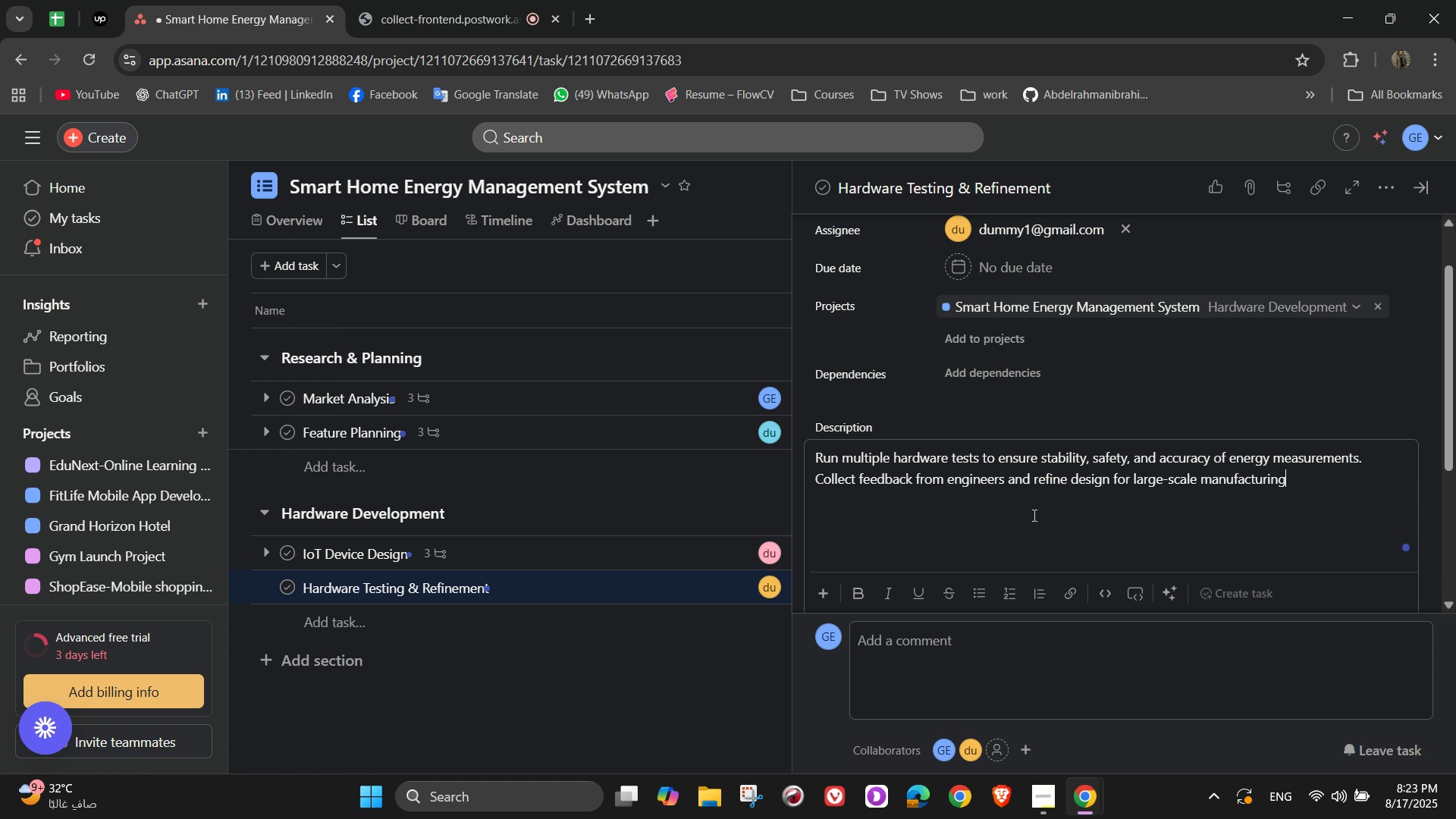 
scroll: coordinate [1030, 488], scroll_direction: down, amount: 2.0
 